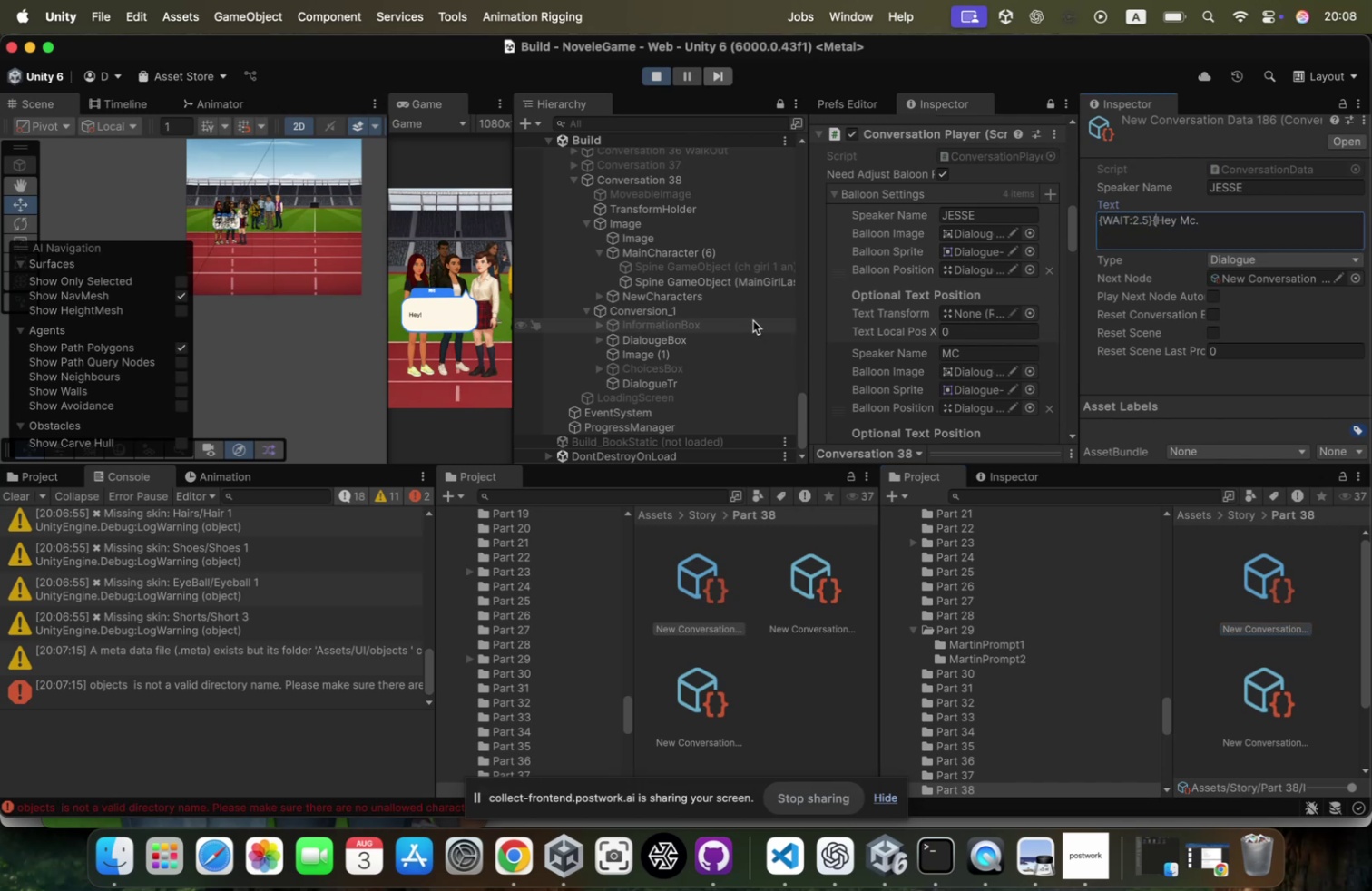 
left_click([752, 289])
 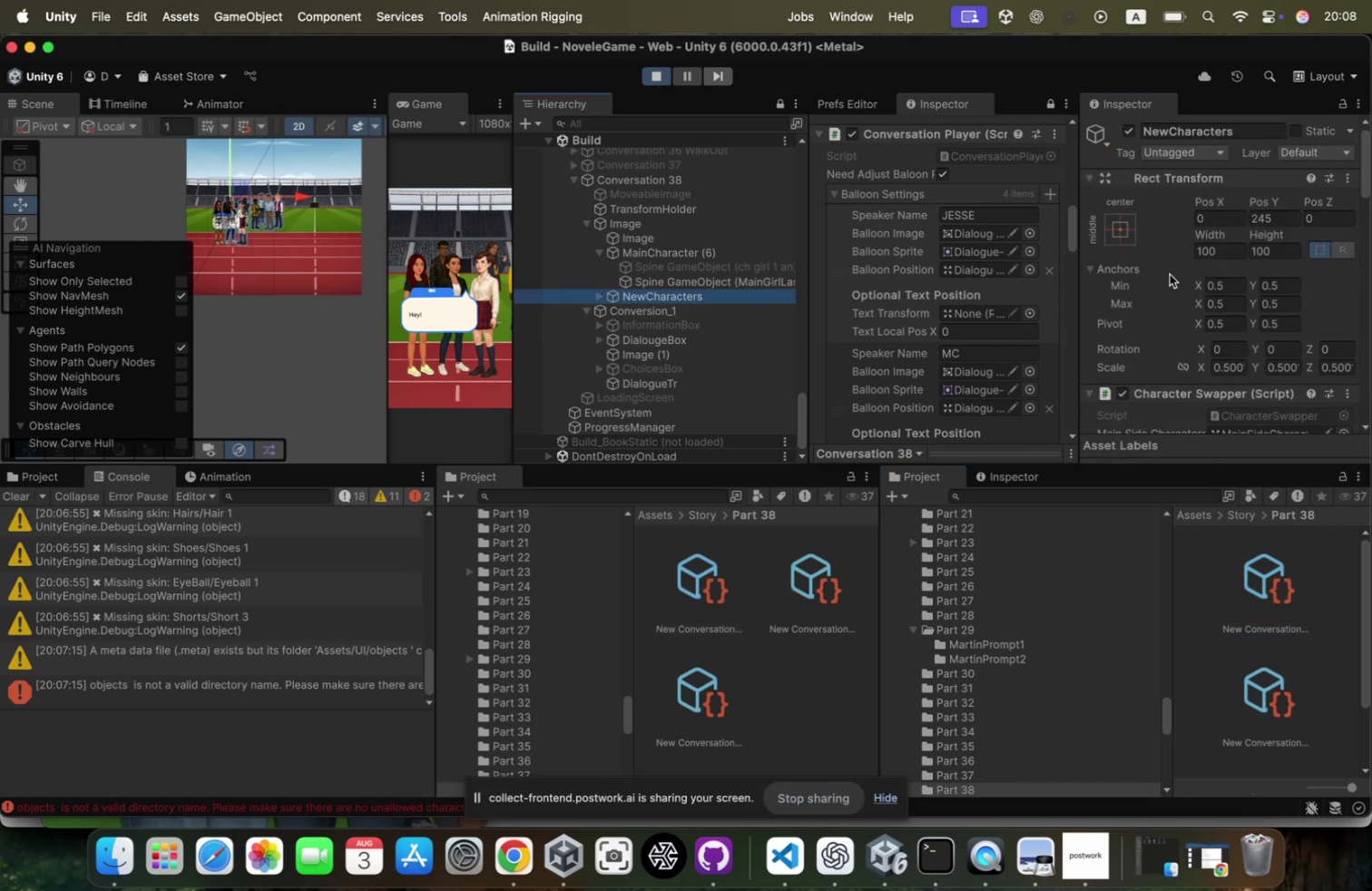 
scroll: coordinate [1234, 285], scroll_direction: down, amount: 86.0
 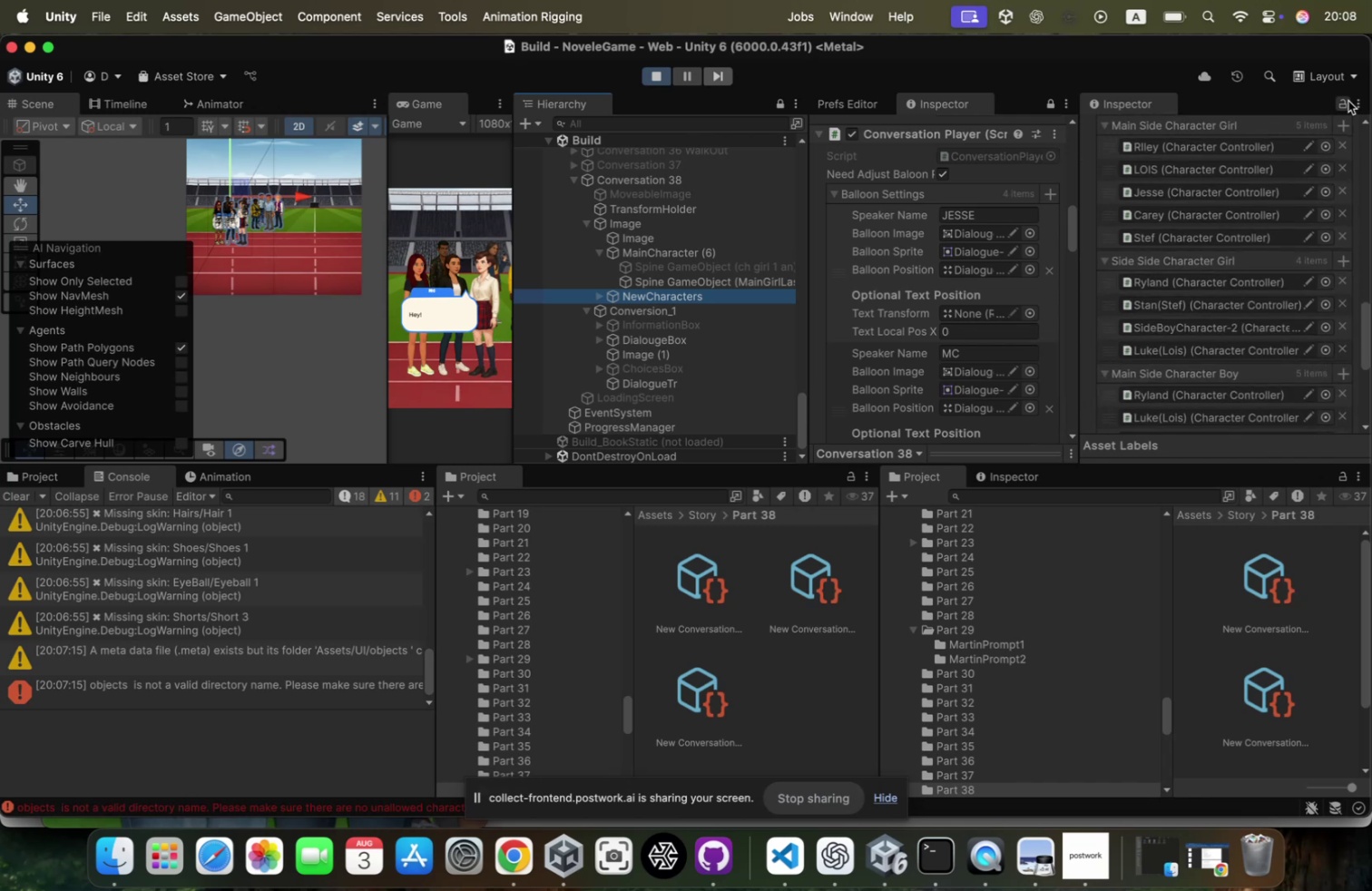 
left_click([1348, 101])
 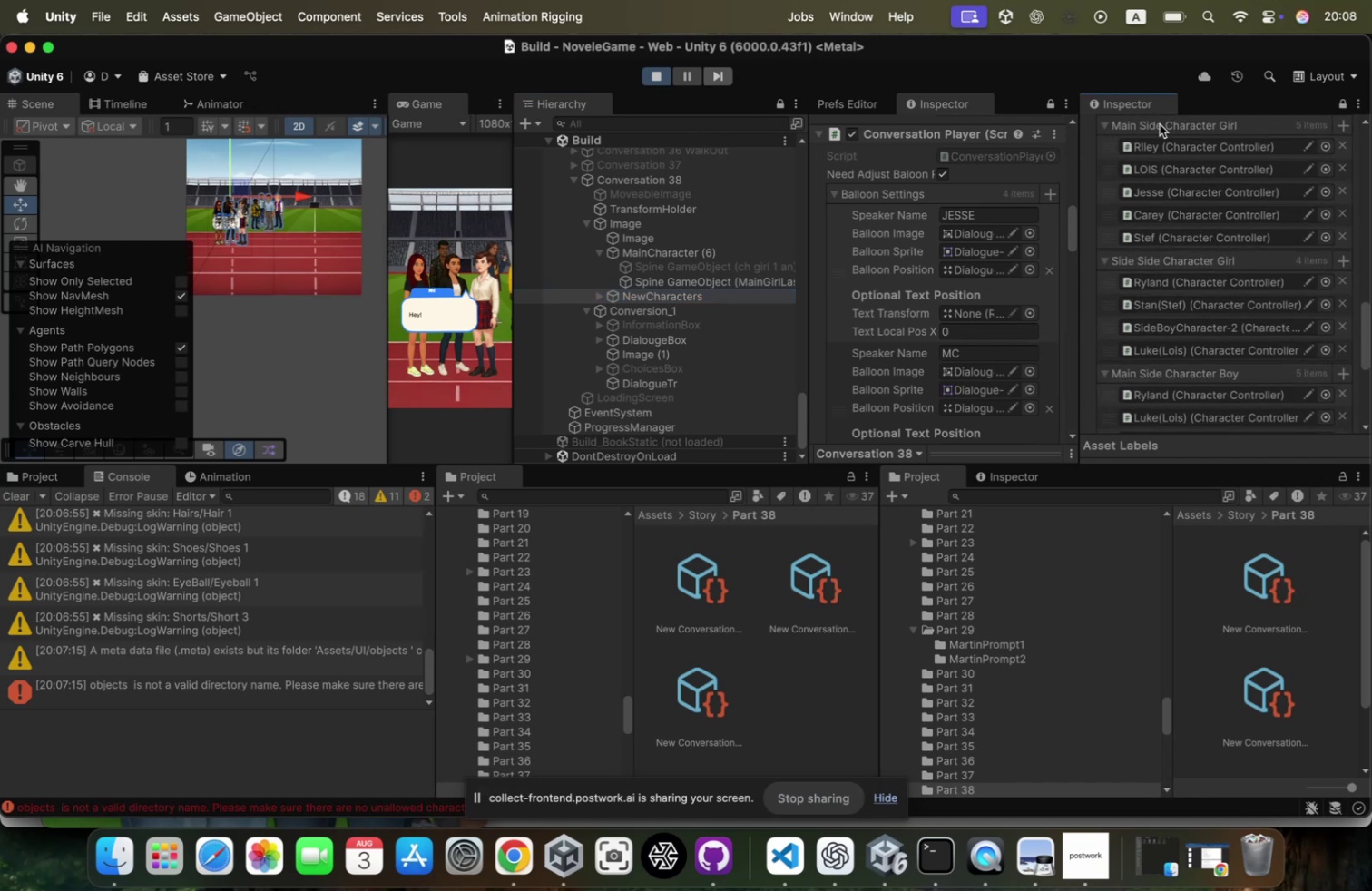 
right_click([1146, 102])
 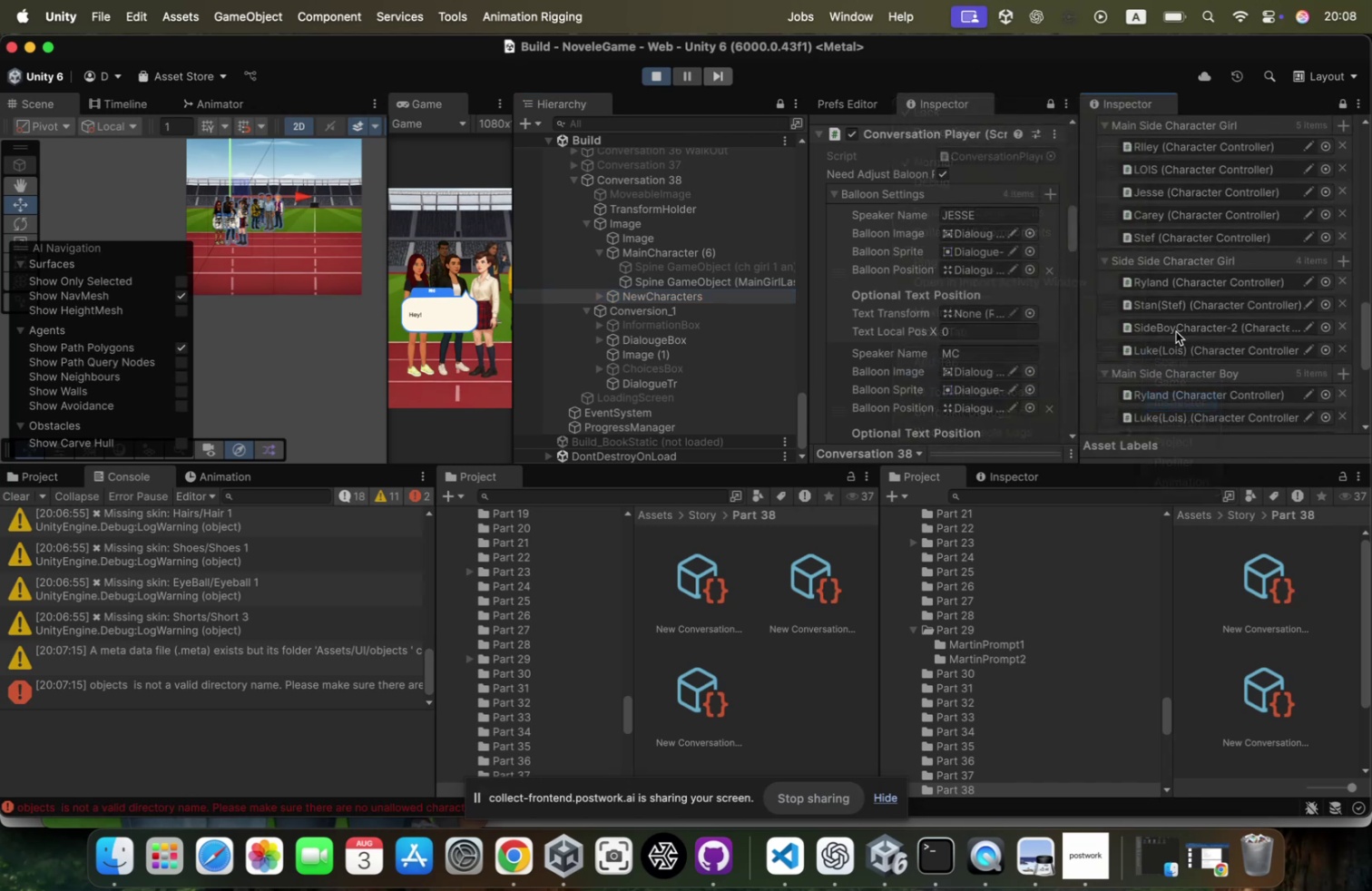 
left_click_drag(start_coordinate=[1129, 103], to_coordinate=[708, 117])
 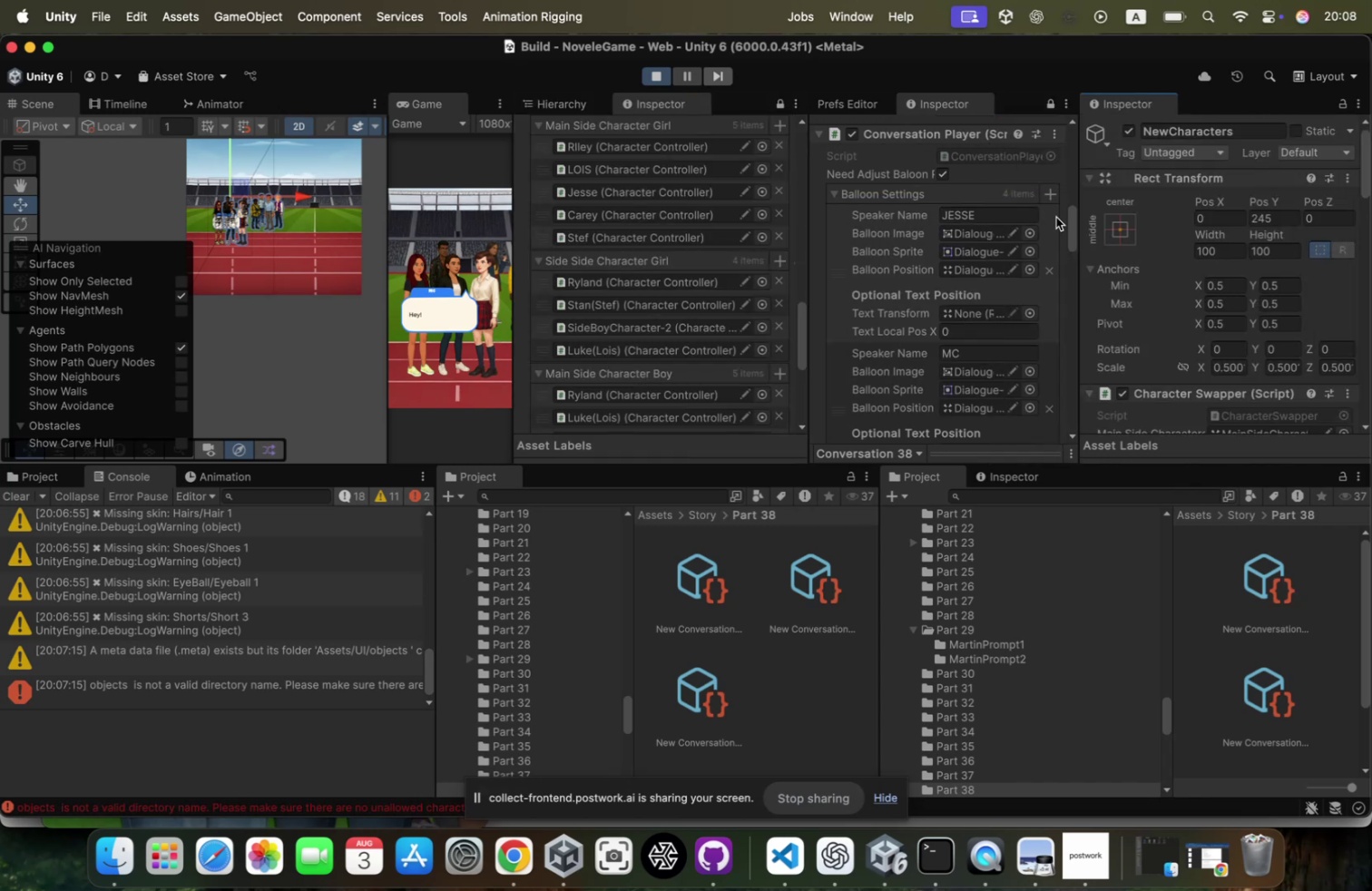 
scroll: coordinate [1259, 318], scroll_direction: down, amount: 21.0
 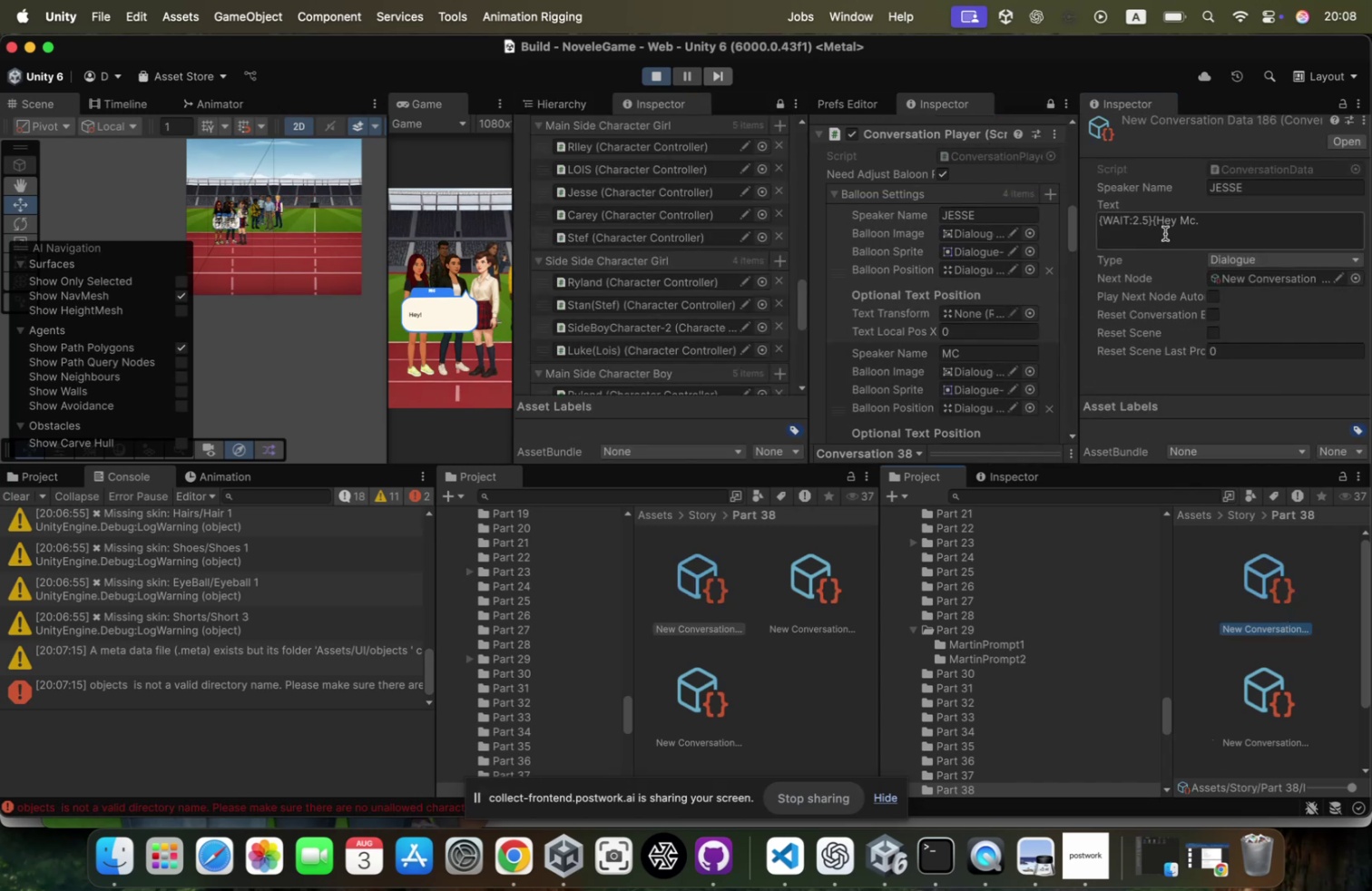 
left_click([1160, 220])
 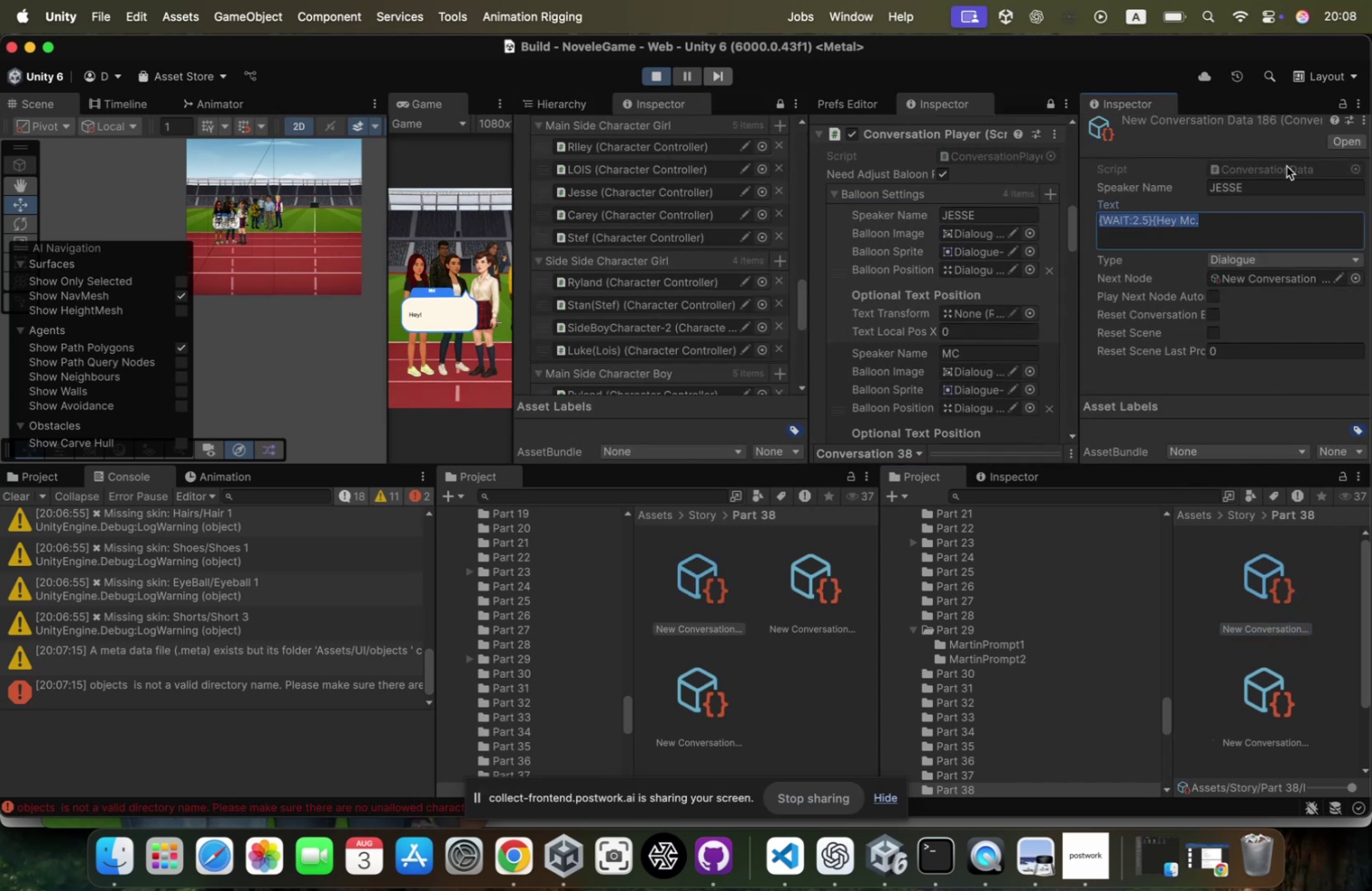 
key(ArrowRight)
 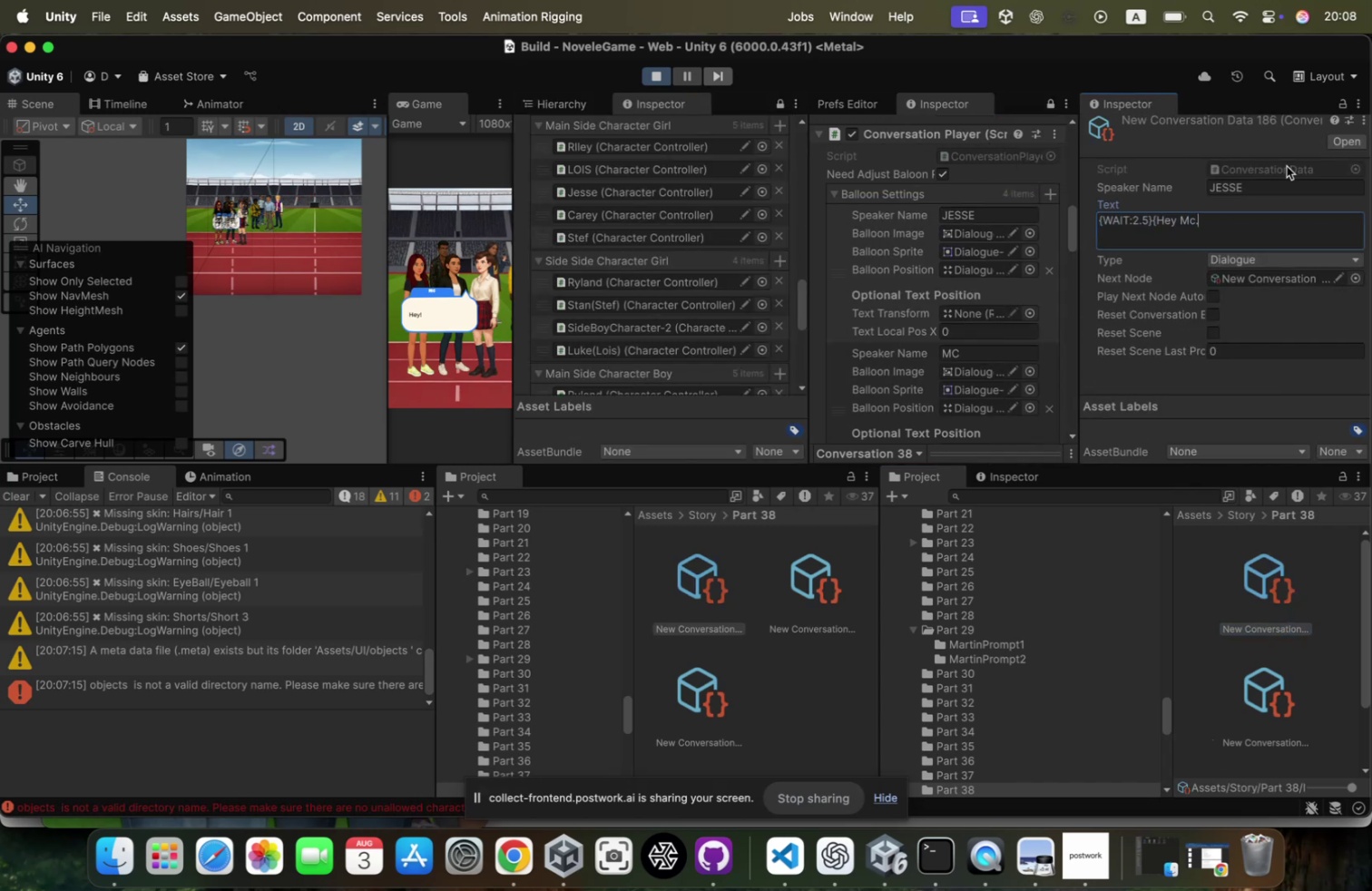 
key(ArrowLeft)
 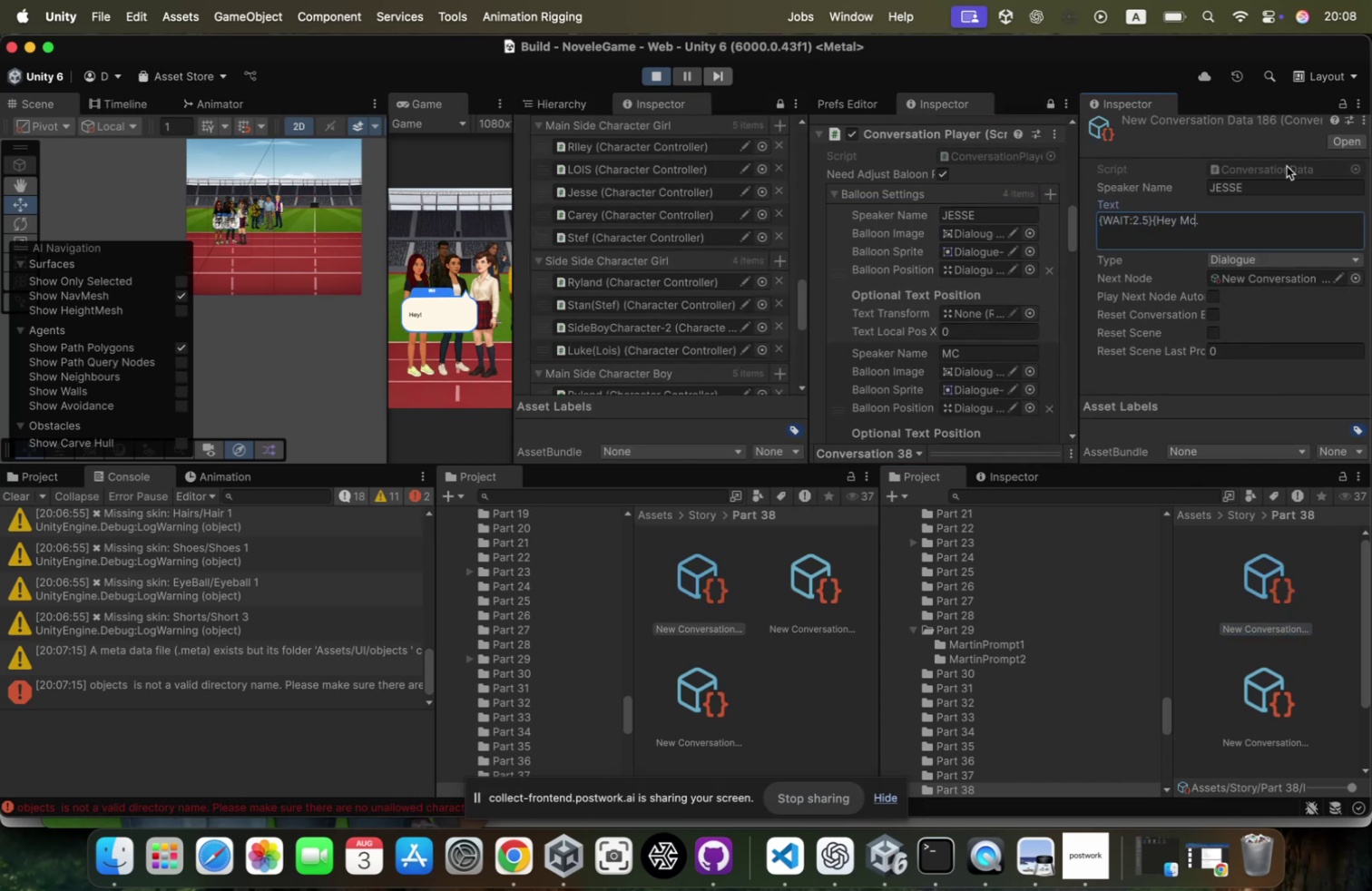 
key(ArrowLeft)
 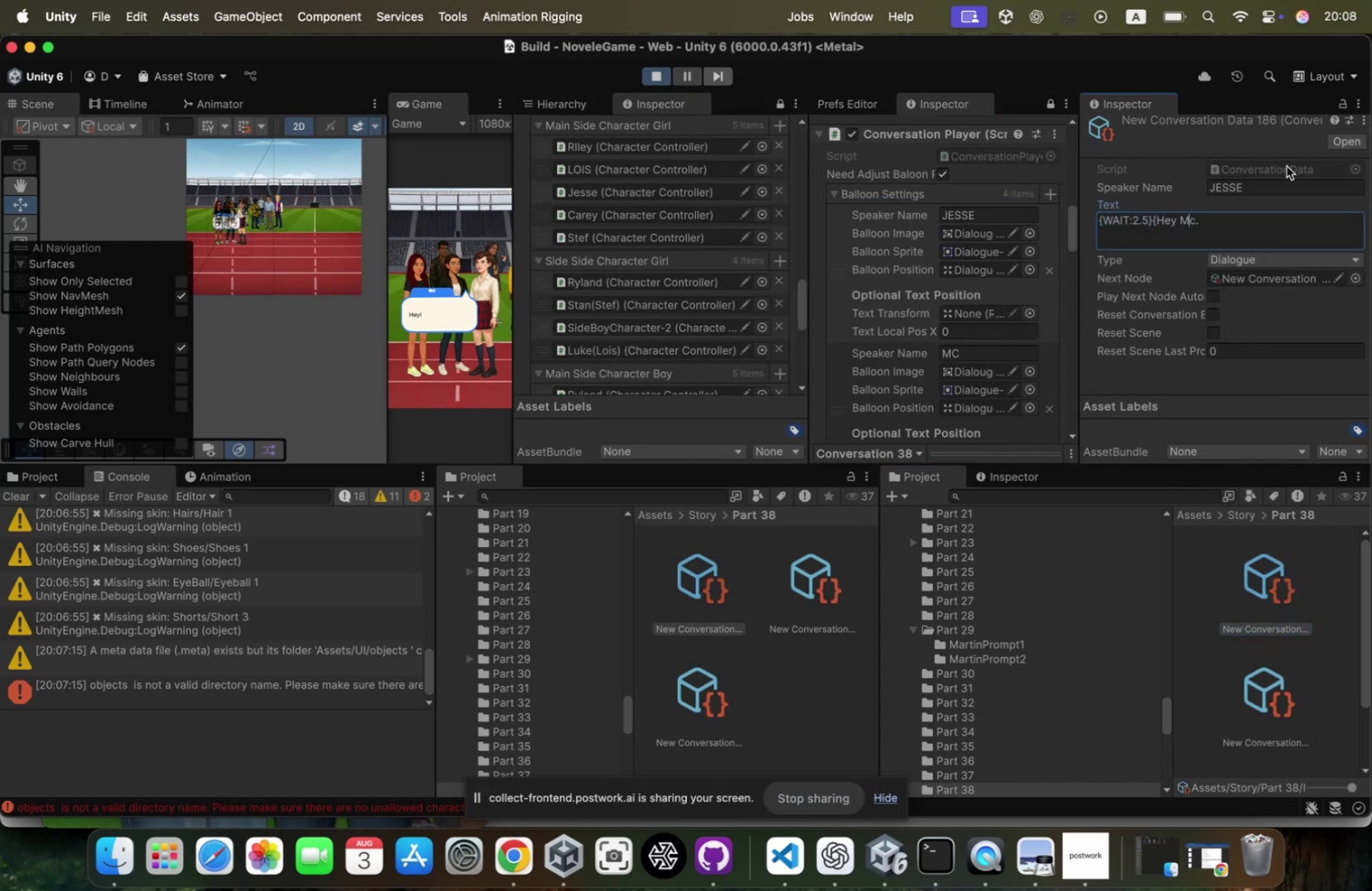 
key(ArrowLeft)
 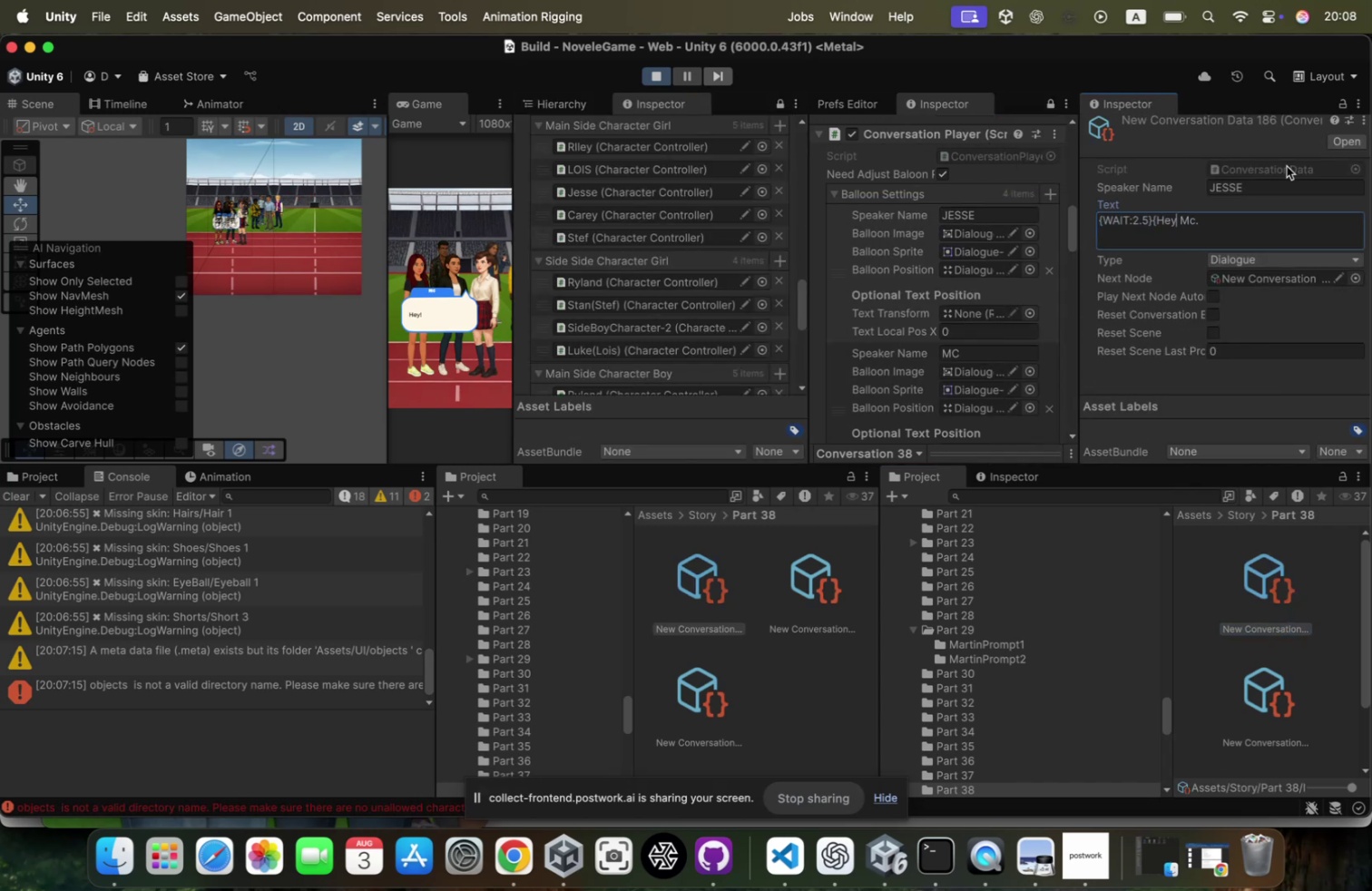 
key(ArrowLeft)
 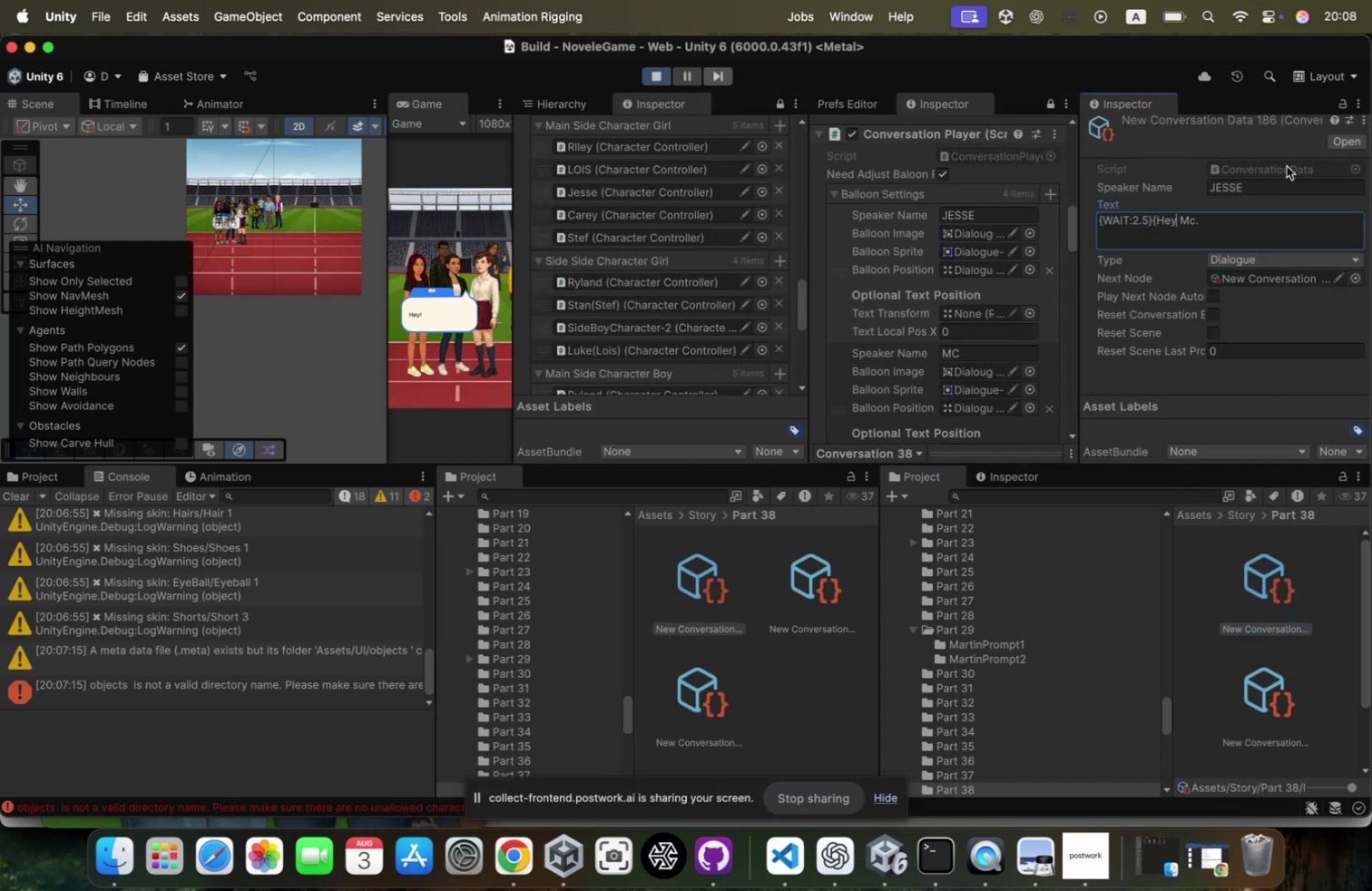 
key(ArrowLeft)
 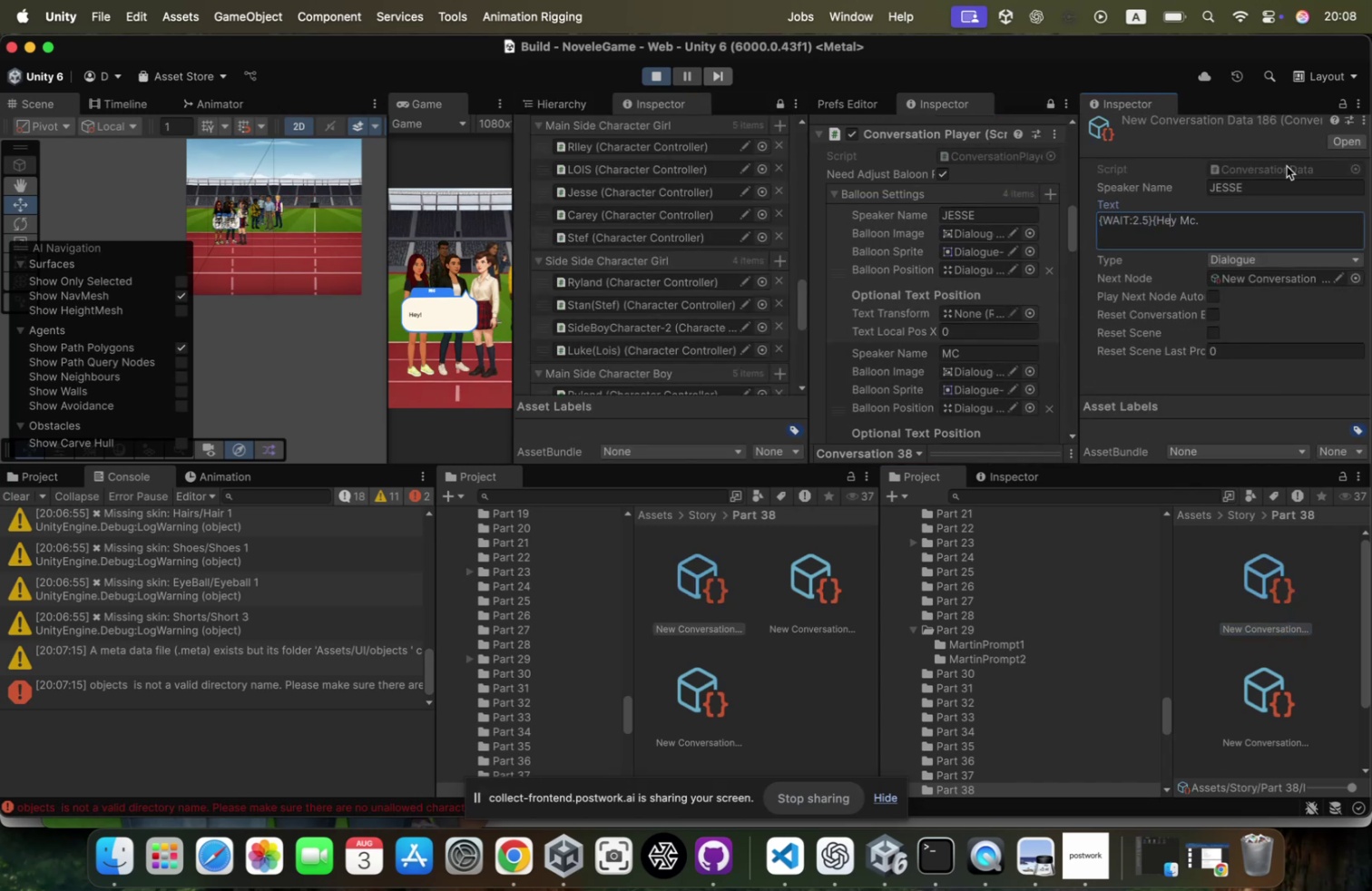 
key(ArrowLeft)
 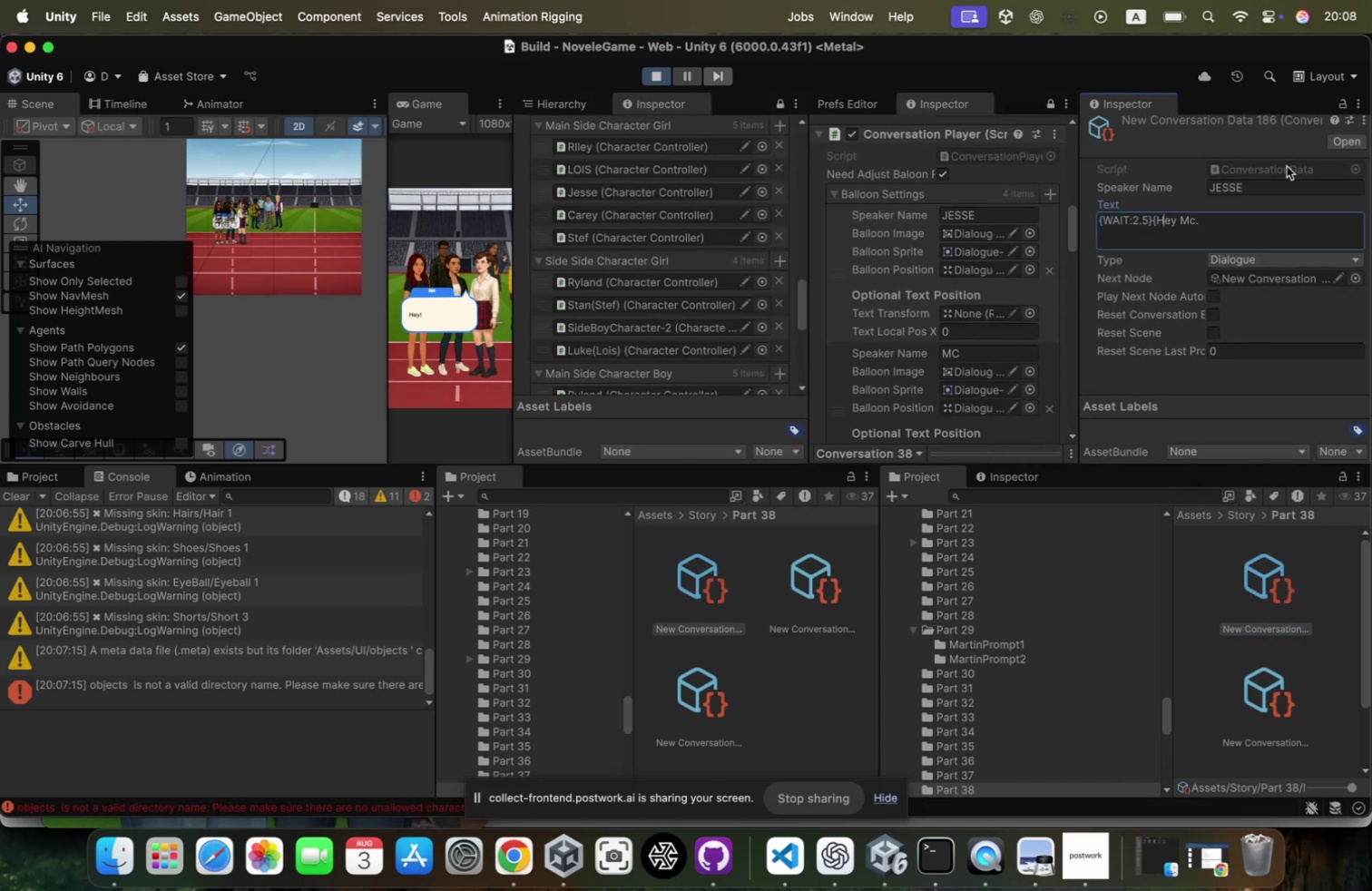 
key(ArrowLeft)
 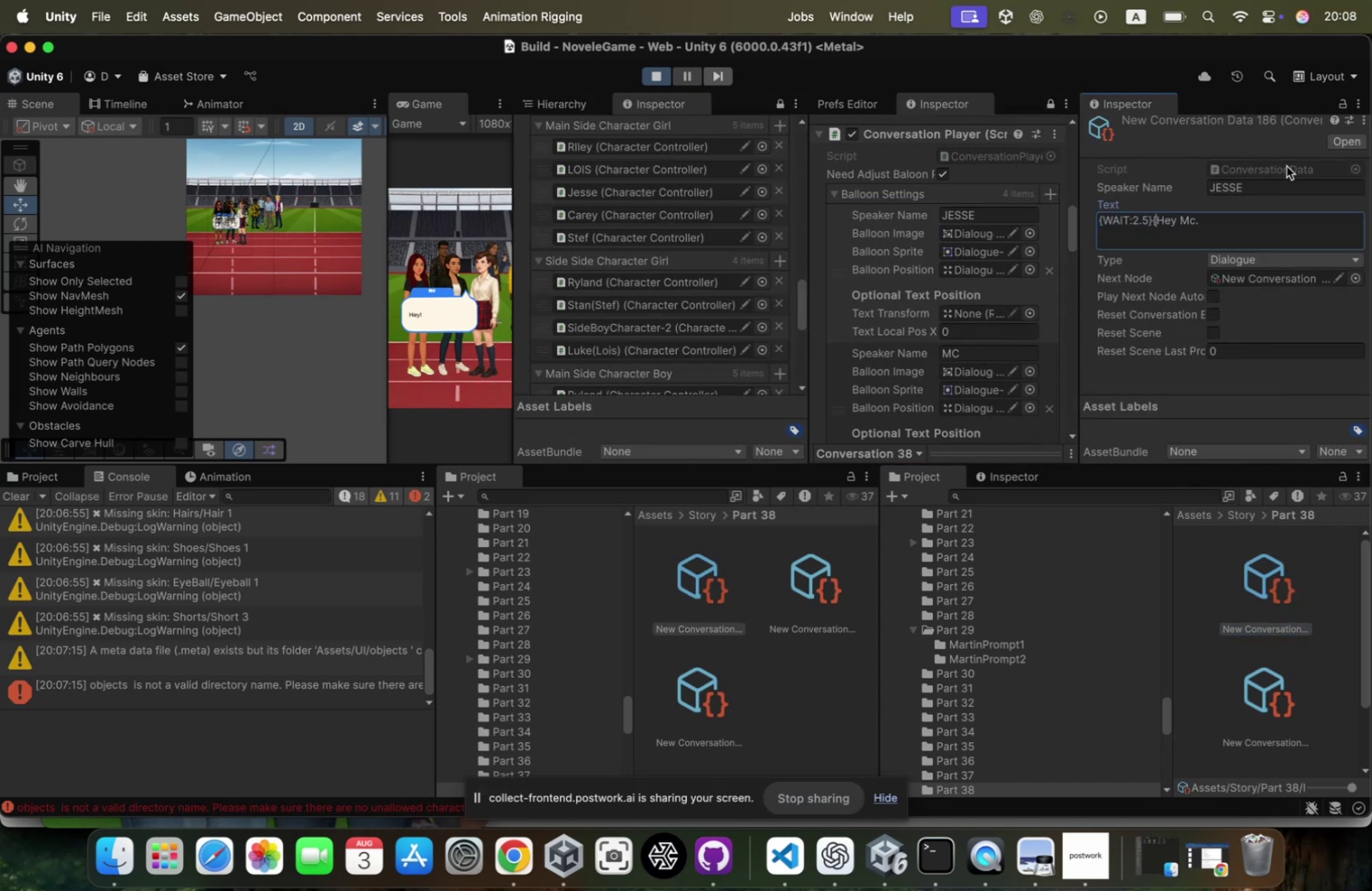 
type(M2:15)
key(Backspace)
type(6L)
key(Backspace)
type(:0:0})
 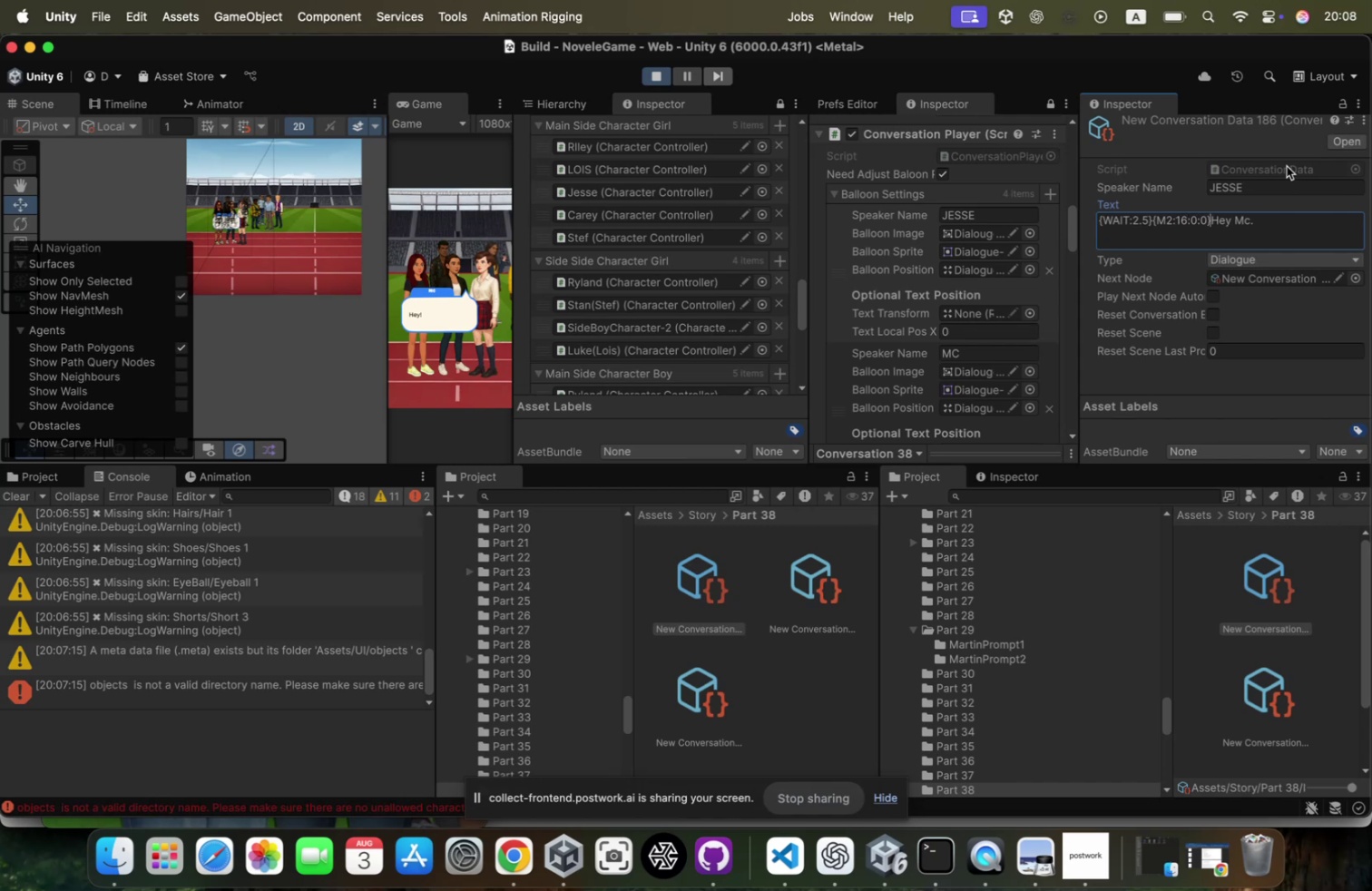 
wait(43.2)
 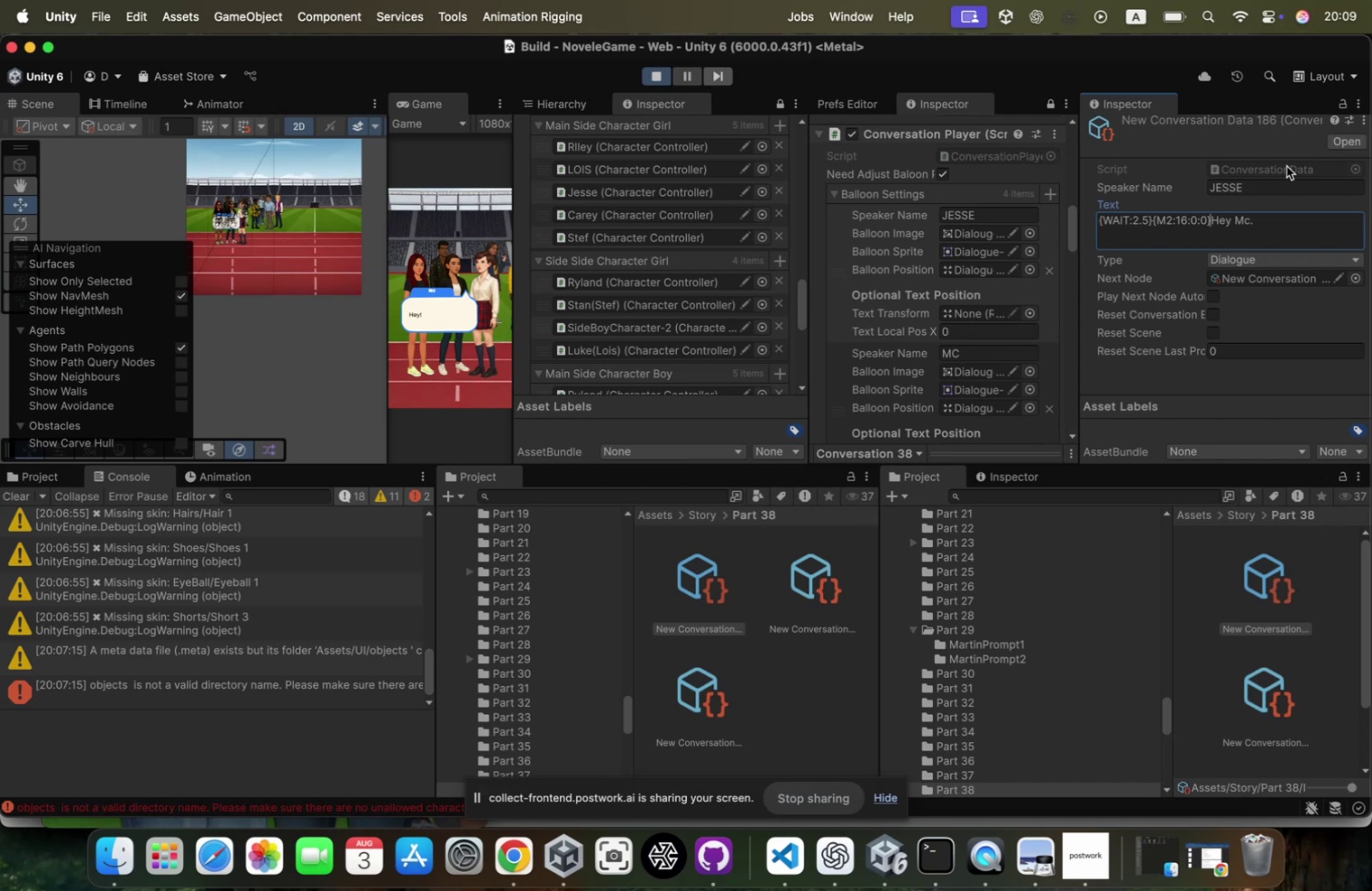 
key(Shift+ShiftRight)
 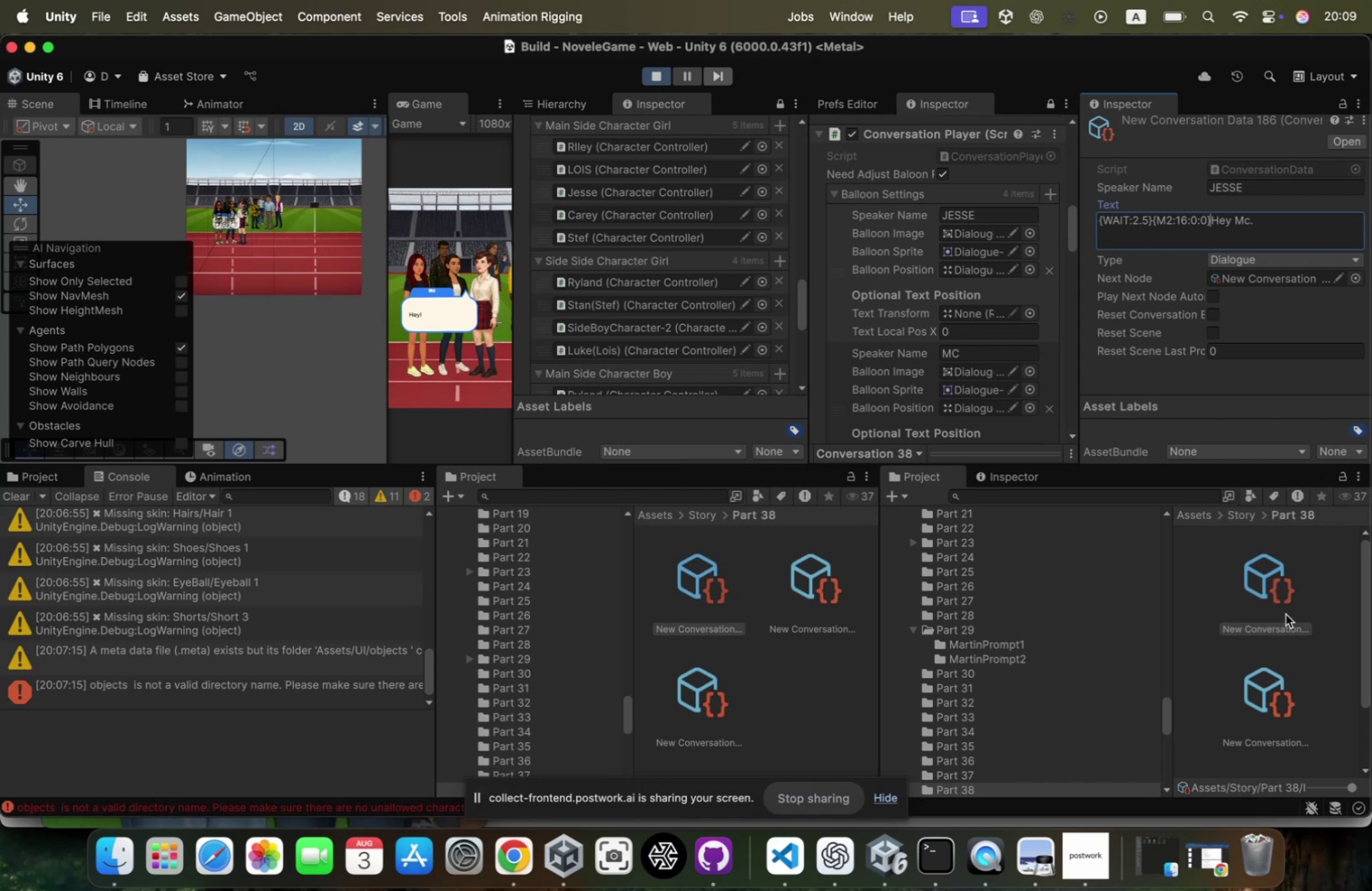 
left_click([1275, 680])
 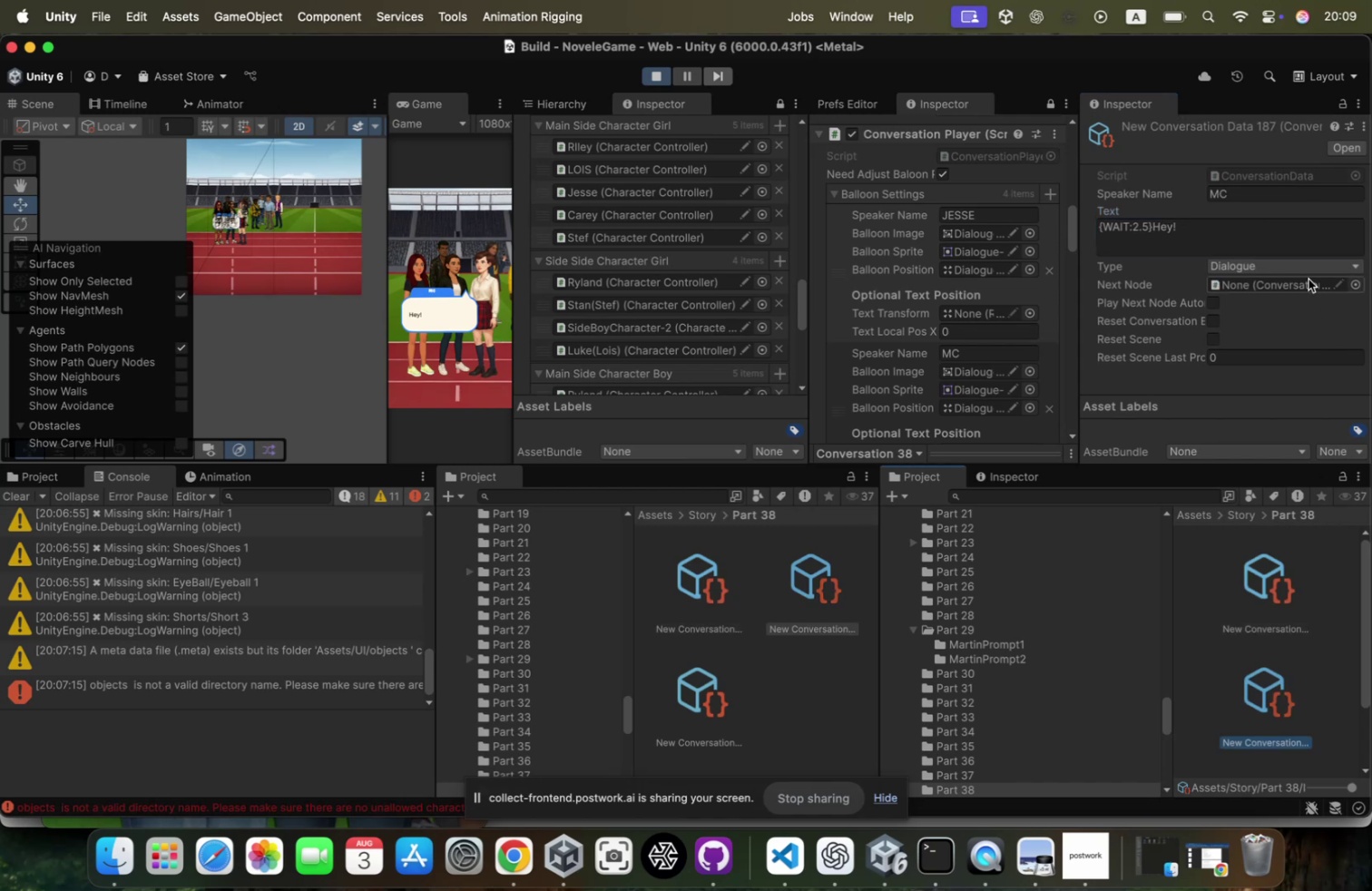 
wait(5.36)
 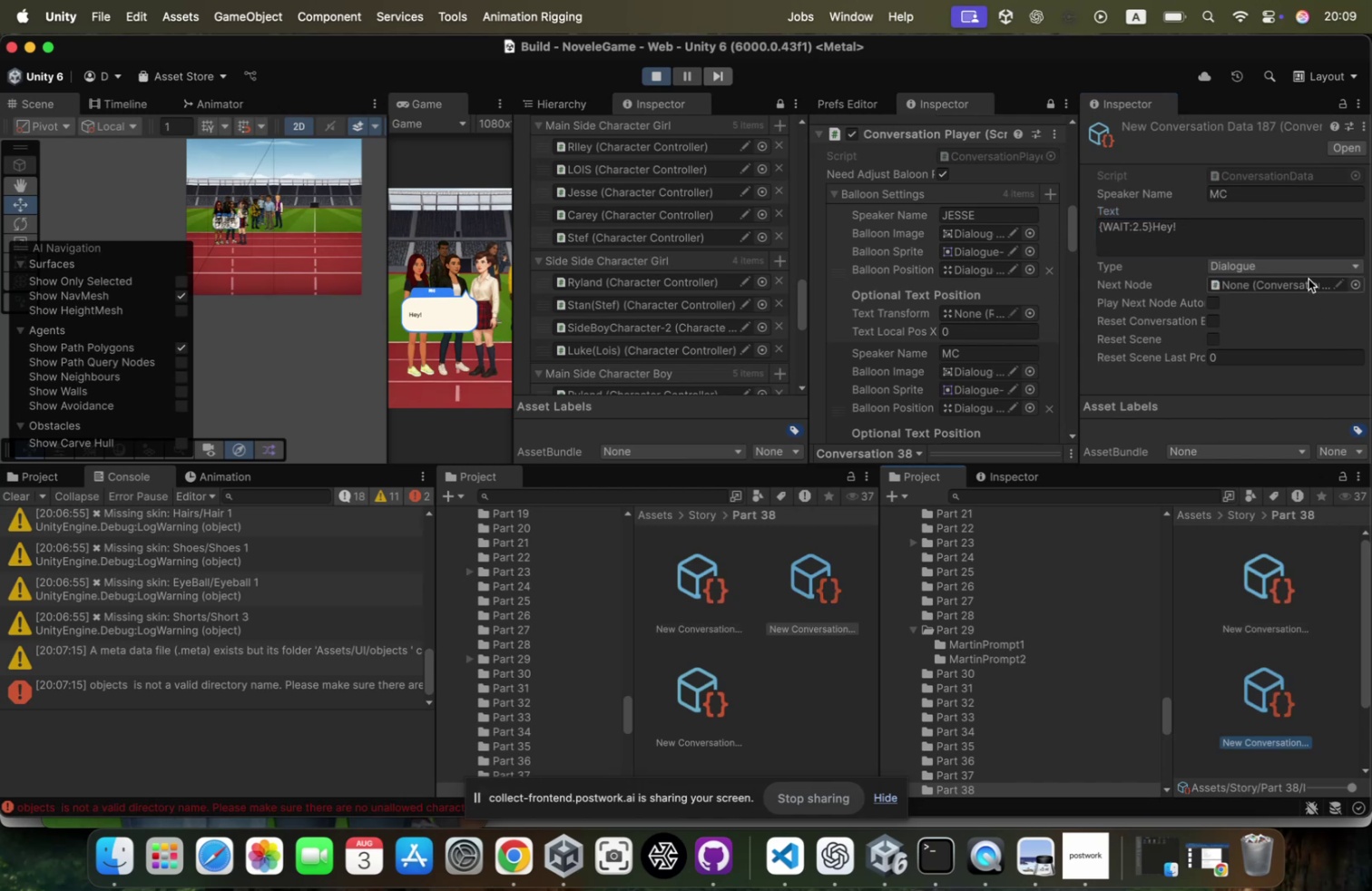 
left_click([1153, 228])
 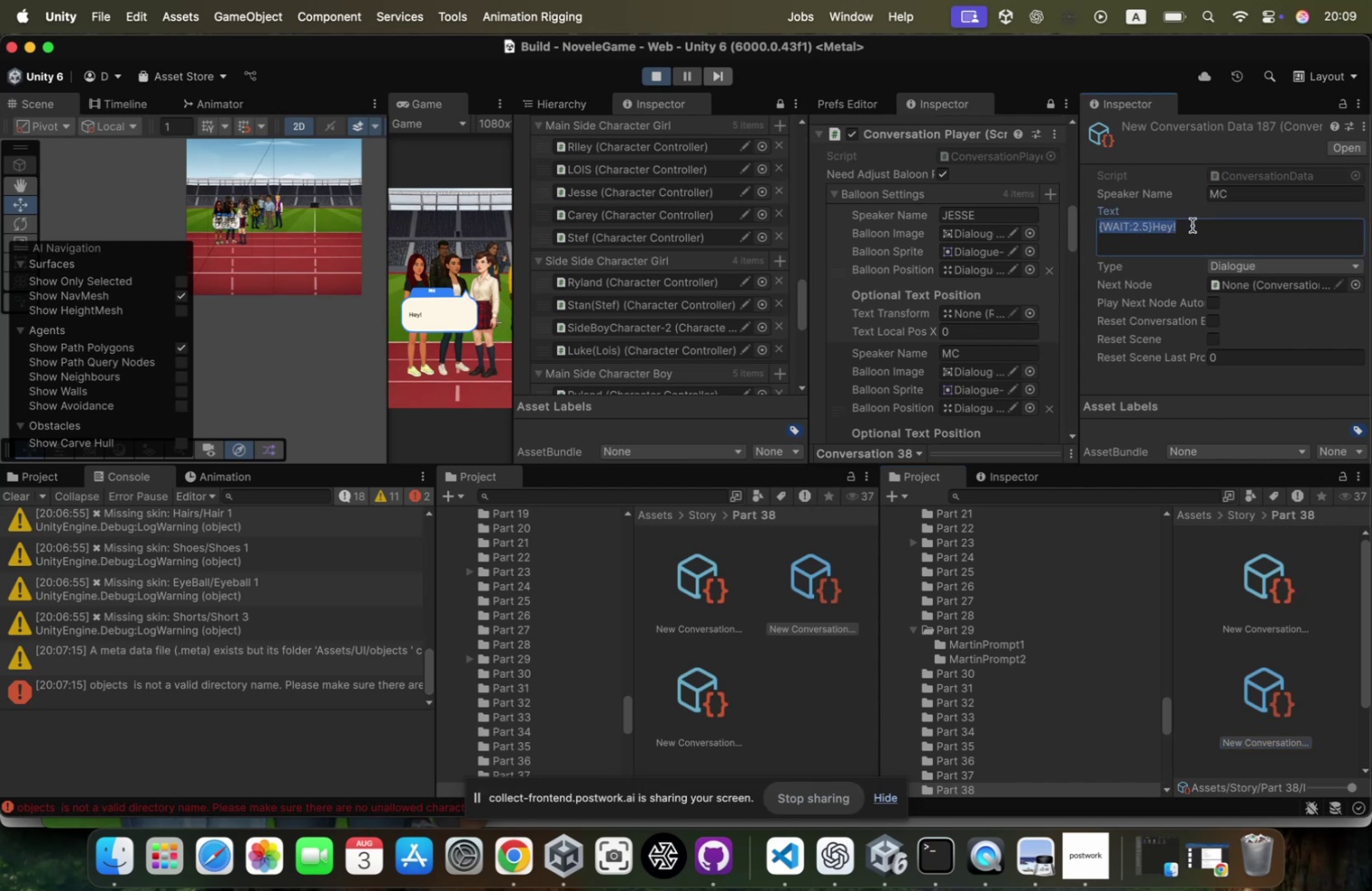 
key(ArrowRight)
 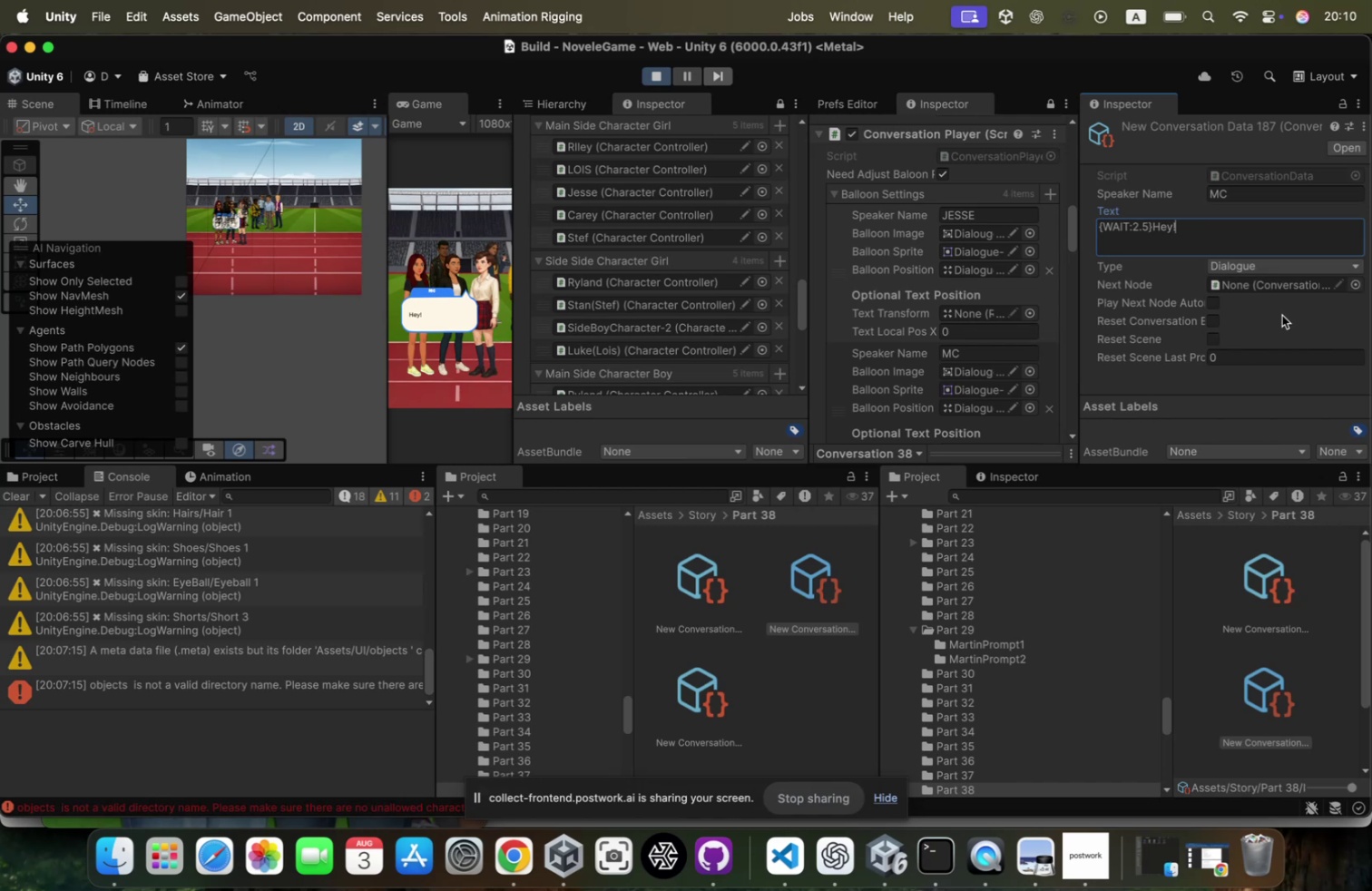 
wait(20.59)
 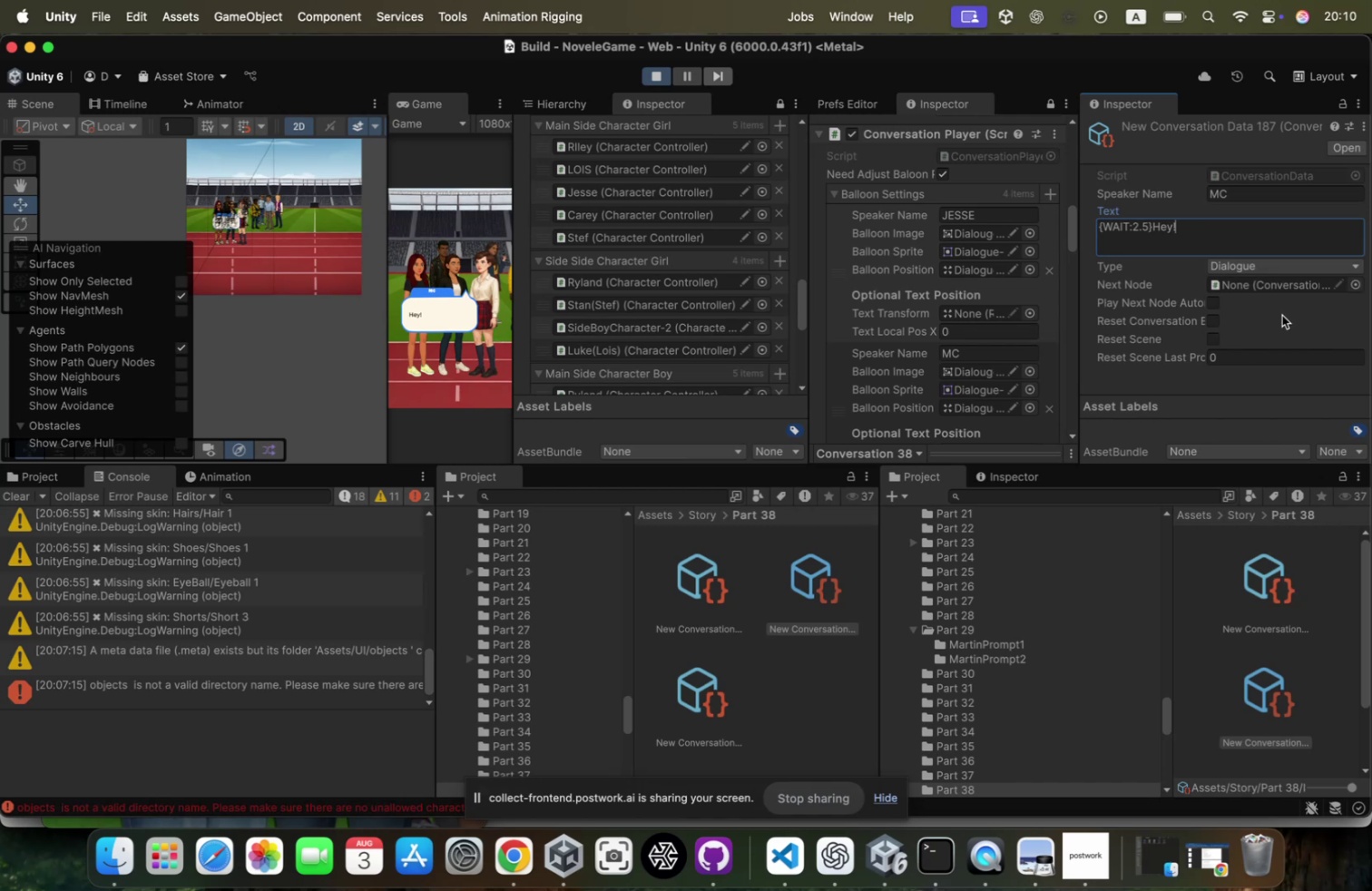 
left_click([1153, 226])
 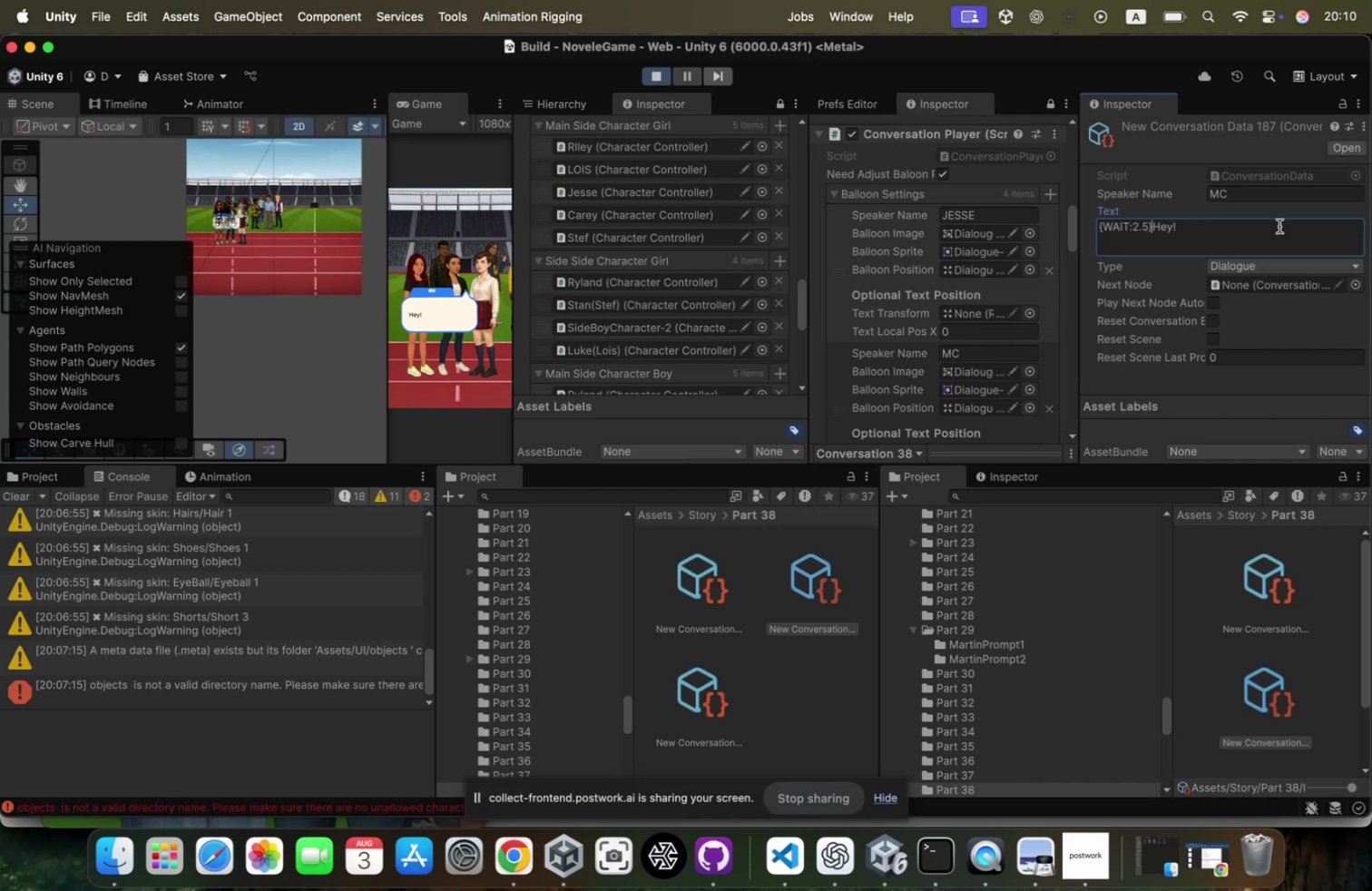 
type({PA:15:)
key(Backspace)
key(Backspace)
type(5:0:0})
 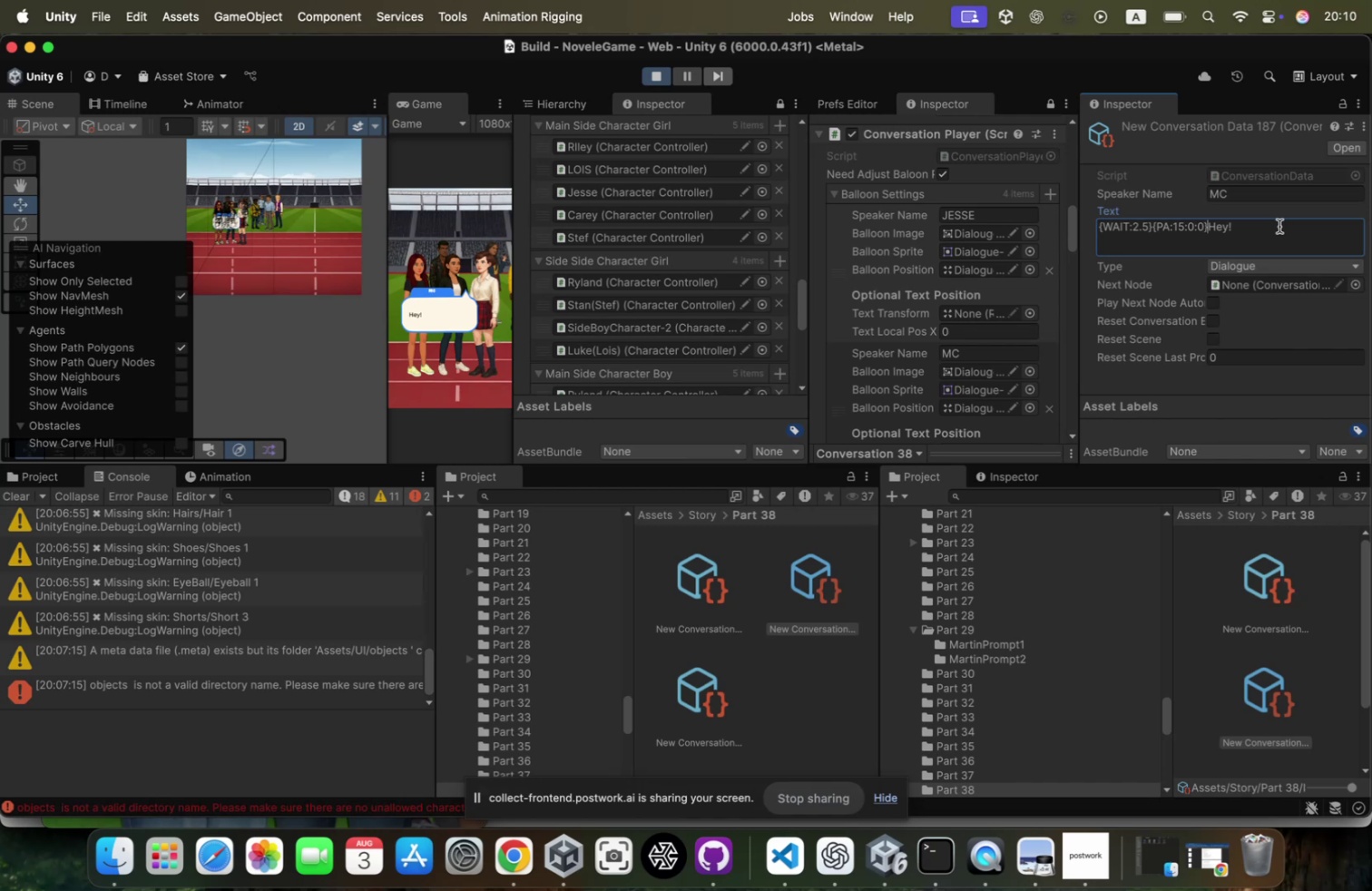 
left_click([1279, 226])
 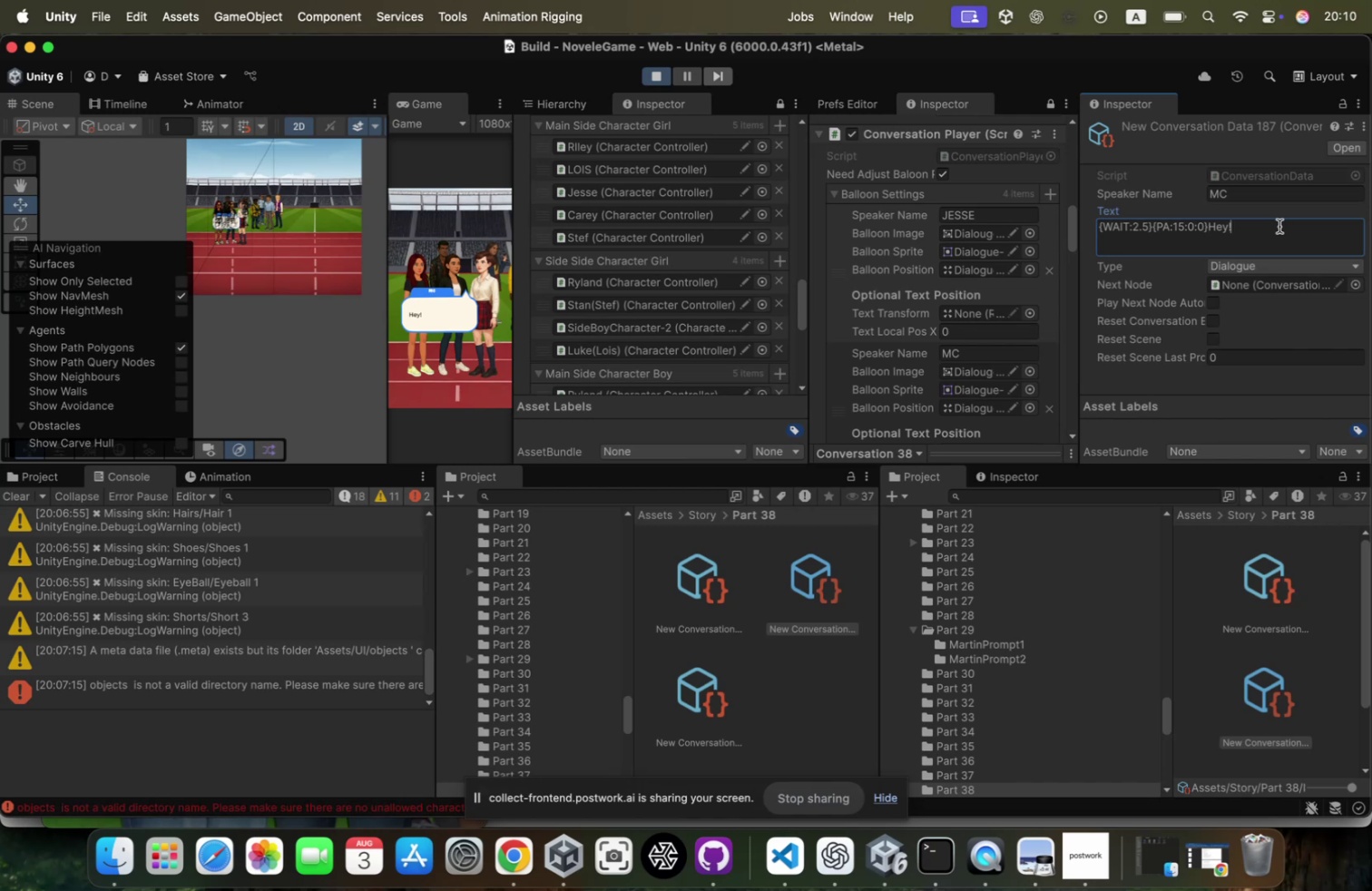 
type({PA:3:0:0})
 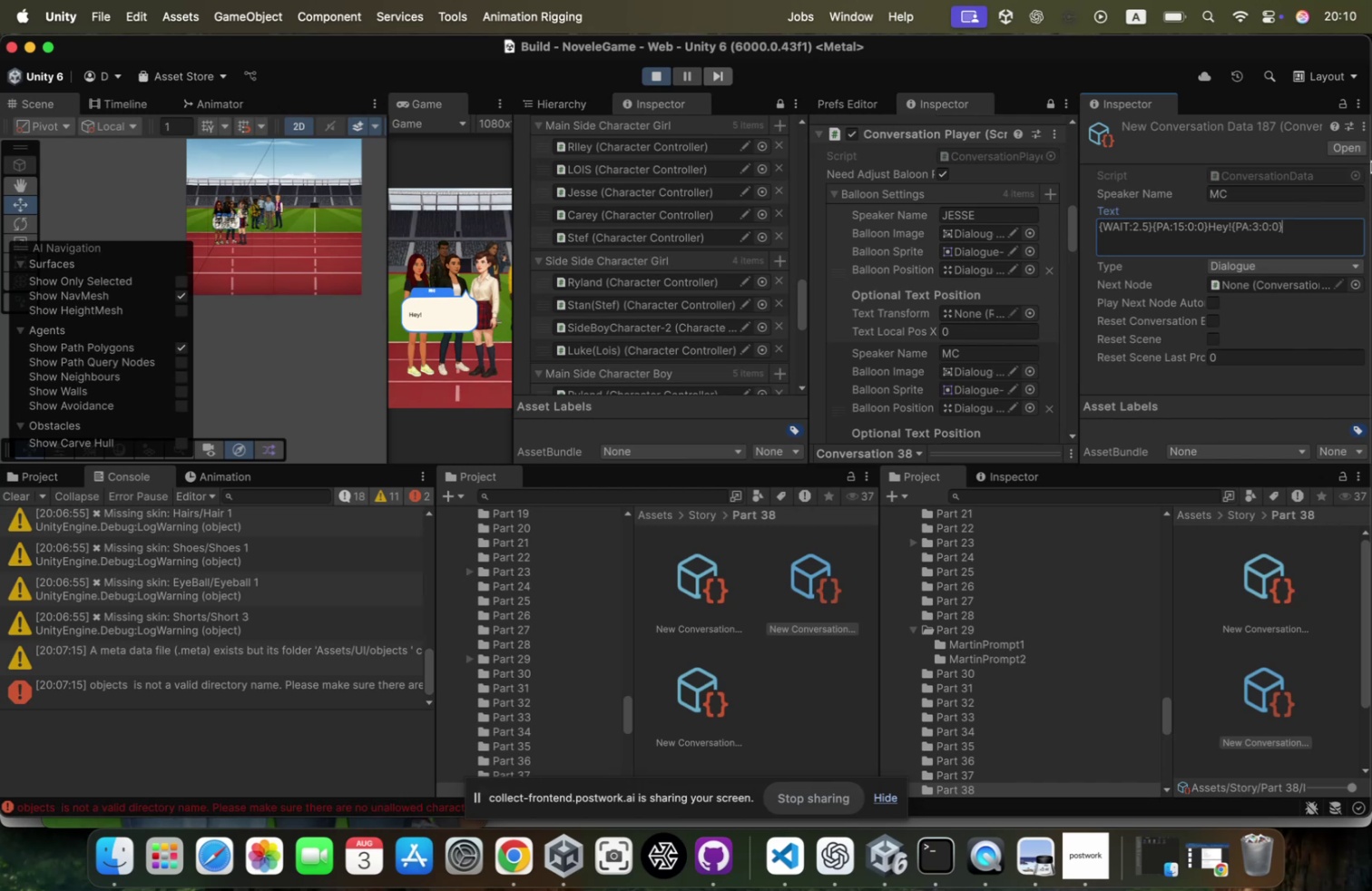 
hold_key(key=ShiftLeft, duration=1.47)
 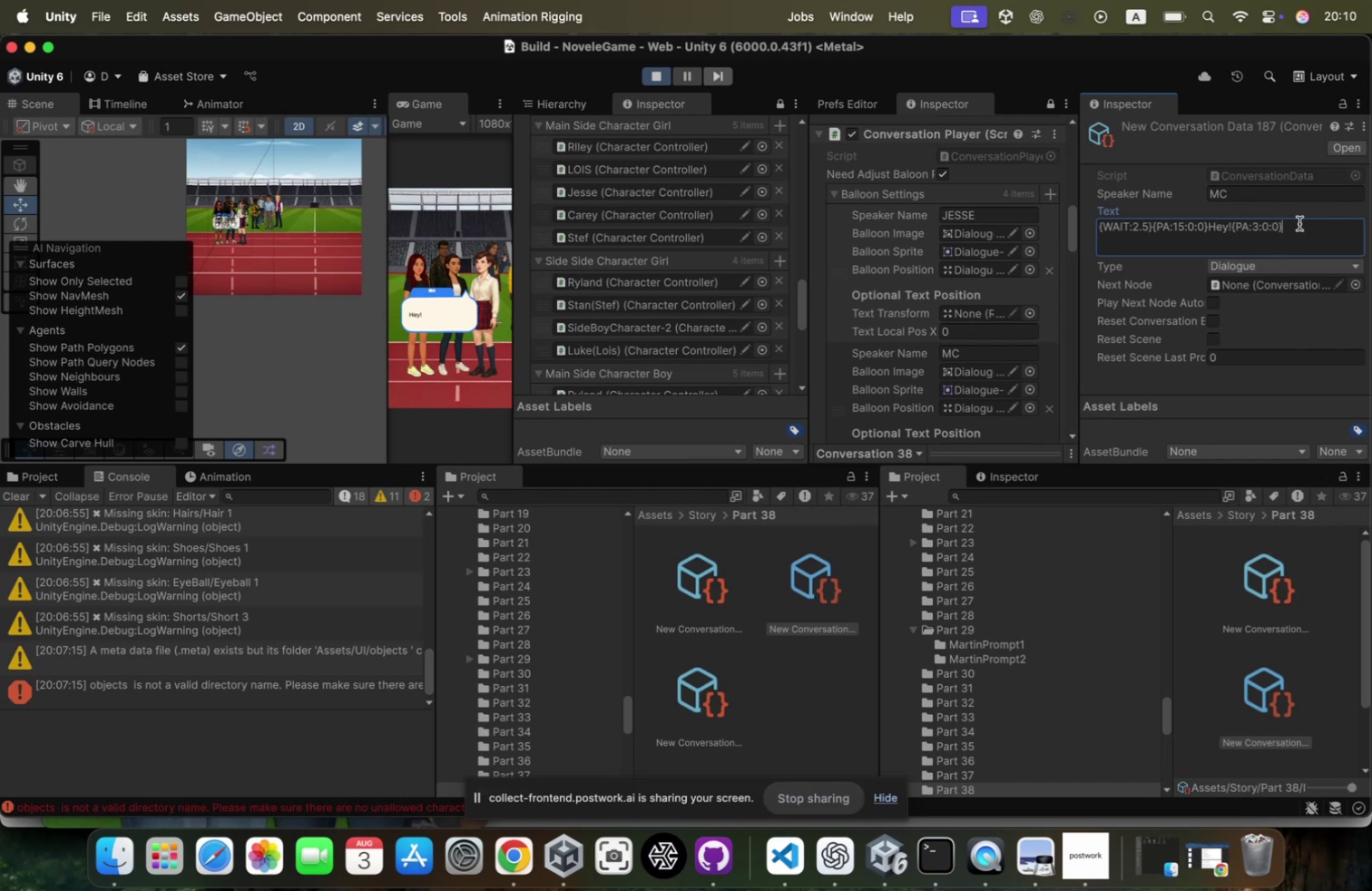 
left_click_drag(start_coordinate=[1304, 223], to_coordinate=[1232, 220])
 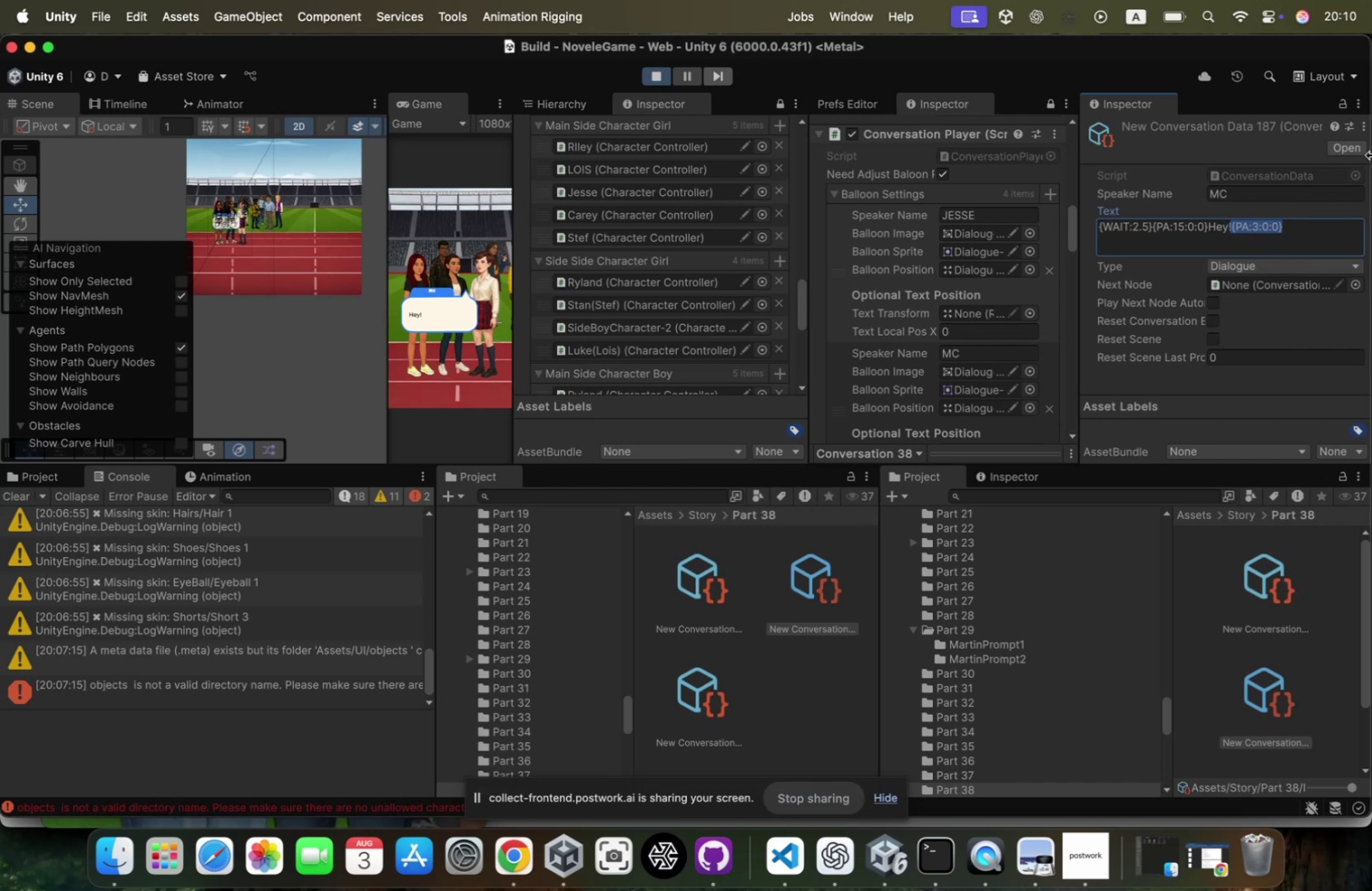 
key(Shift+ArrowRight)
 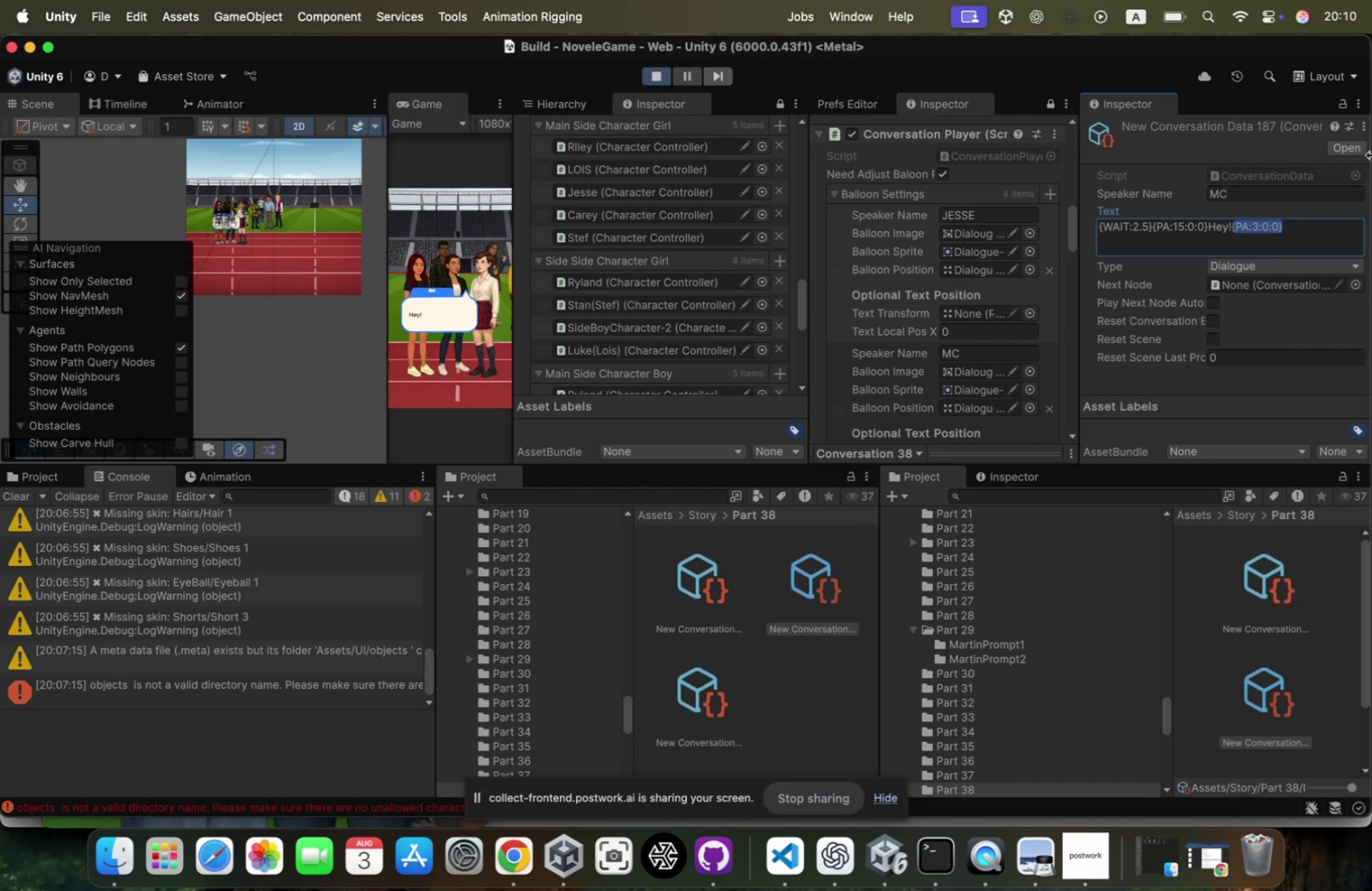 
key(Meta+CommandLeft)
 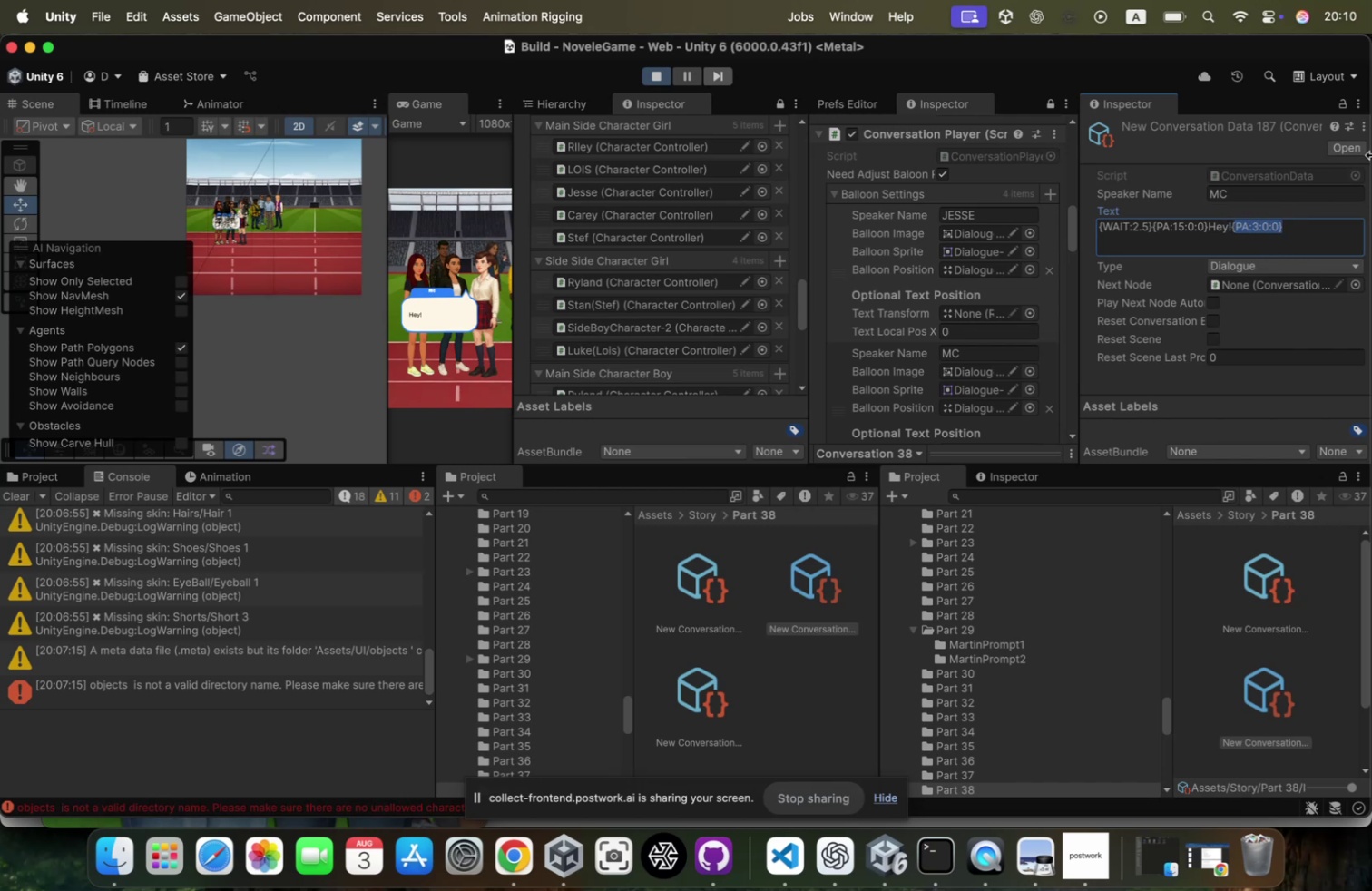 
key(Meta+CommandLeft)
 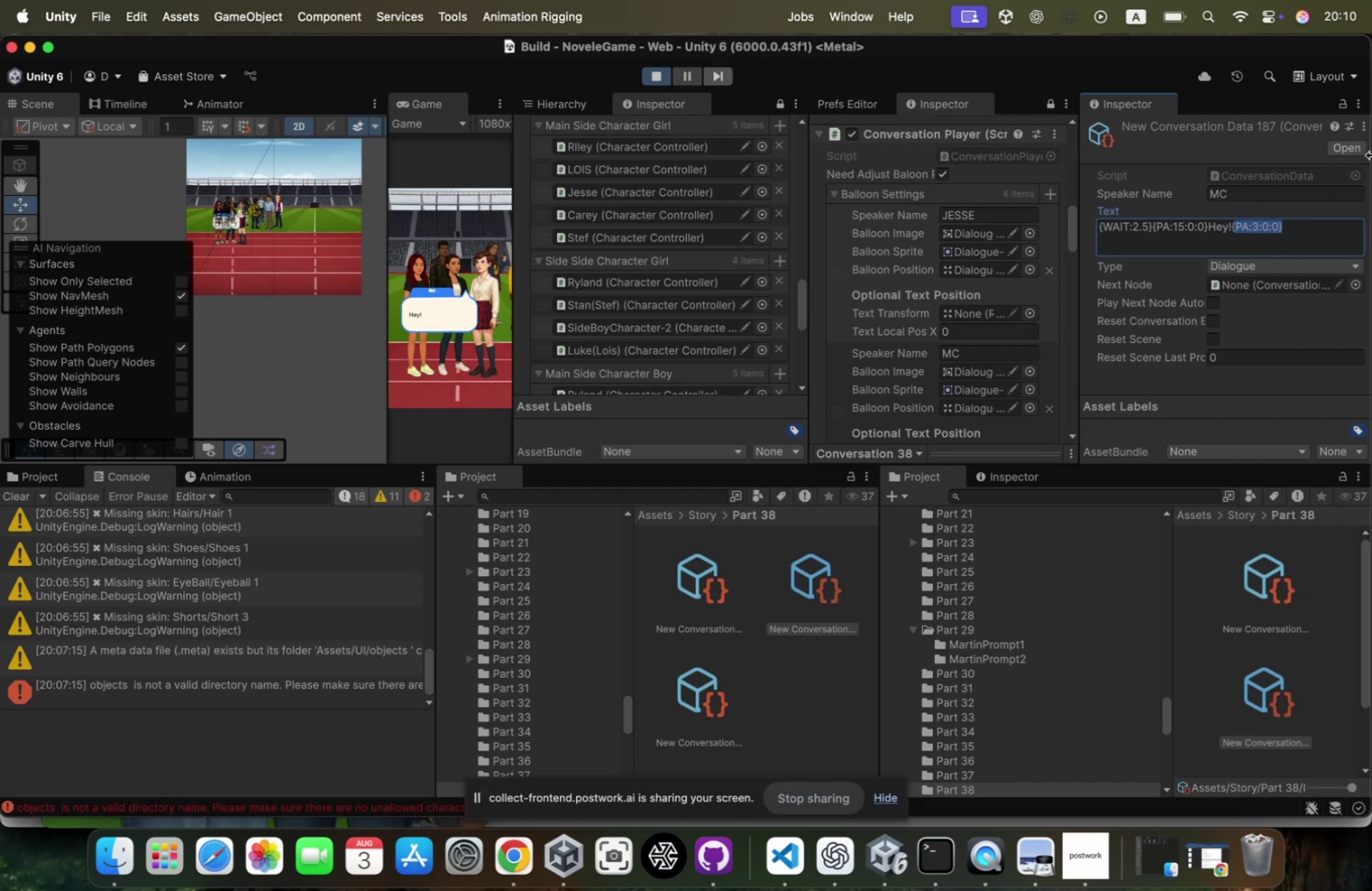 
key(Shift+ArrowLeft)
 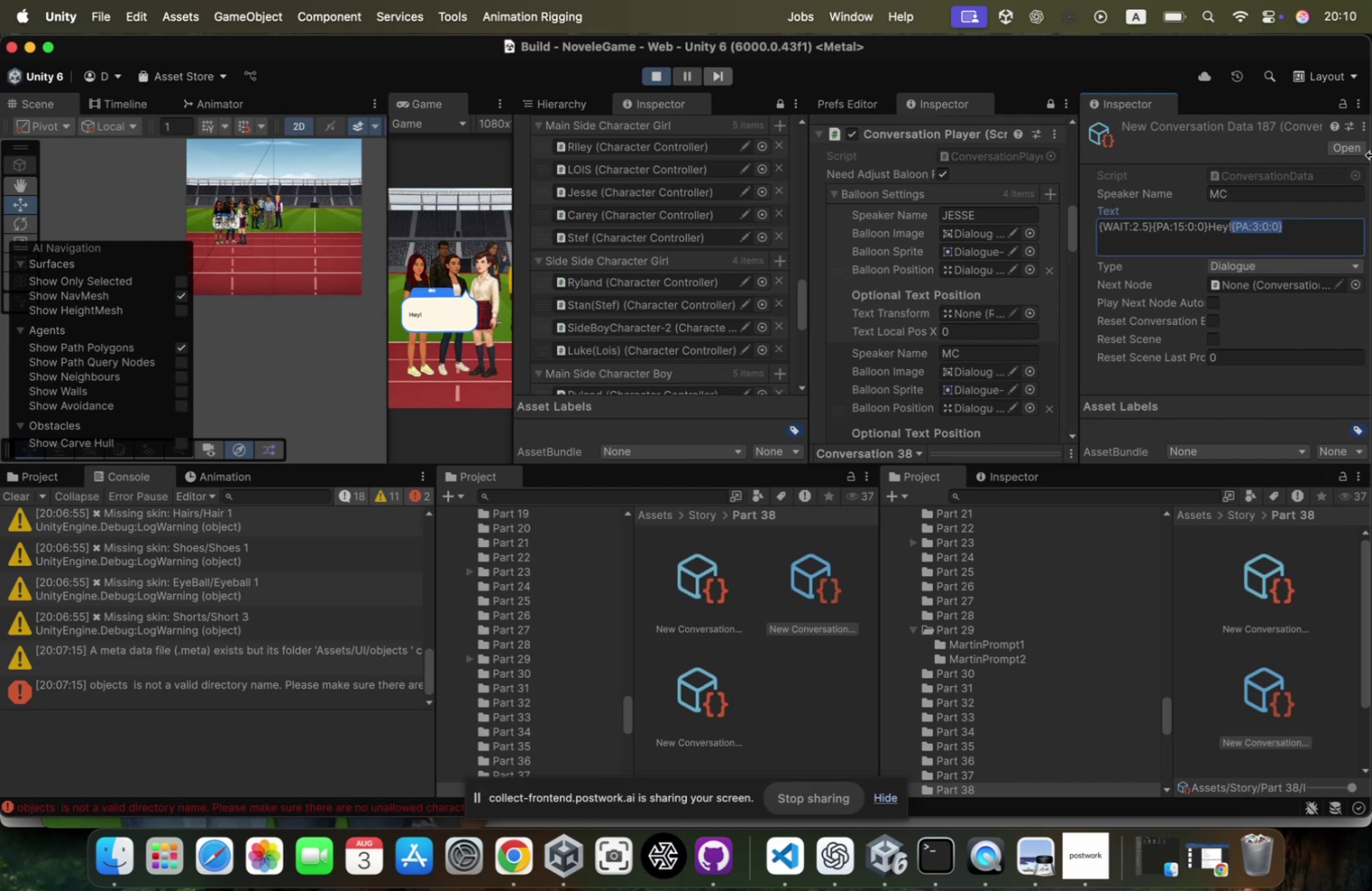 
key(Shift+ArrowRight)
 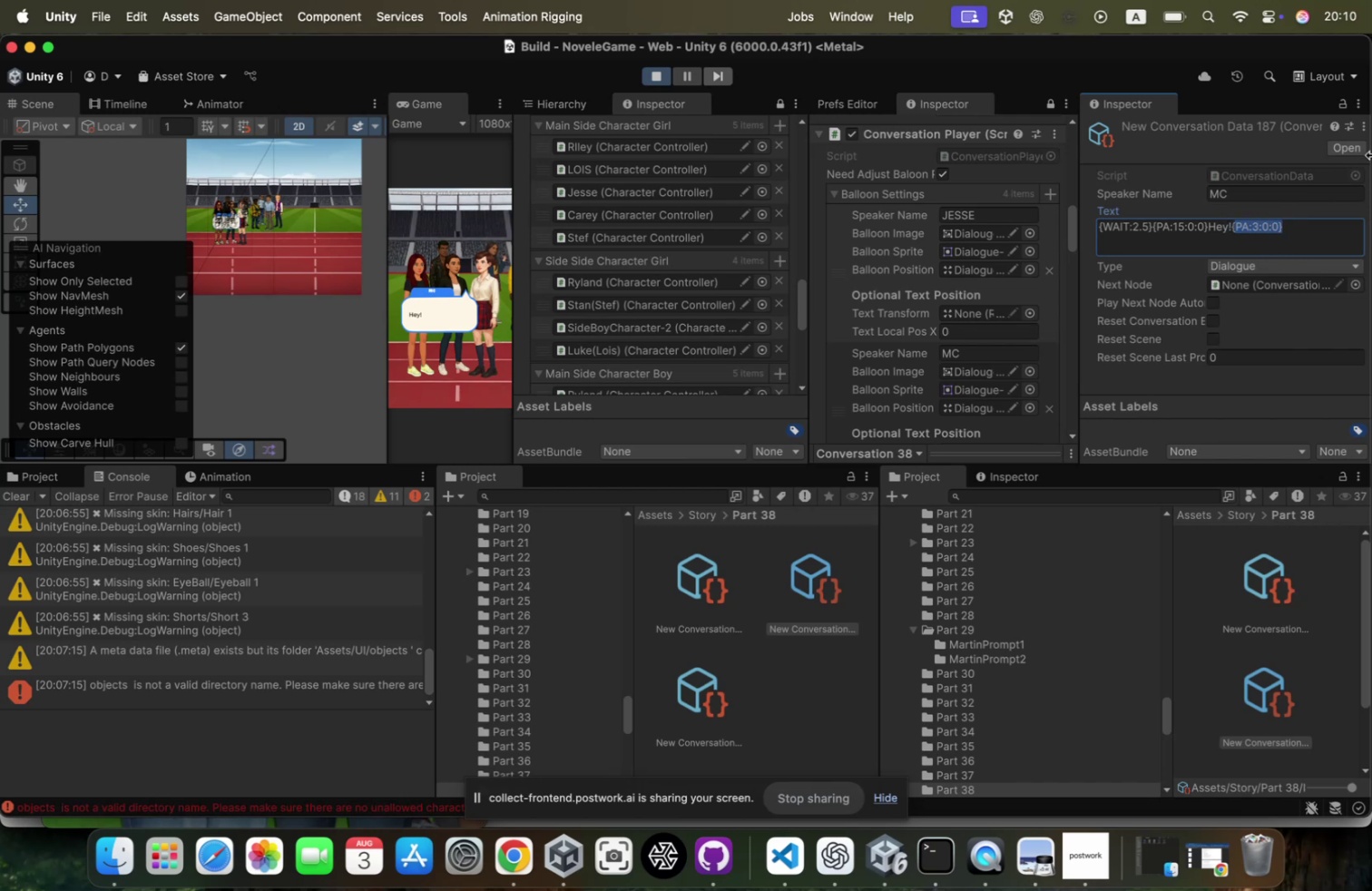 
key(Shift+ArrowLeft)
 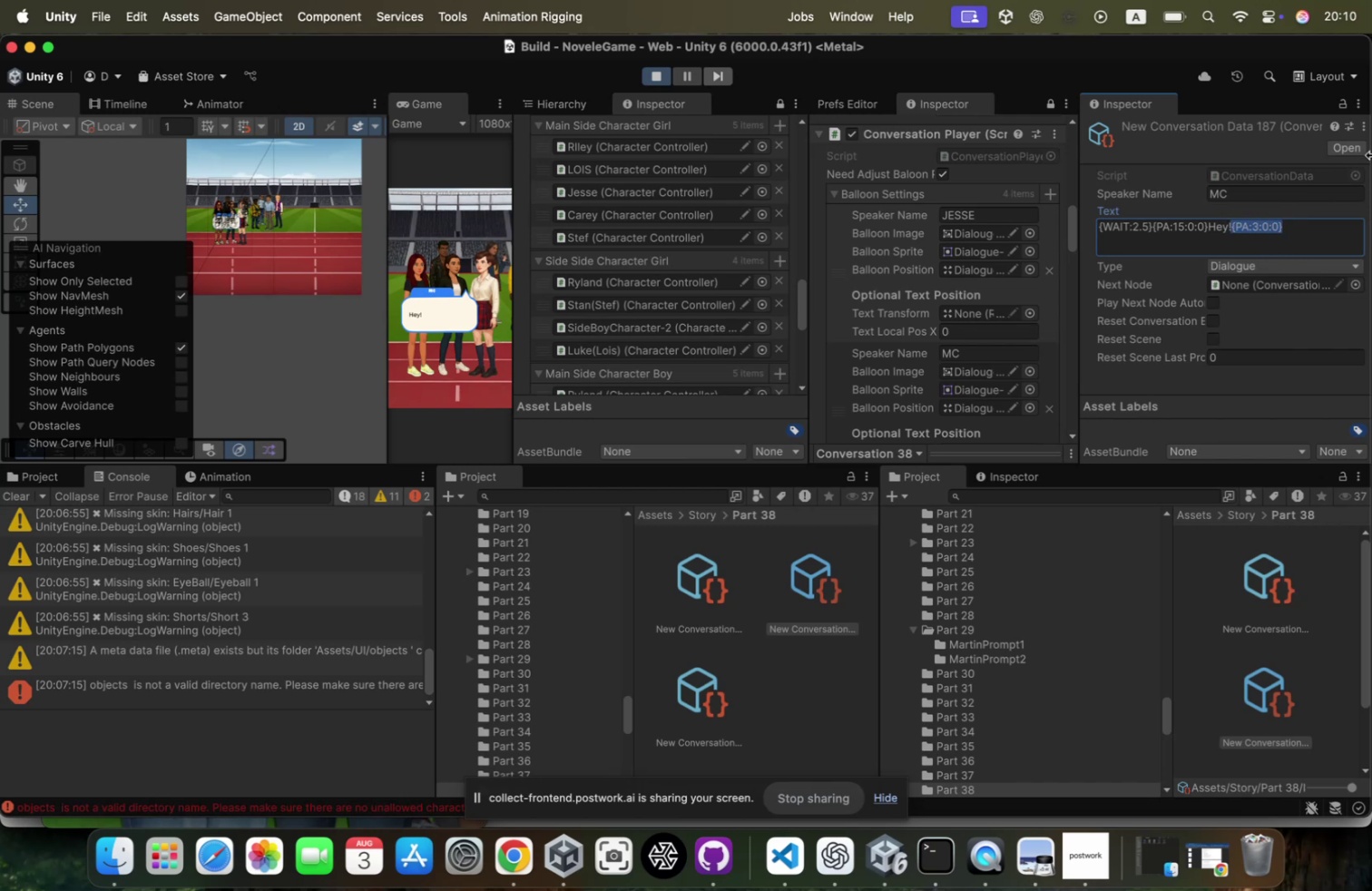 
key(Meta+C)
 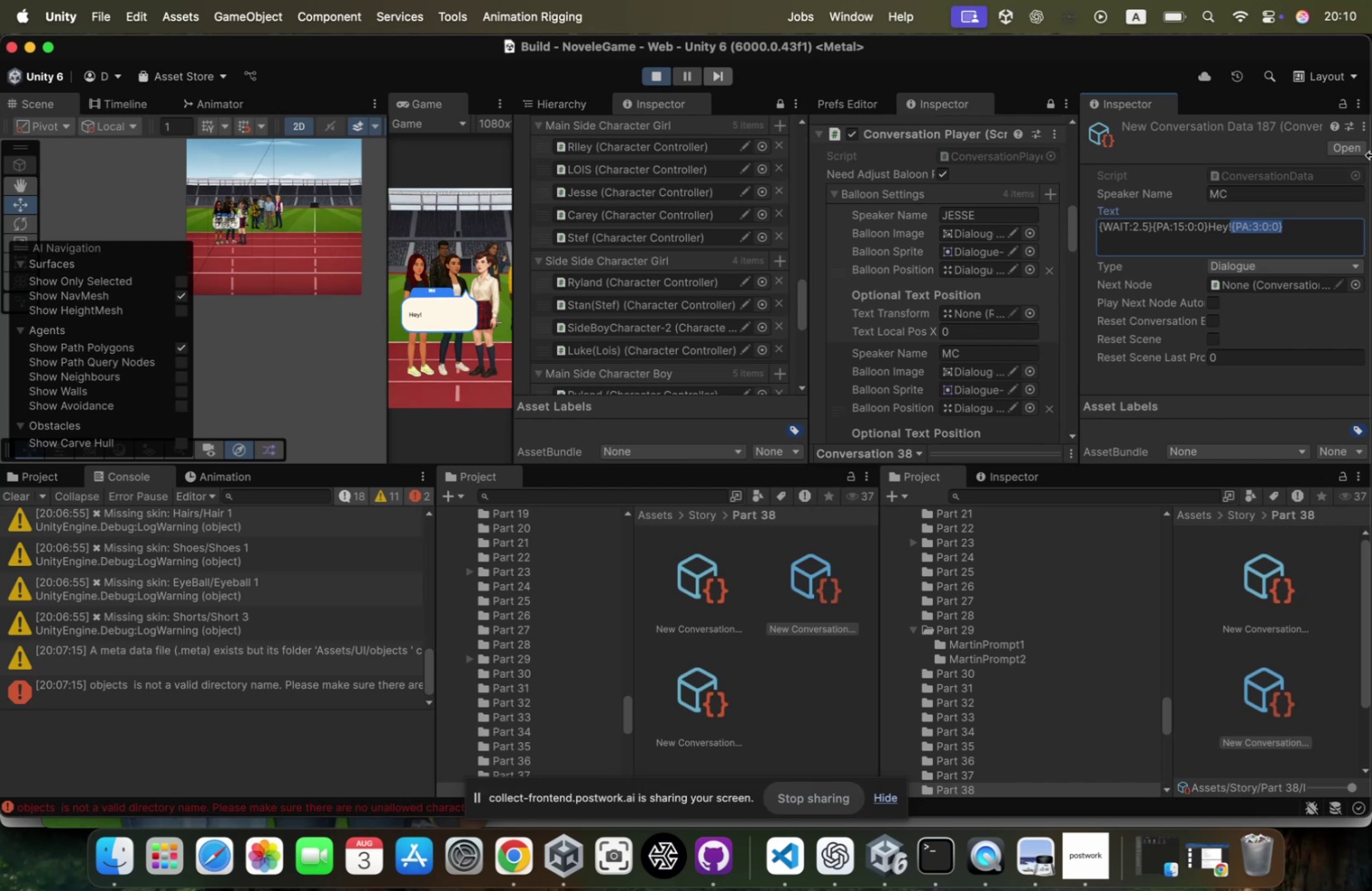 
key(Backspace)
 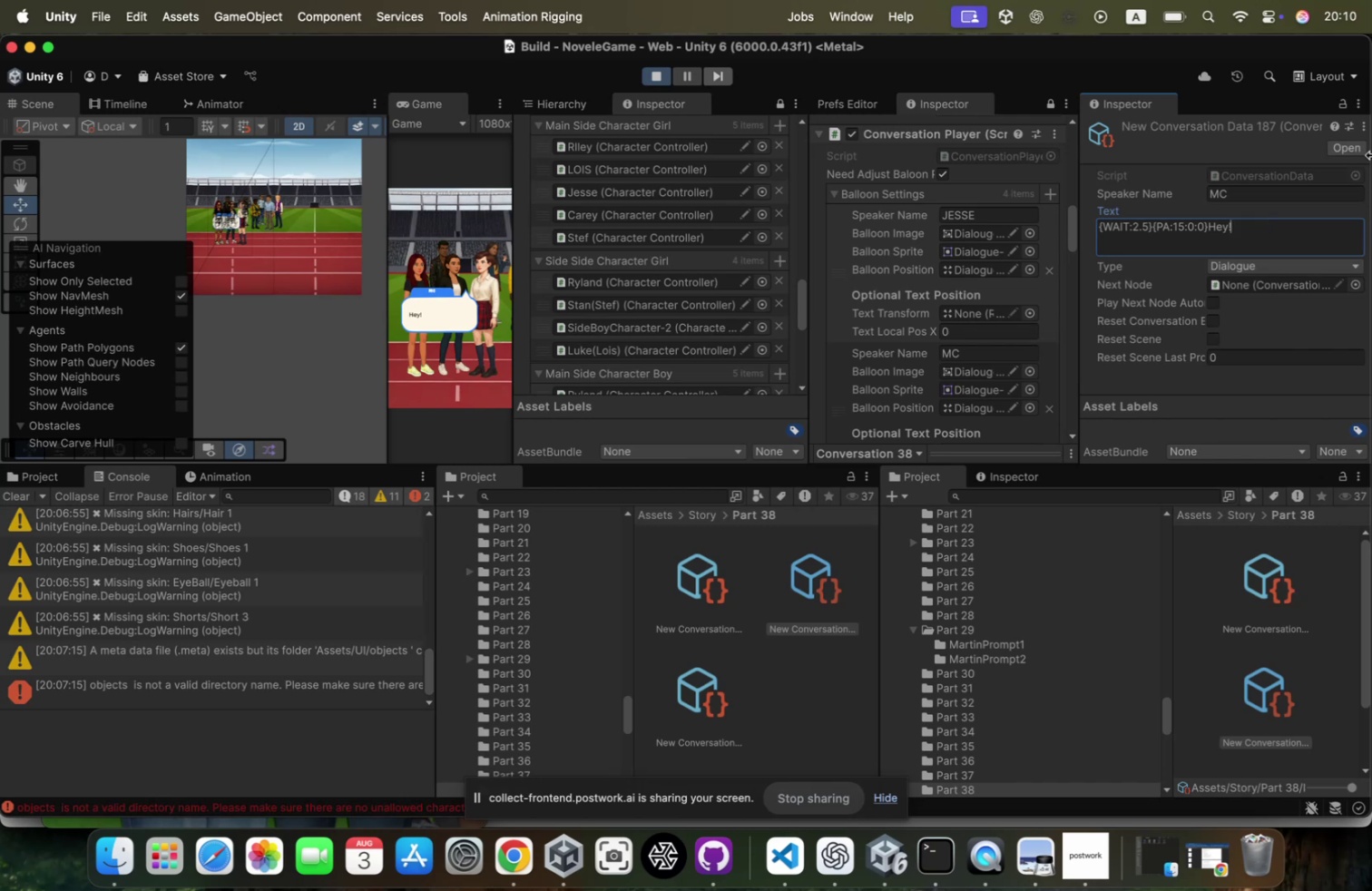 
key(Meta+V)
 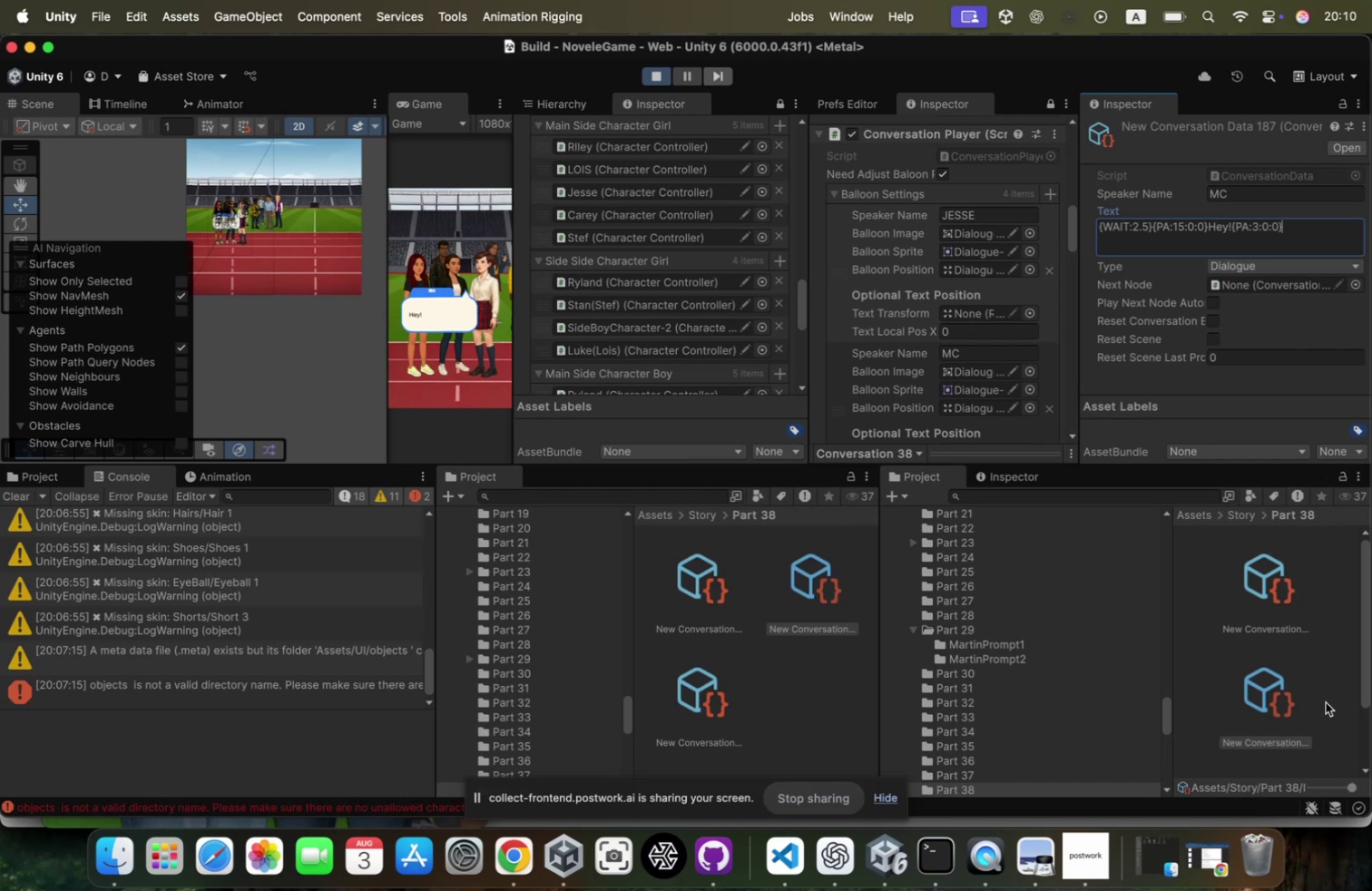 
scroll: coordinate [1255, 721], scroll_direction: down, amount: 102.0
 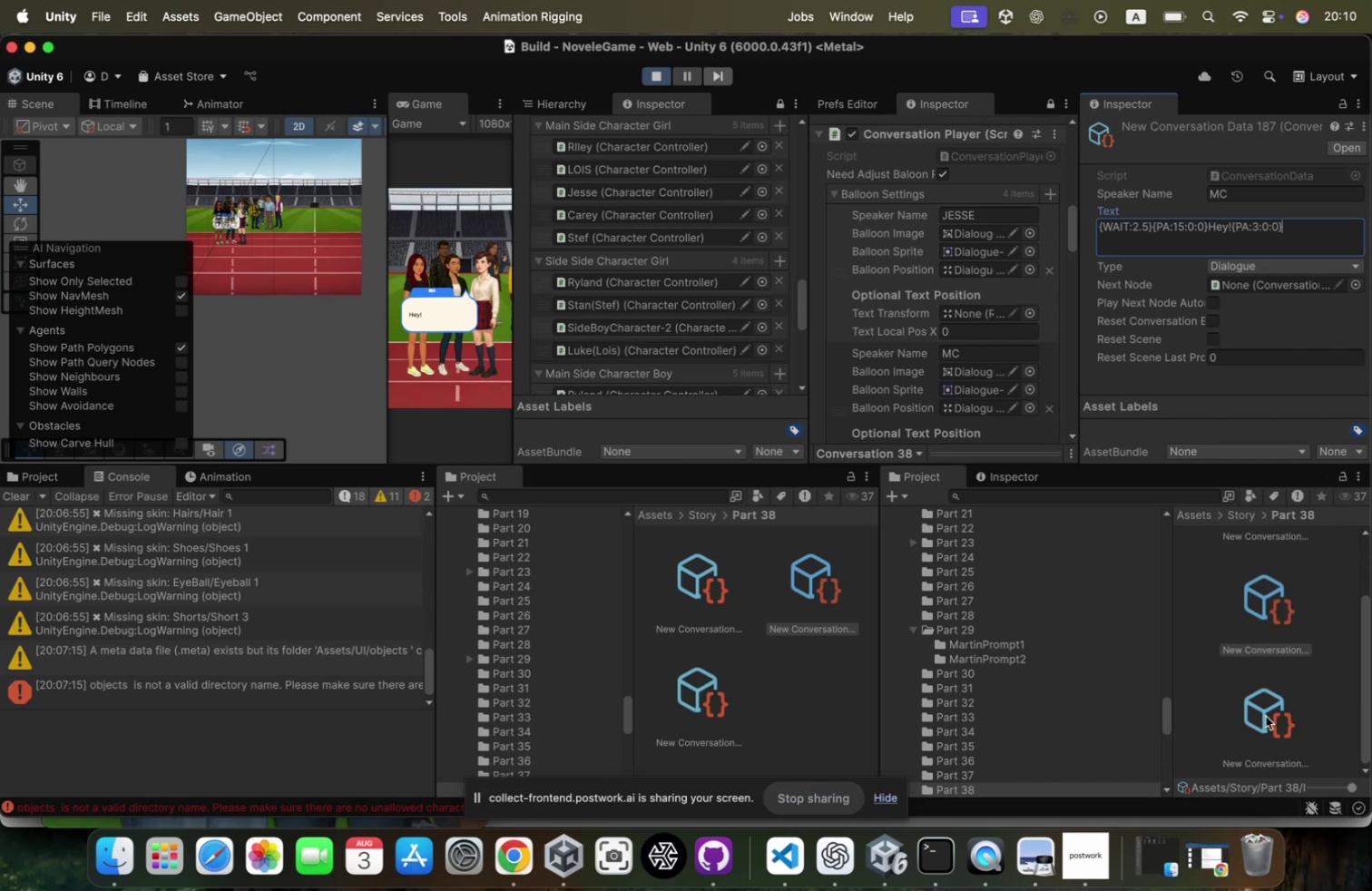 
left_click([1266, 715])
 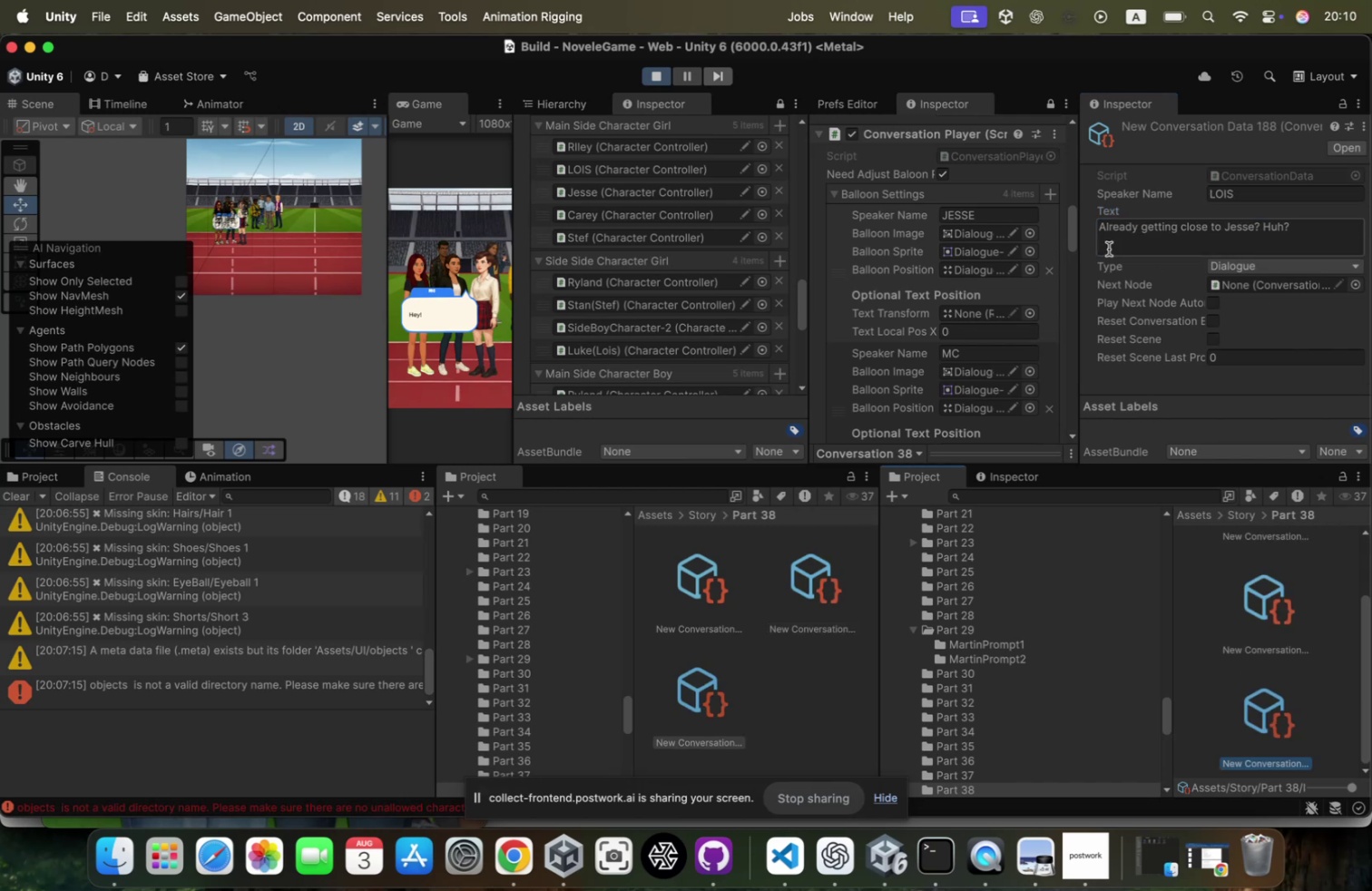 
left_click([1102, 230])
 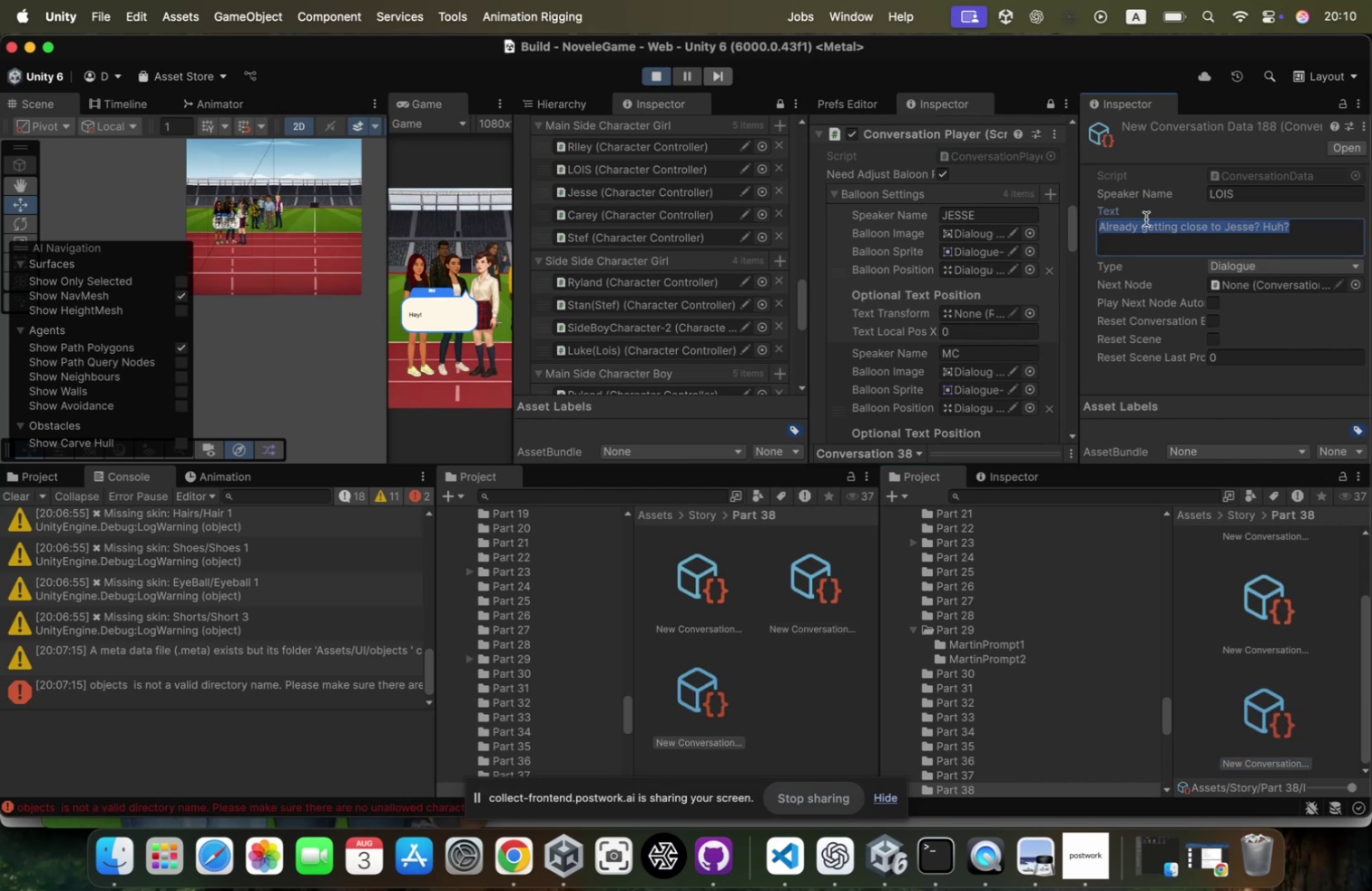 
key(ArrowLeft)
 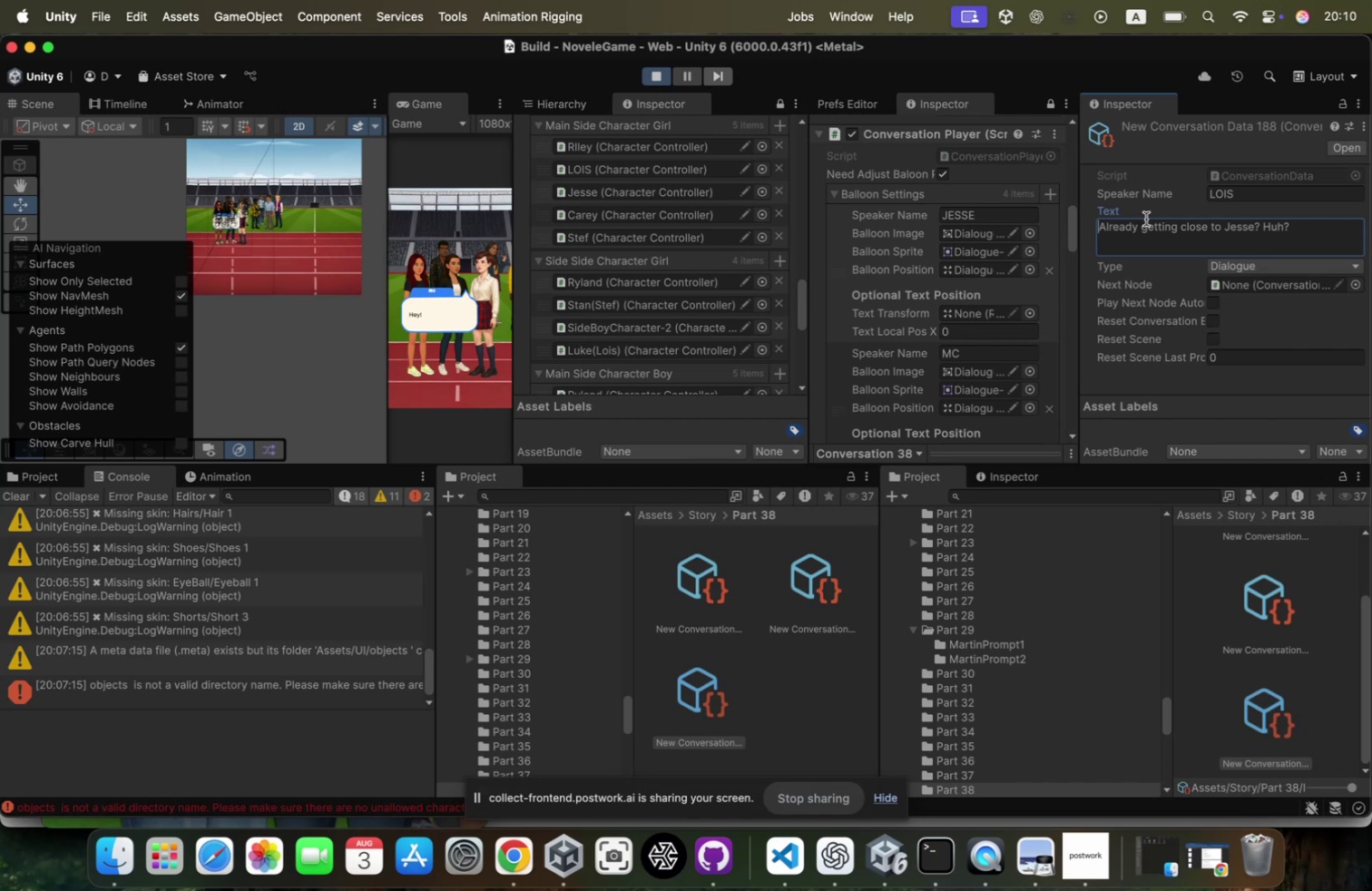 
key(Meta+V)
 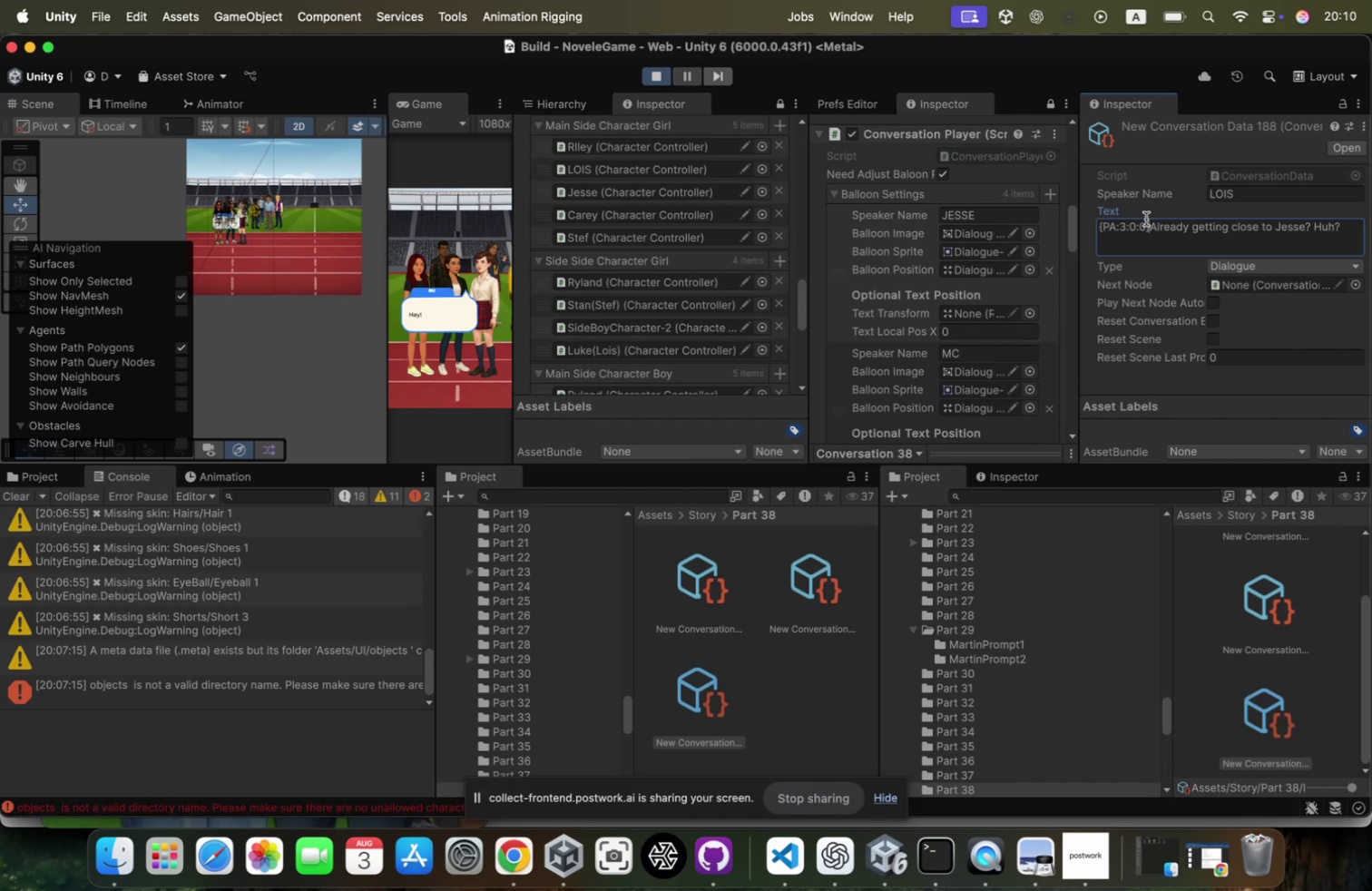 
key(ArrowLeft)
 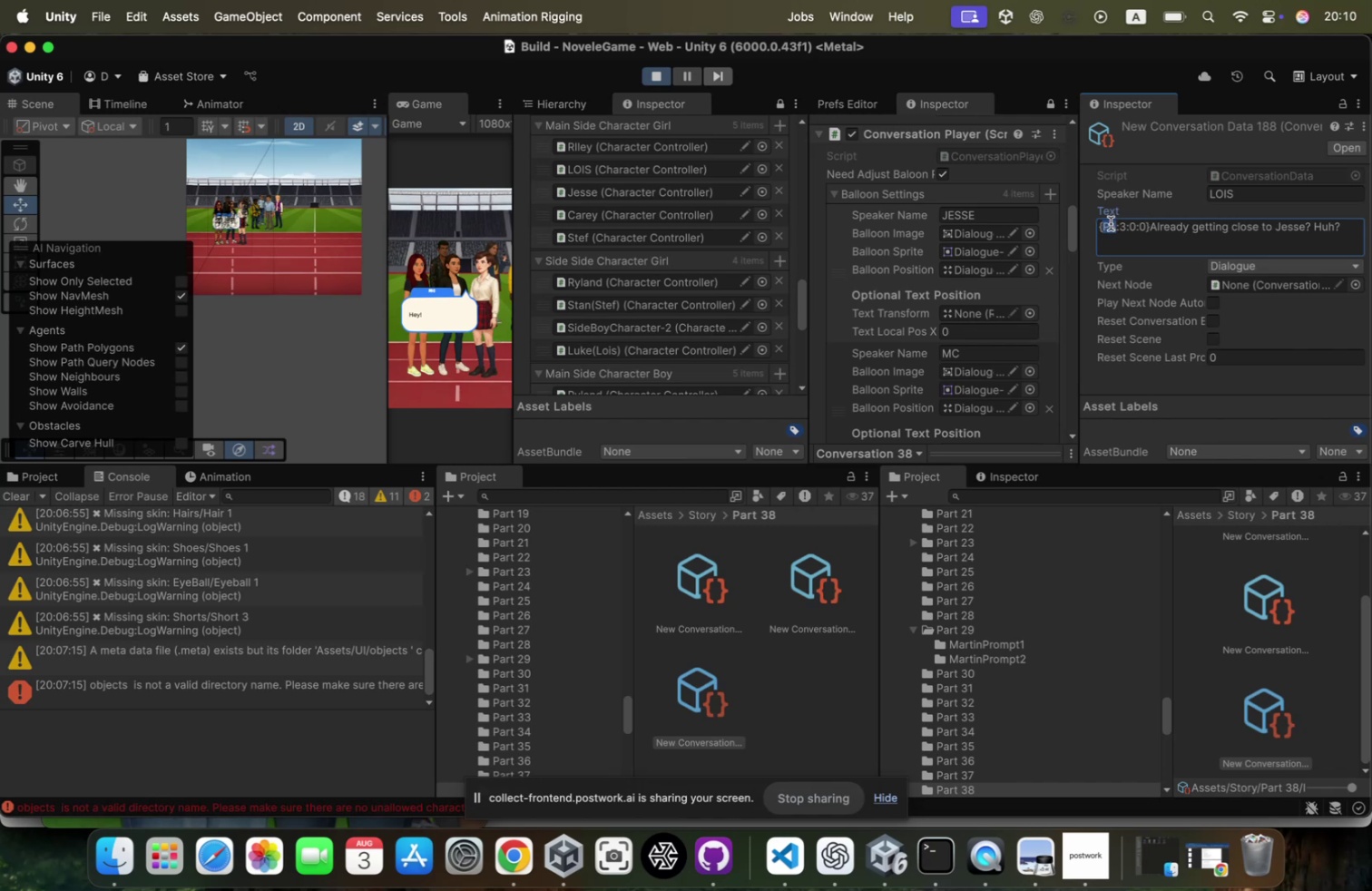 
type(M1)
 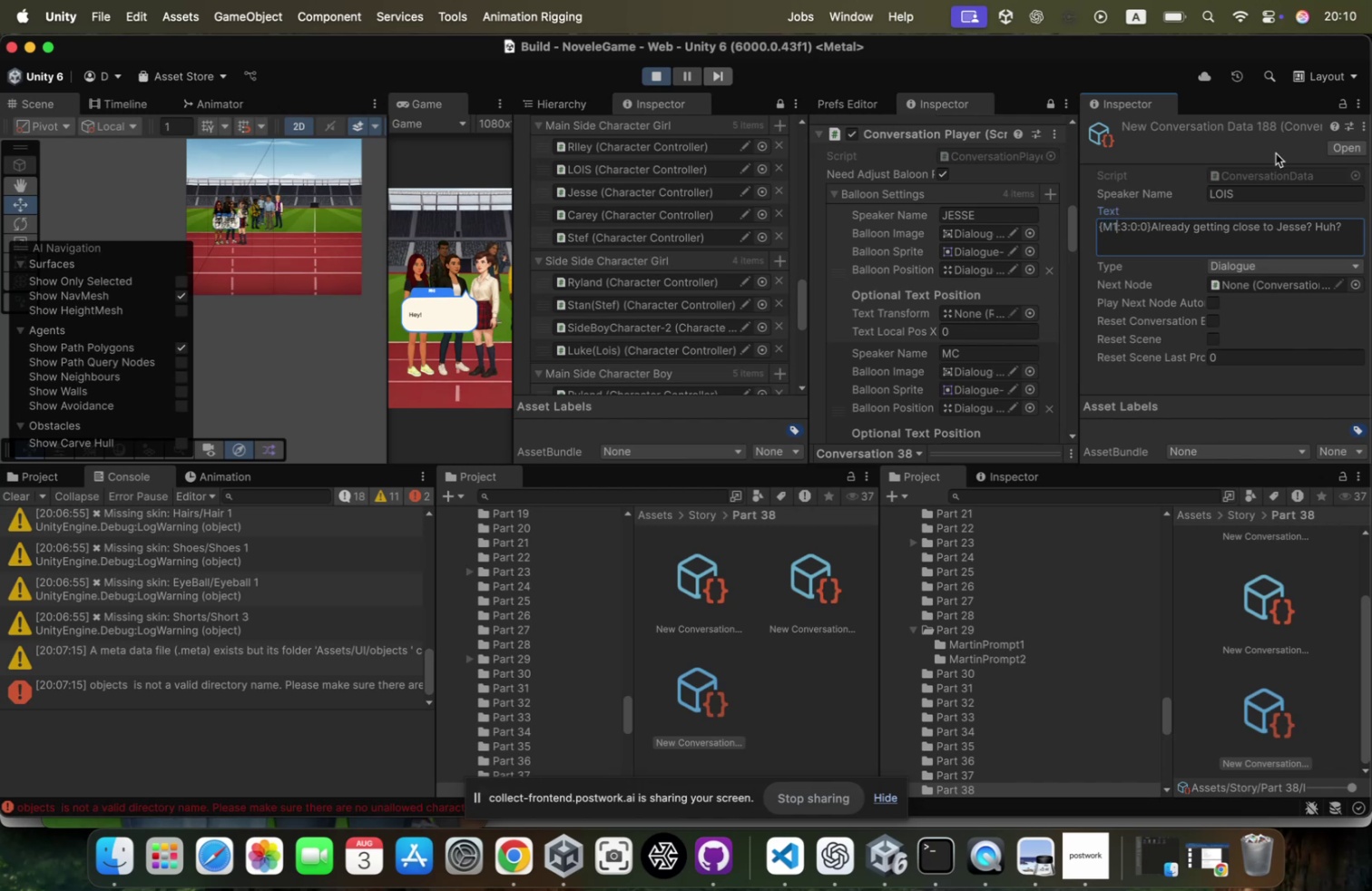 
key(ArrowRight)
 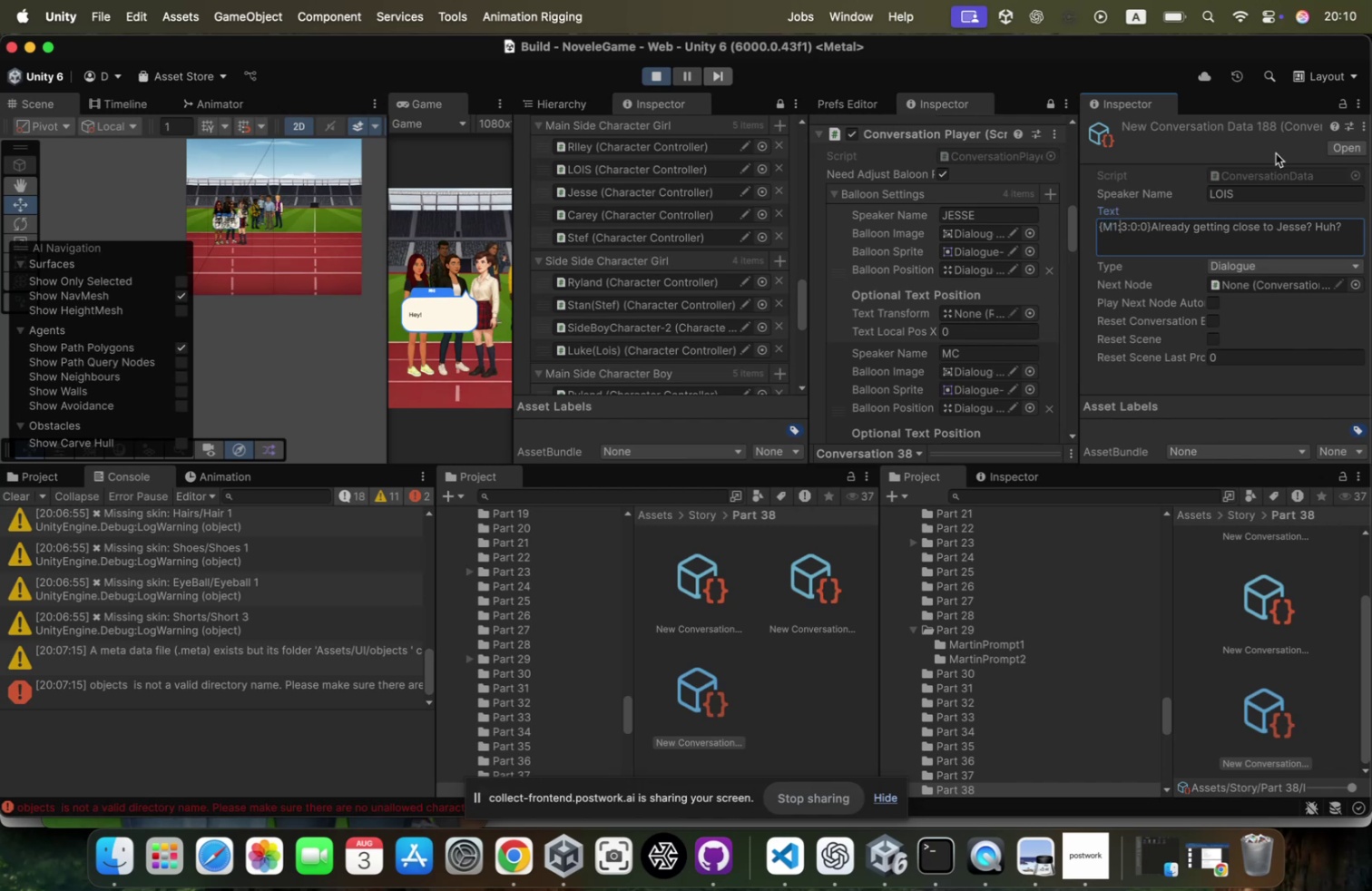 
key(ArrowRight)
 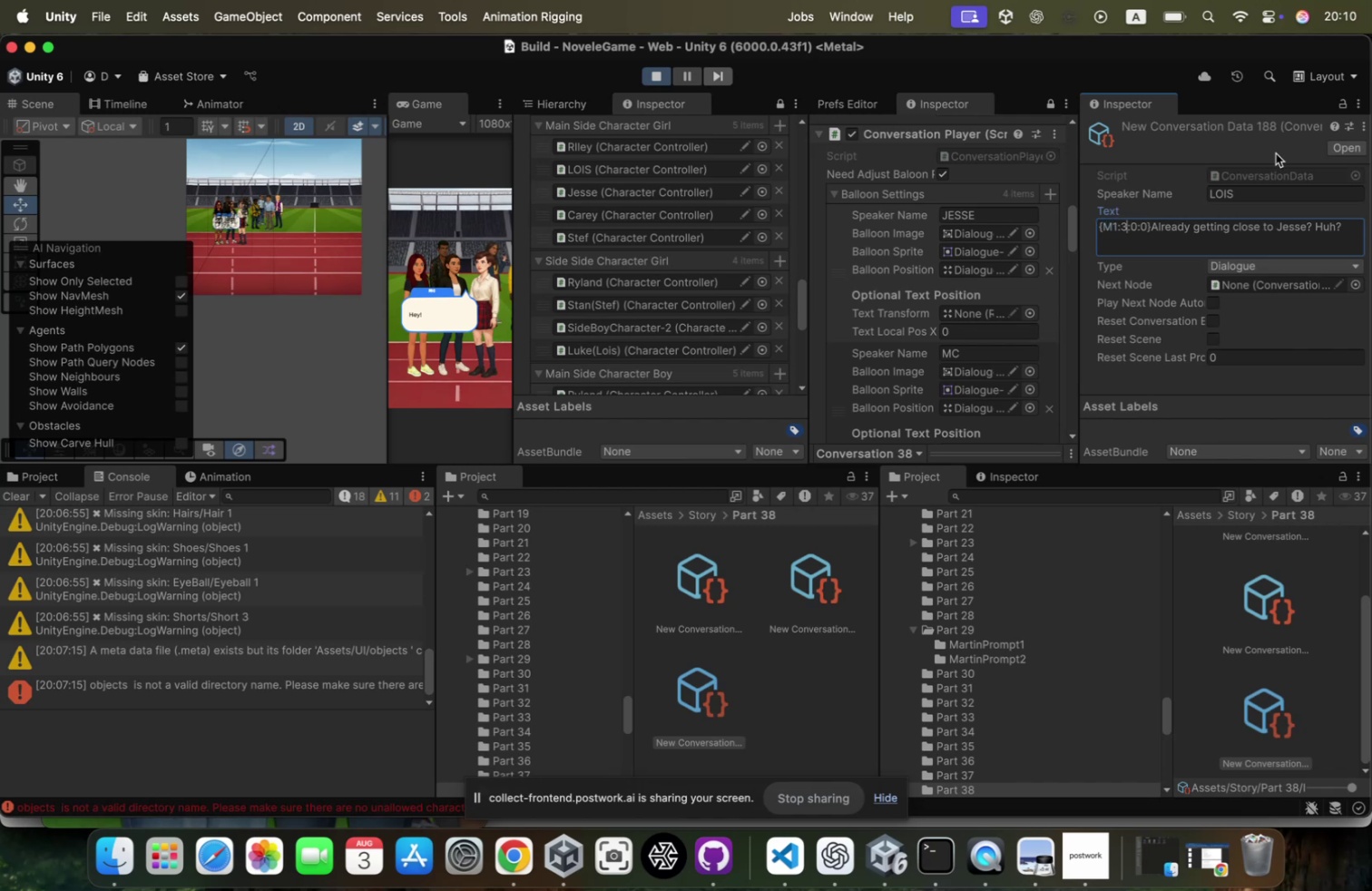 
key(ArrowRight)
 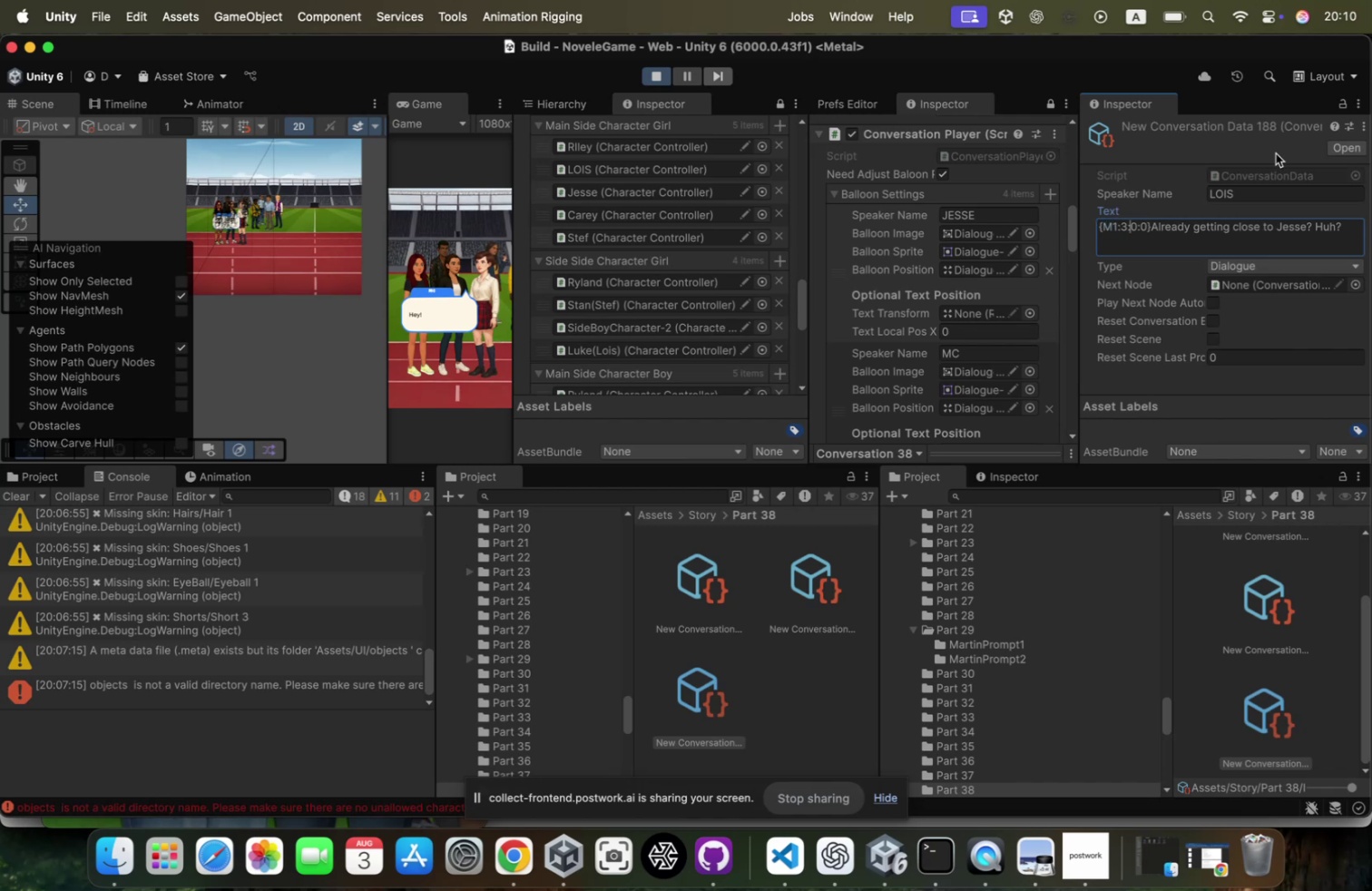 
key(ArrowLeft)
 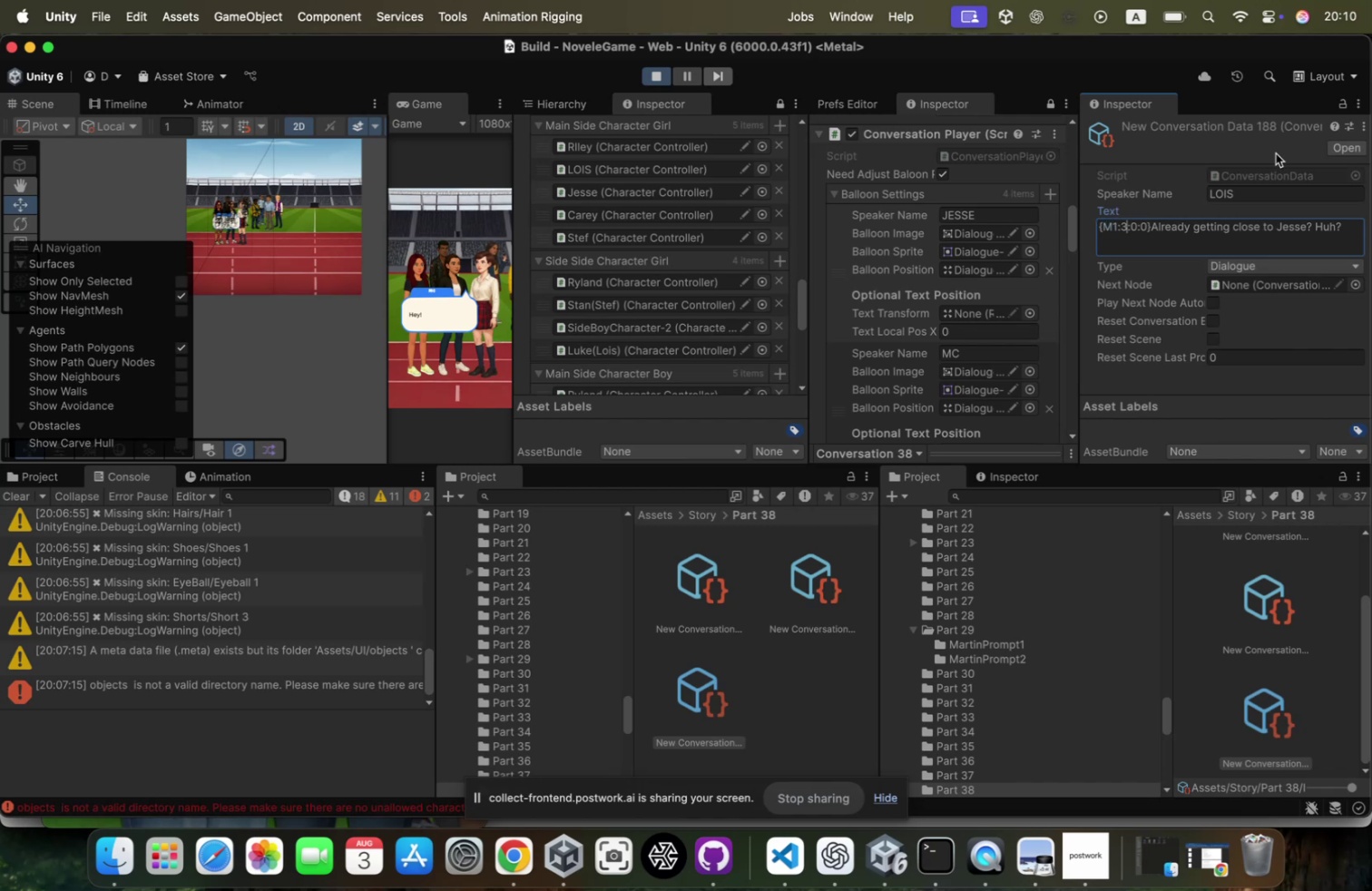 
key(Backspace)
type(15)
 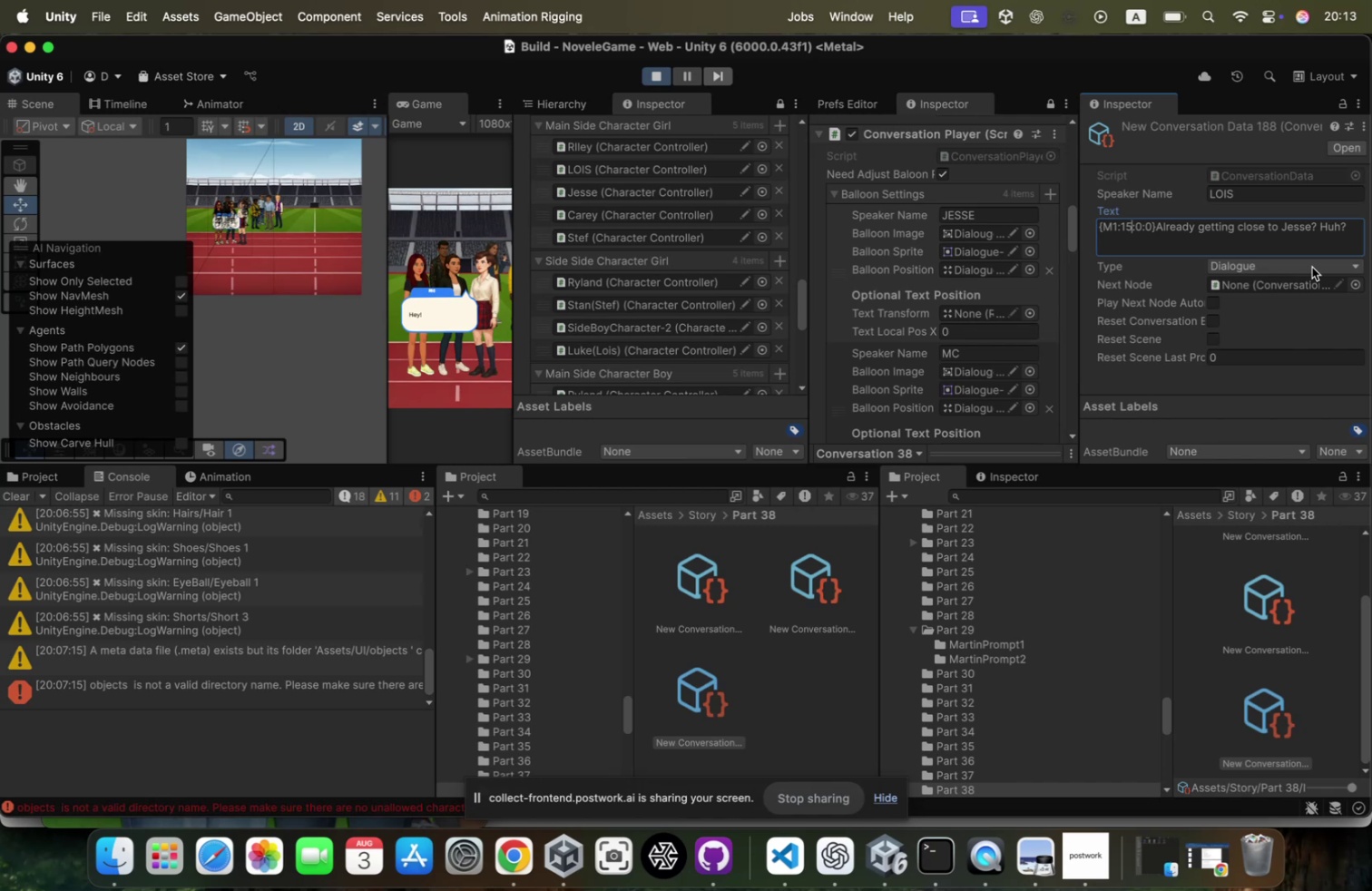 
wait(129.94)
 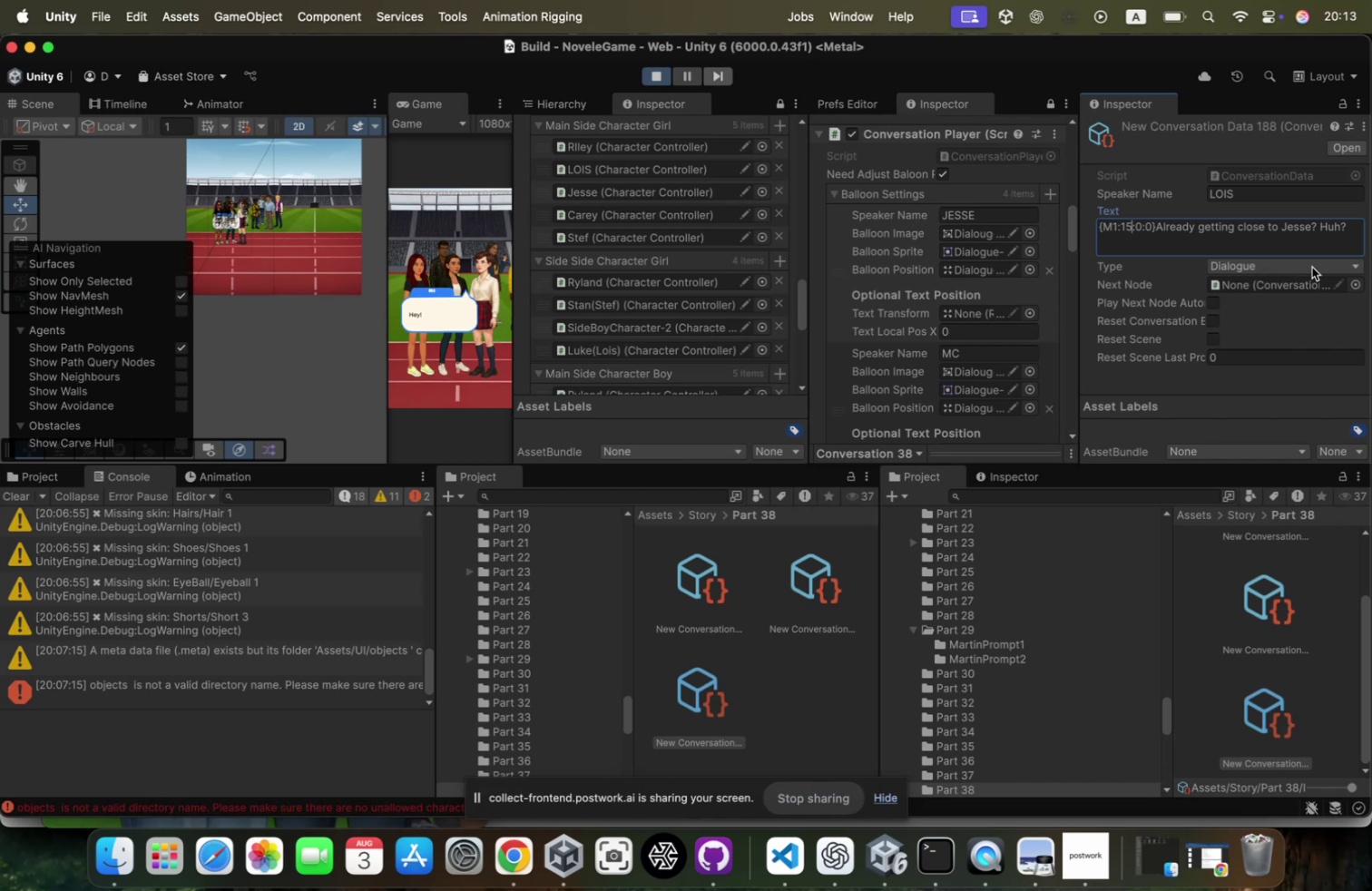 
key(Backspace)
 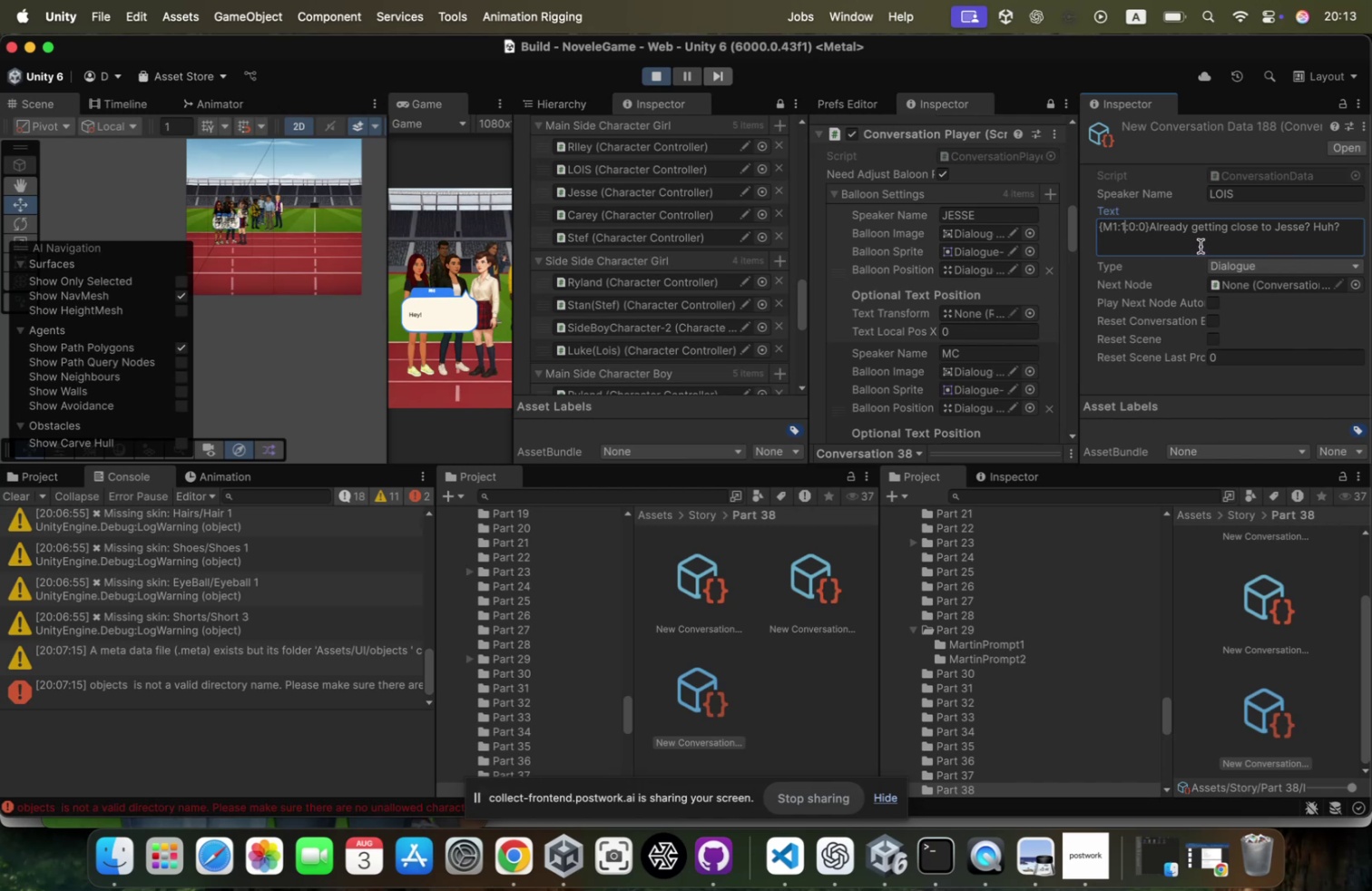 
key(6)
 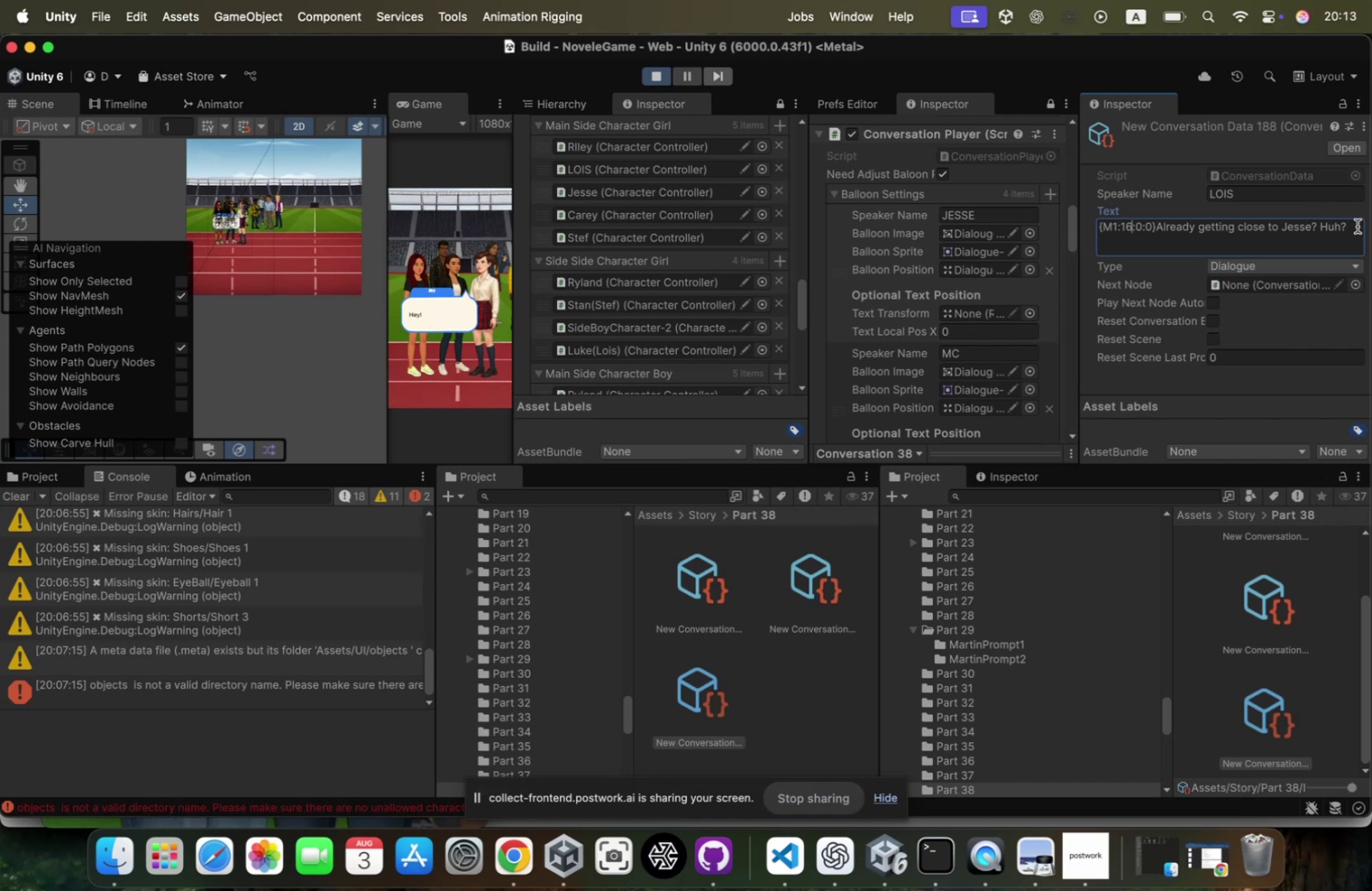 
left_click([1357, 227])
 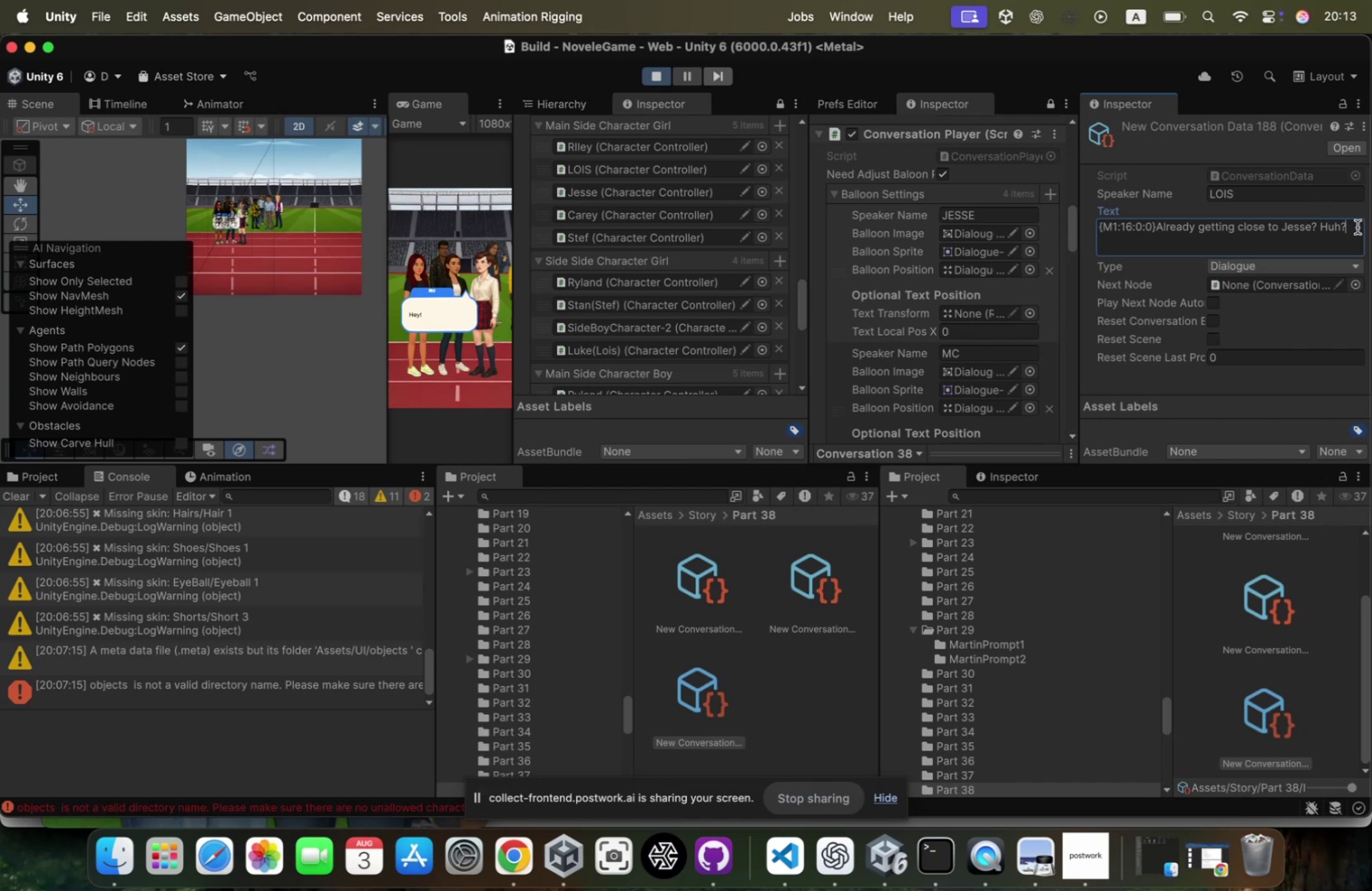 
hold_key(key=ShiftRight, duration=0.38)
 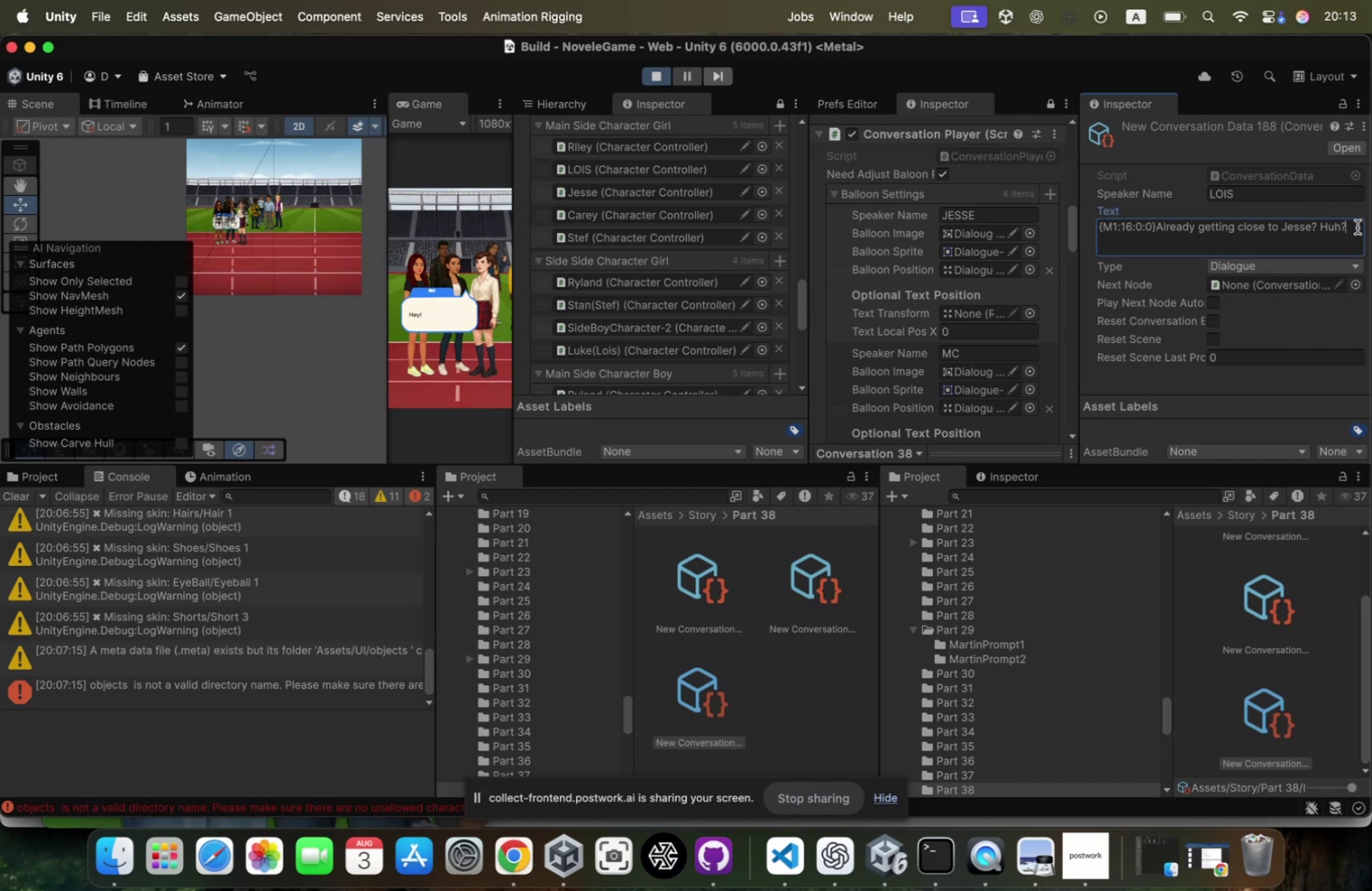 
key(Shift+BracketLeft)
 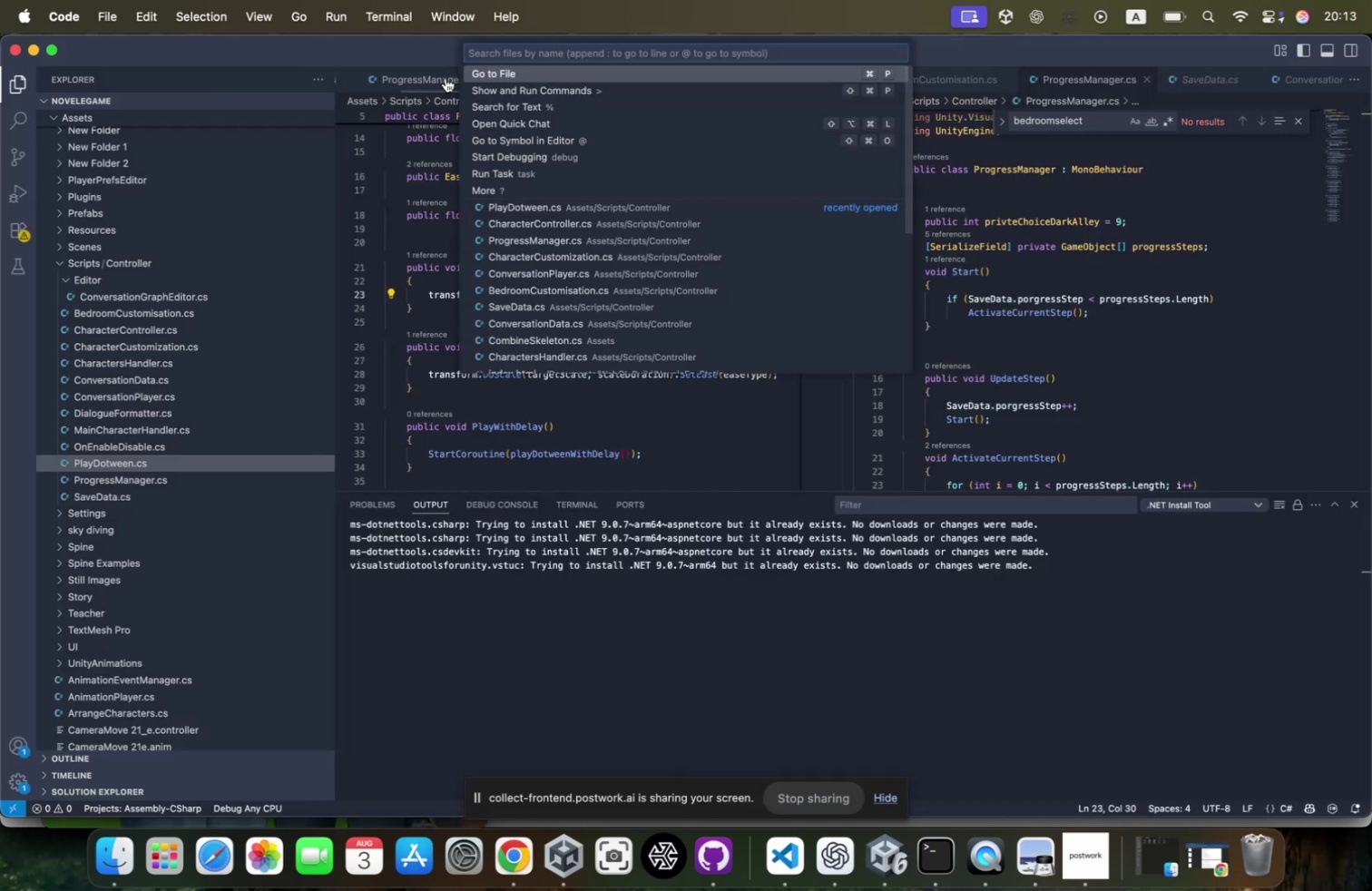 
wait(6.11)
 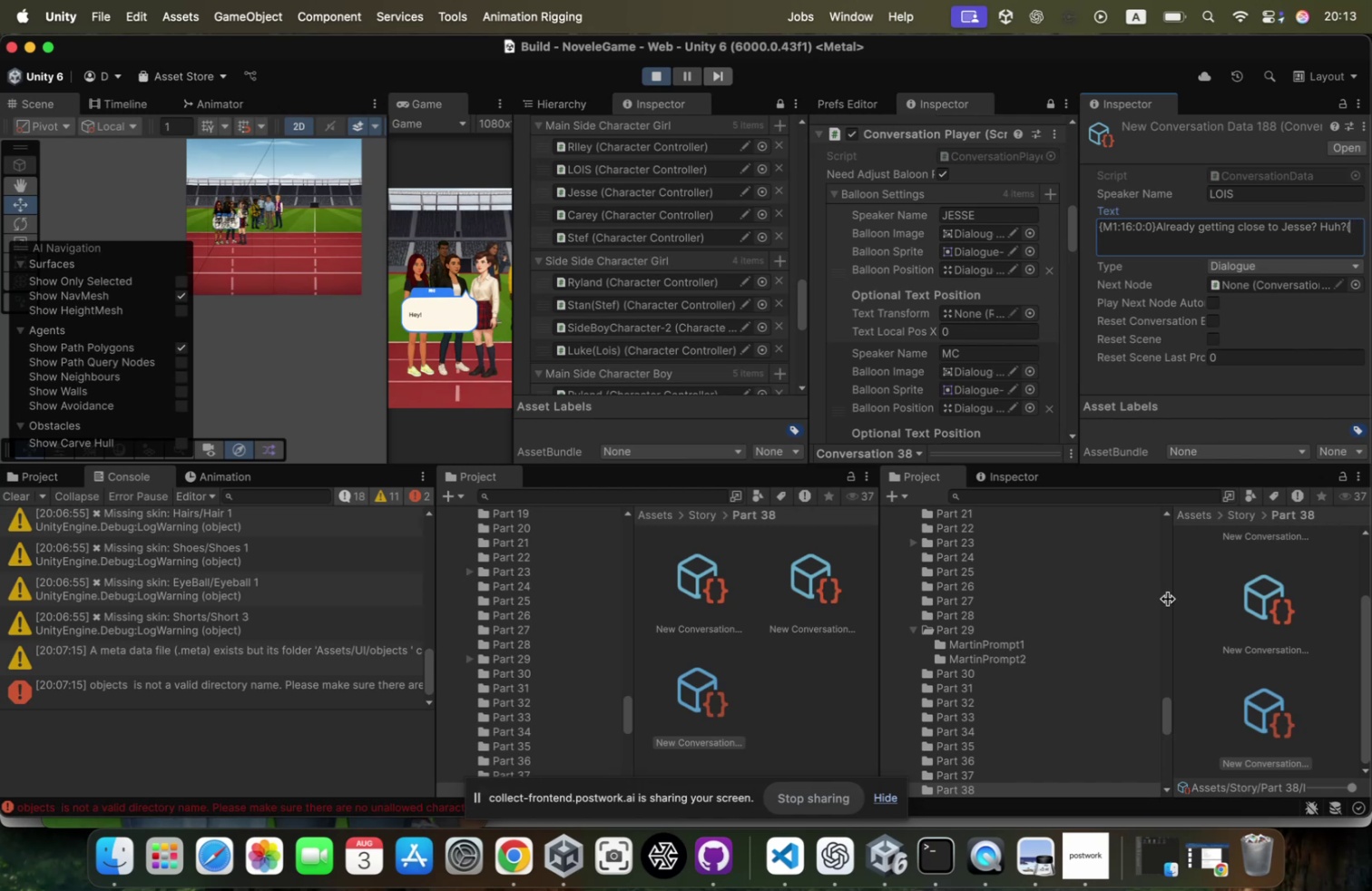 
left_click([538, 62])
 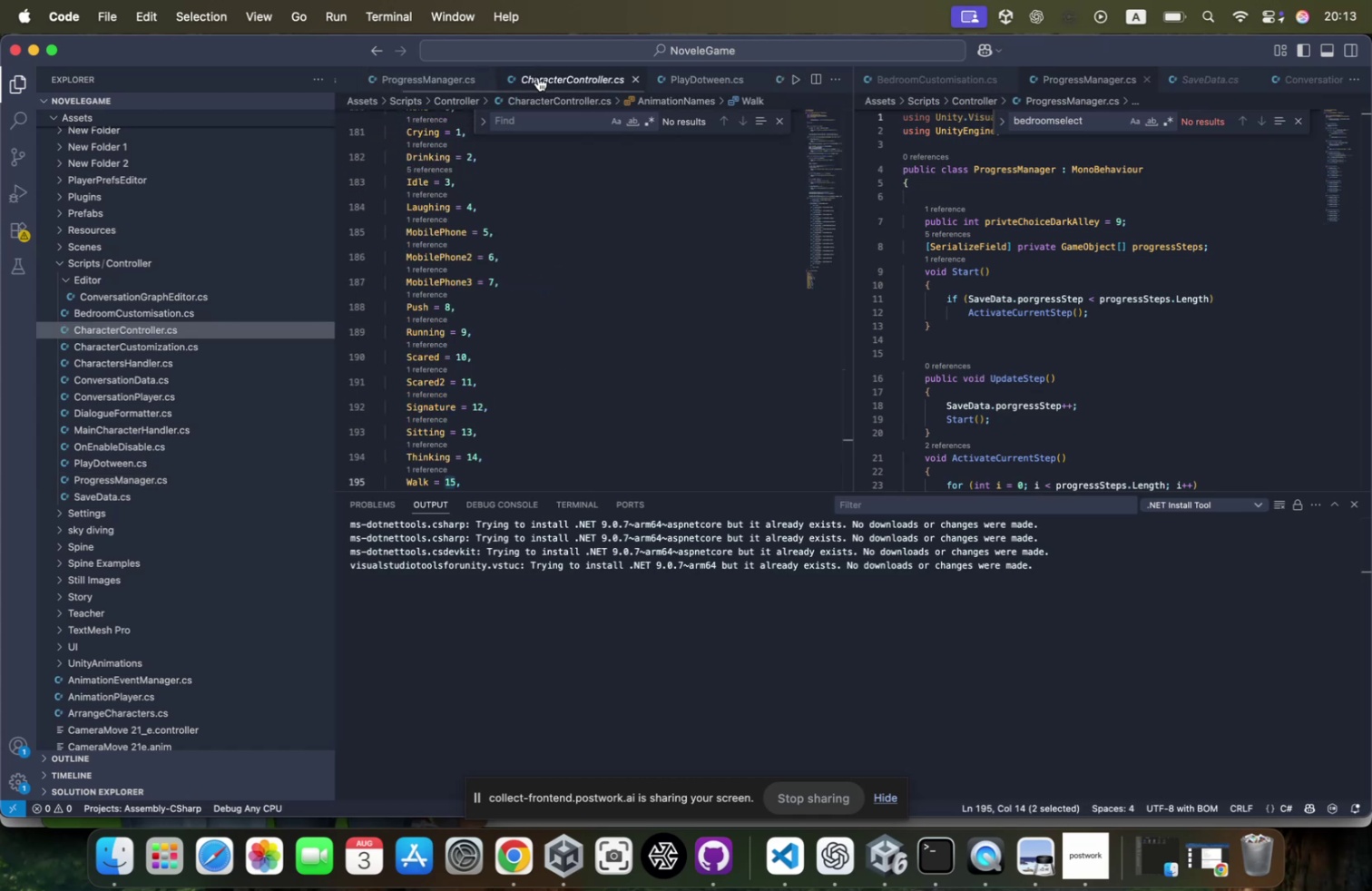 
left_click([538, 77])
 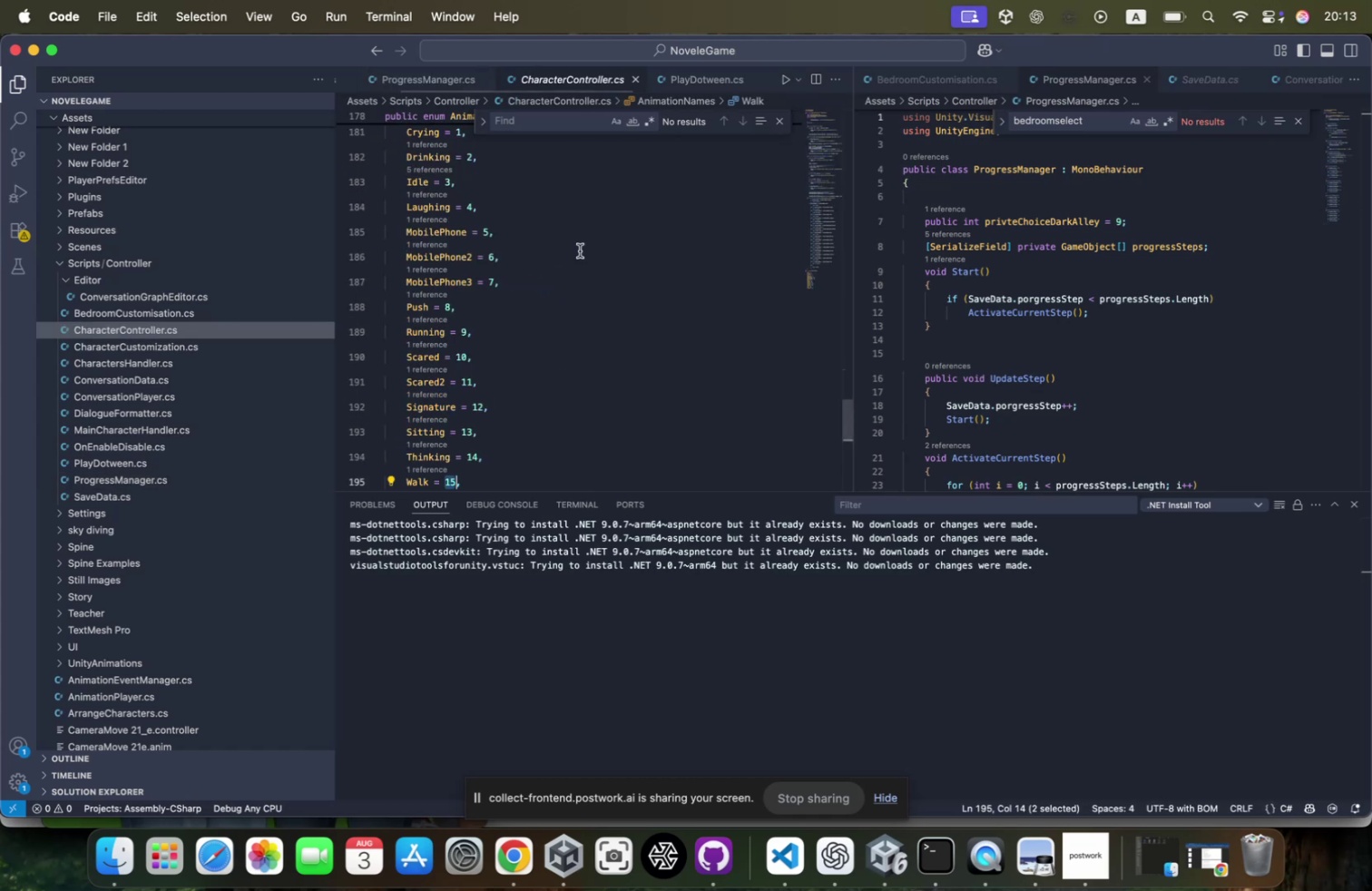 
scroll: coordinate [580, 250], scroll_direction: down, amount: 12.0
 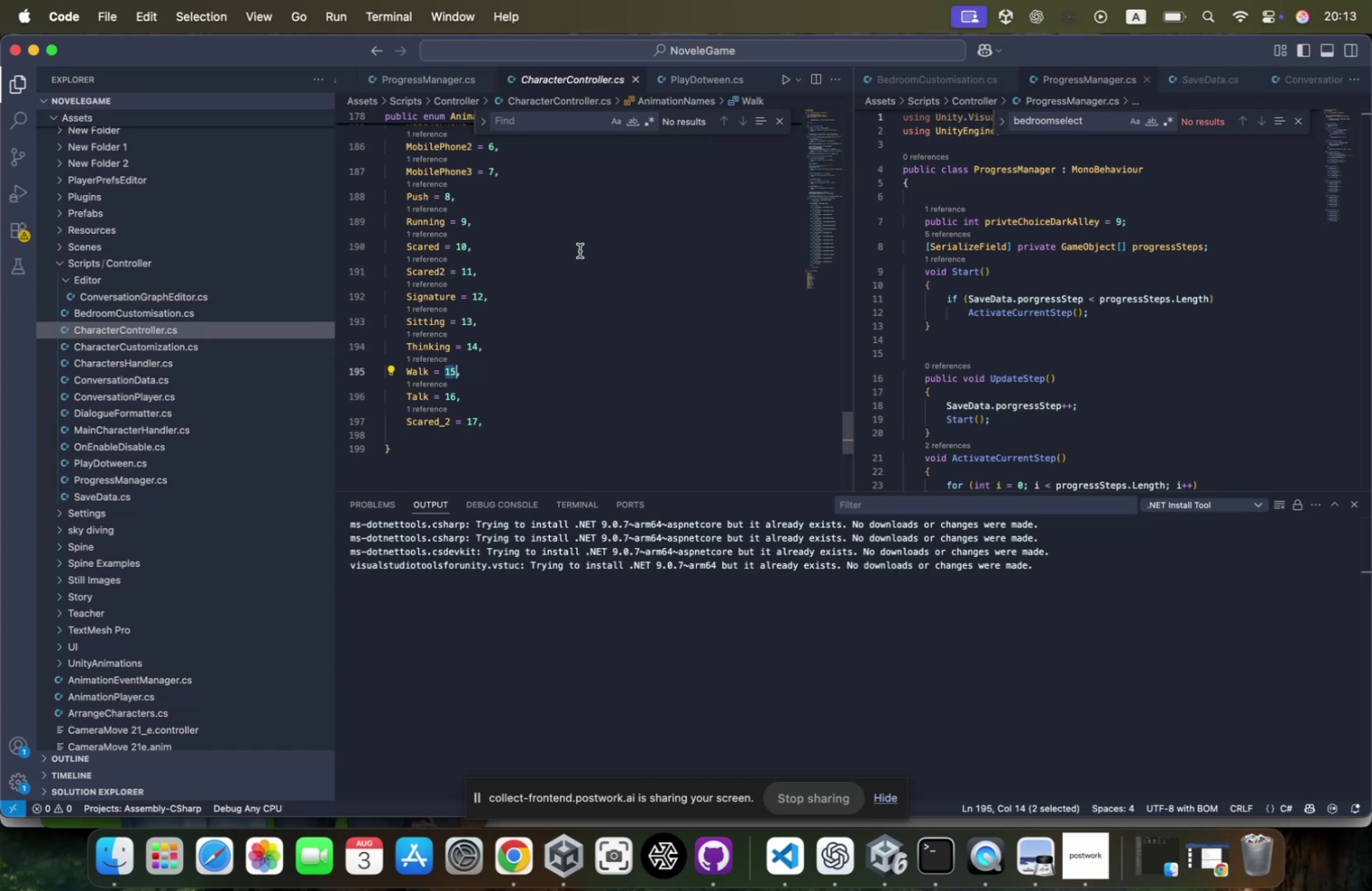 
wait(22.55)
 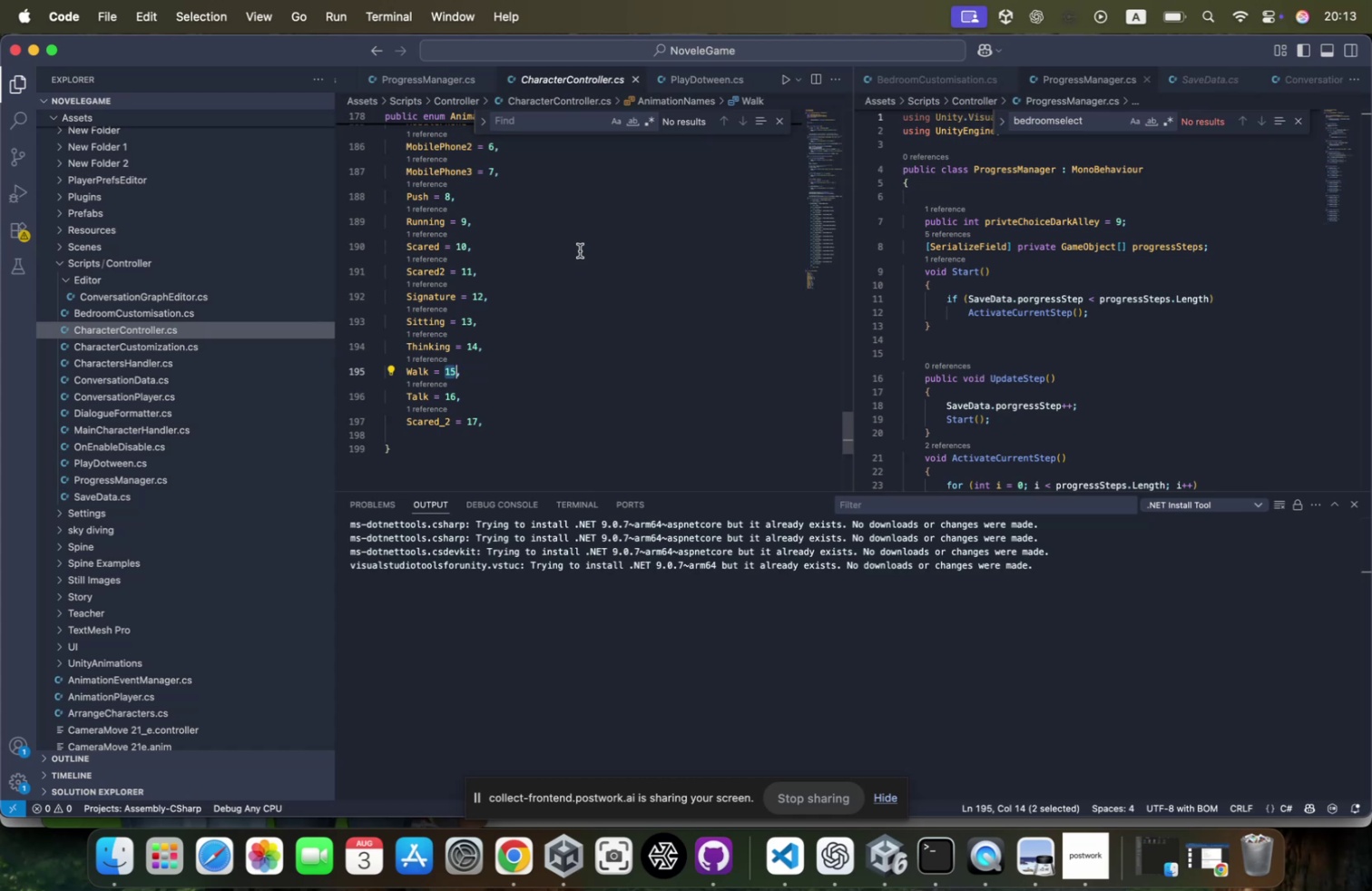 
key(ArrowRight)
 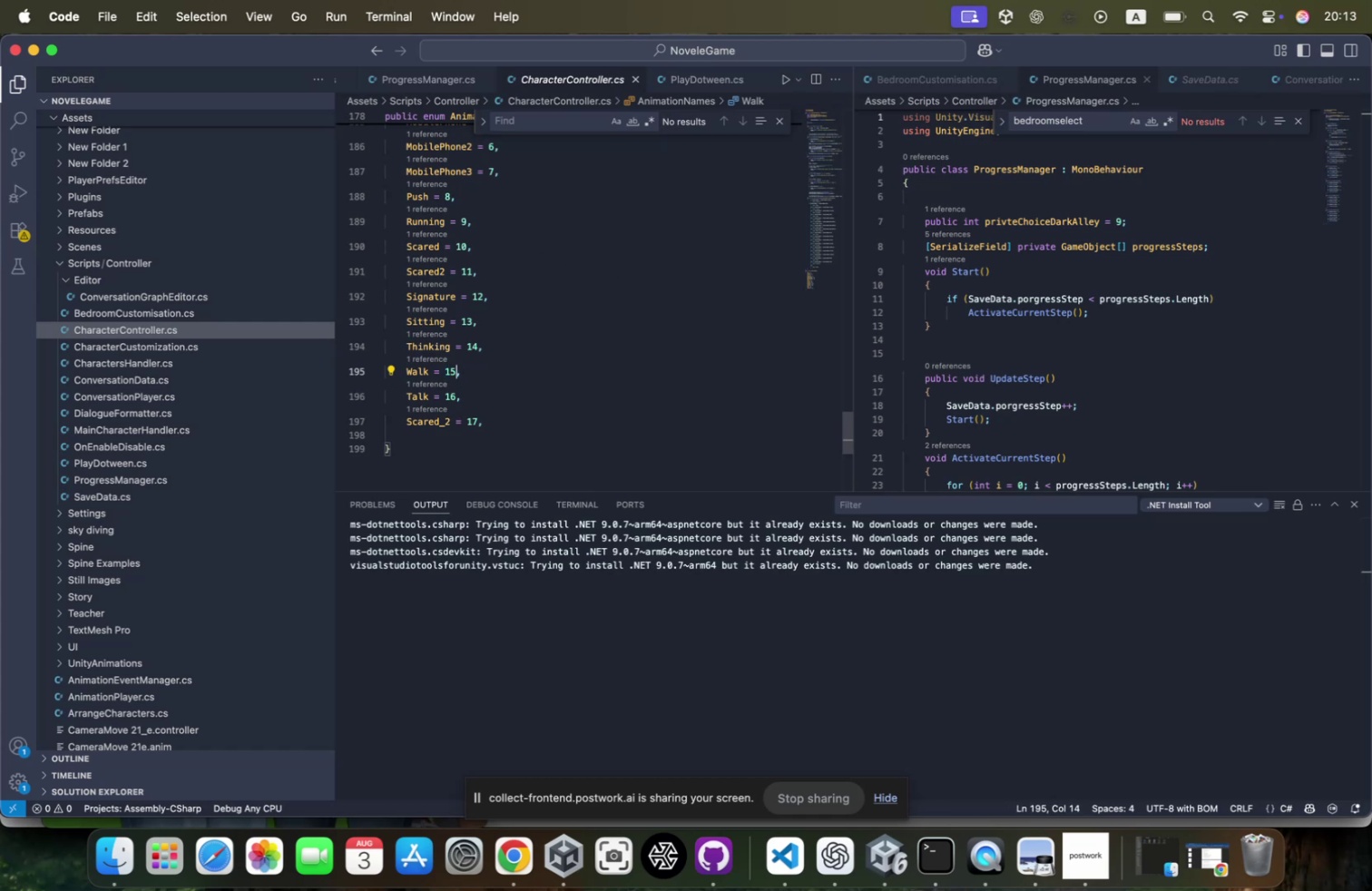 
key(Shift+ArrowLeft)
 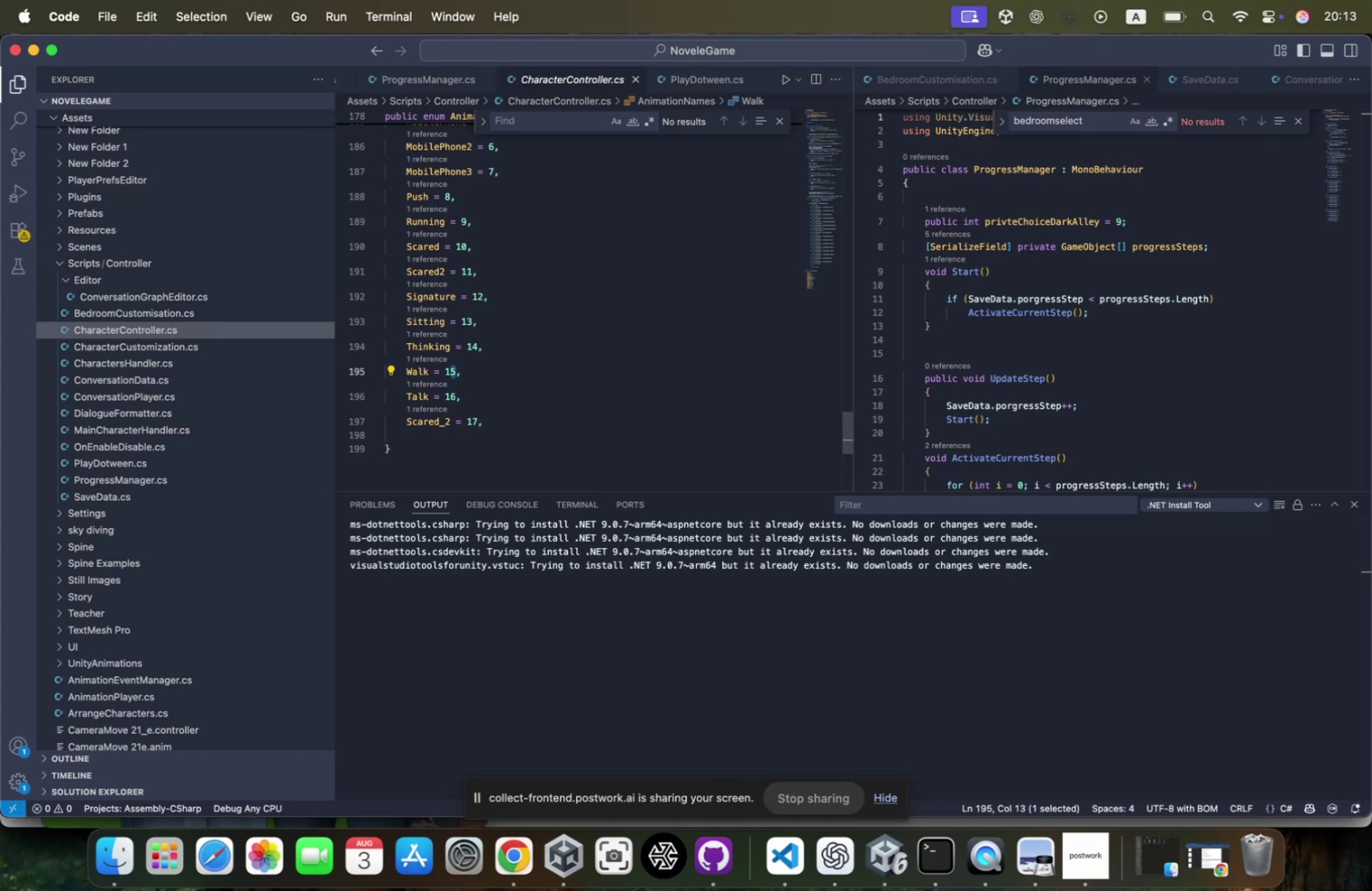 
wait(10.87)
 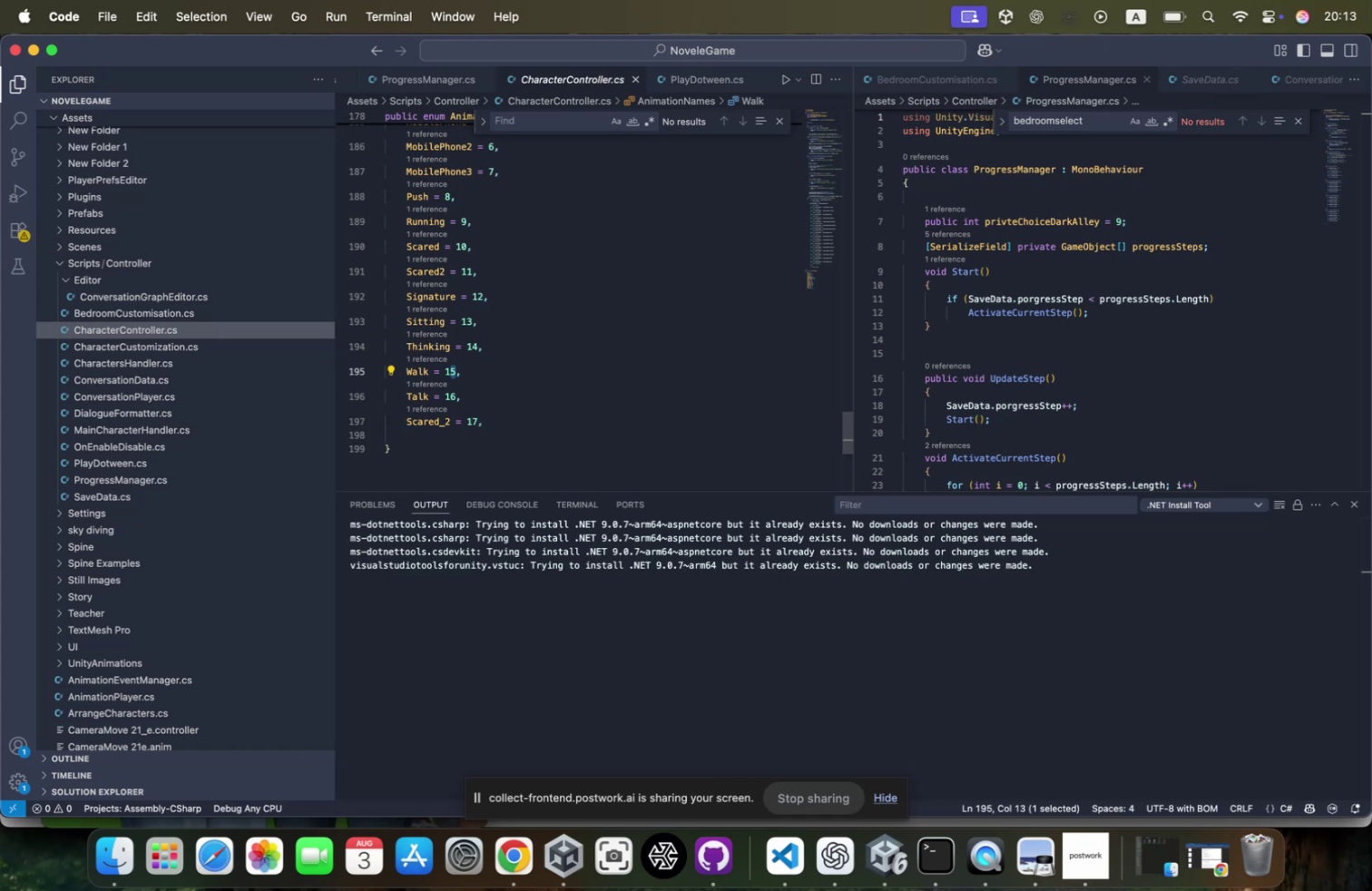 
key(ArrowRight)
 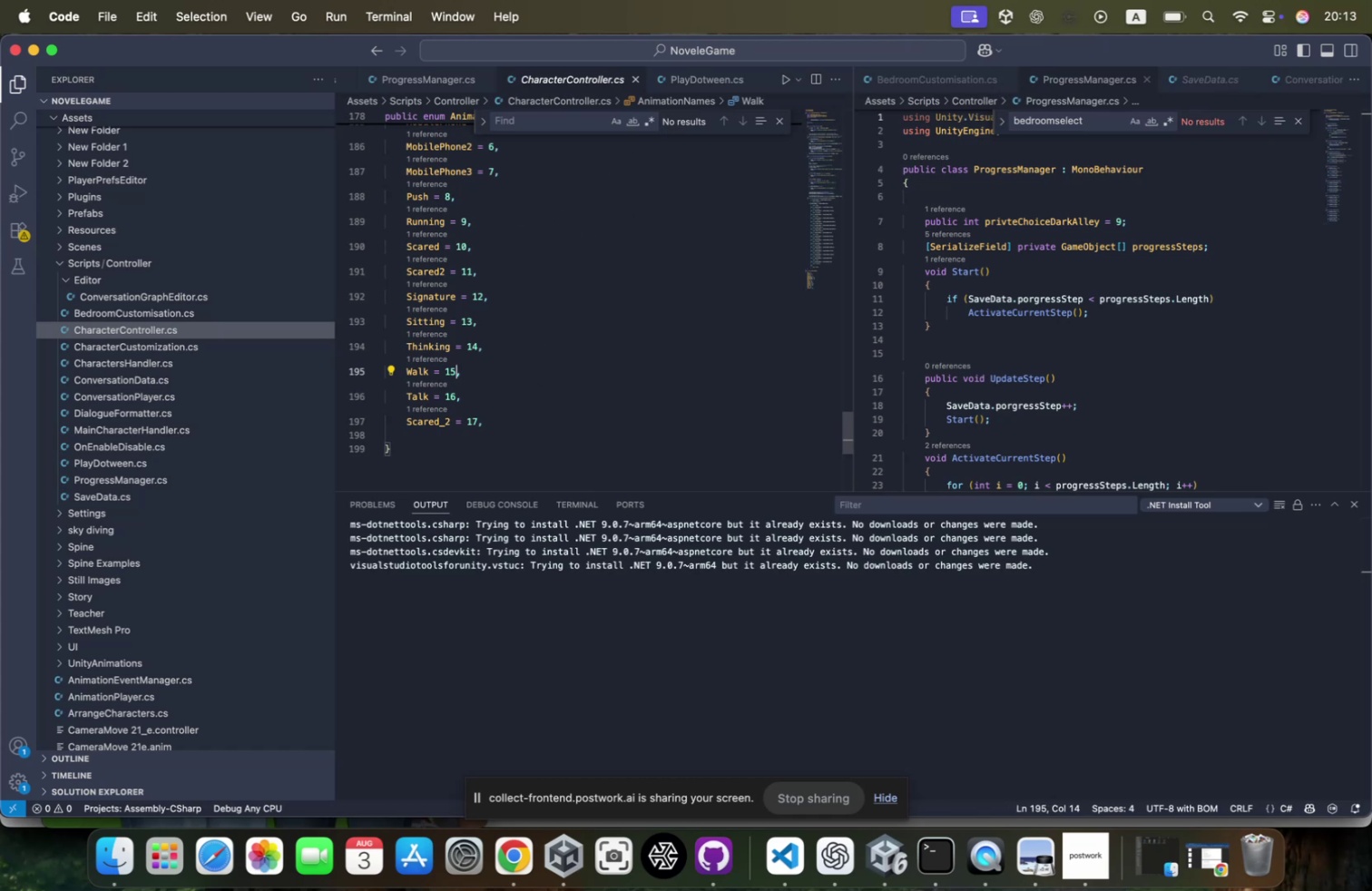 
key(Shift+ArrowLeft)
 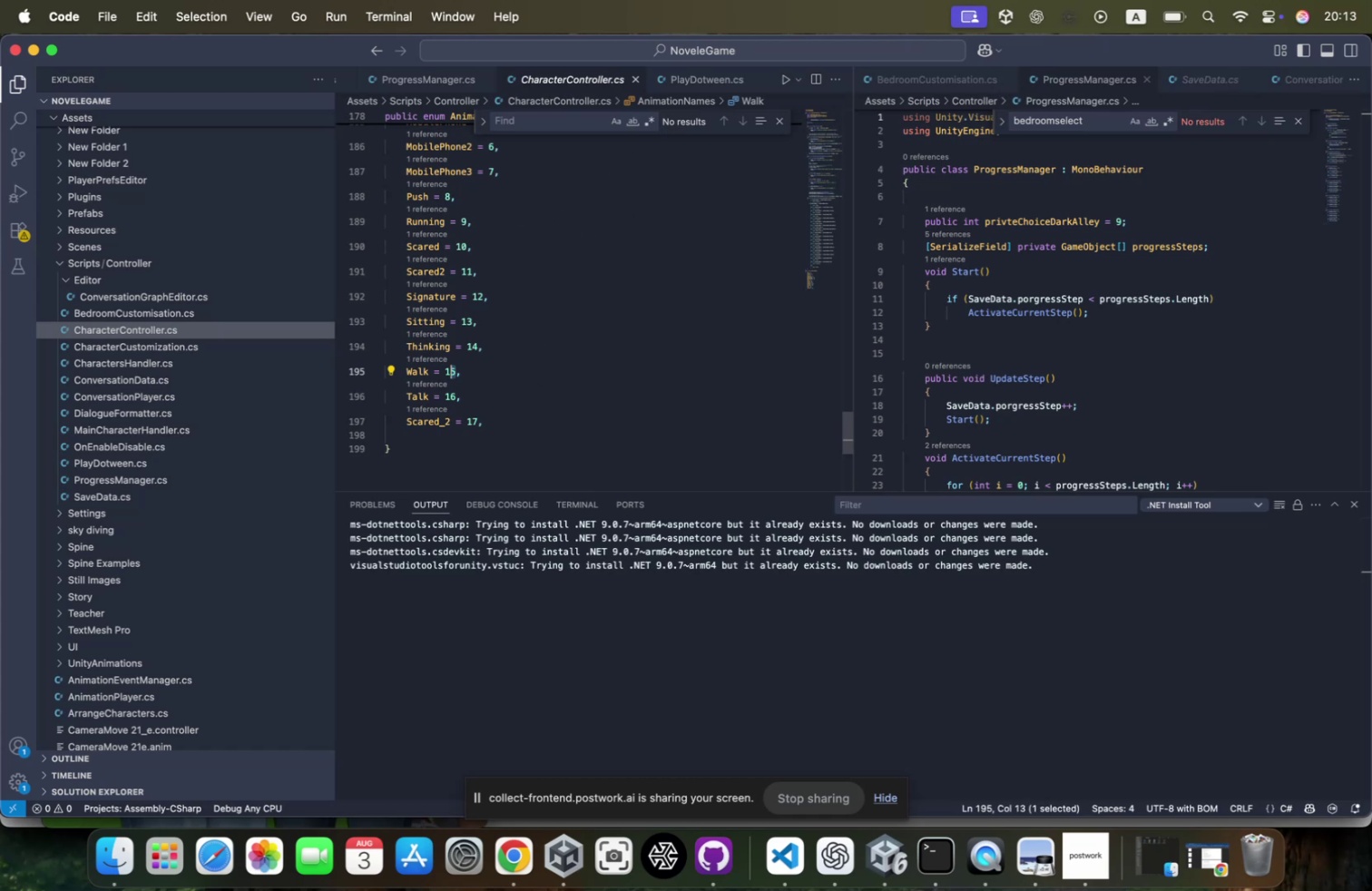 
key(Shift+ArrowLeft)
 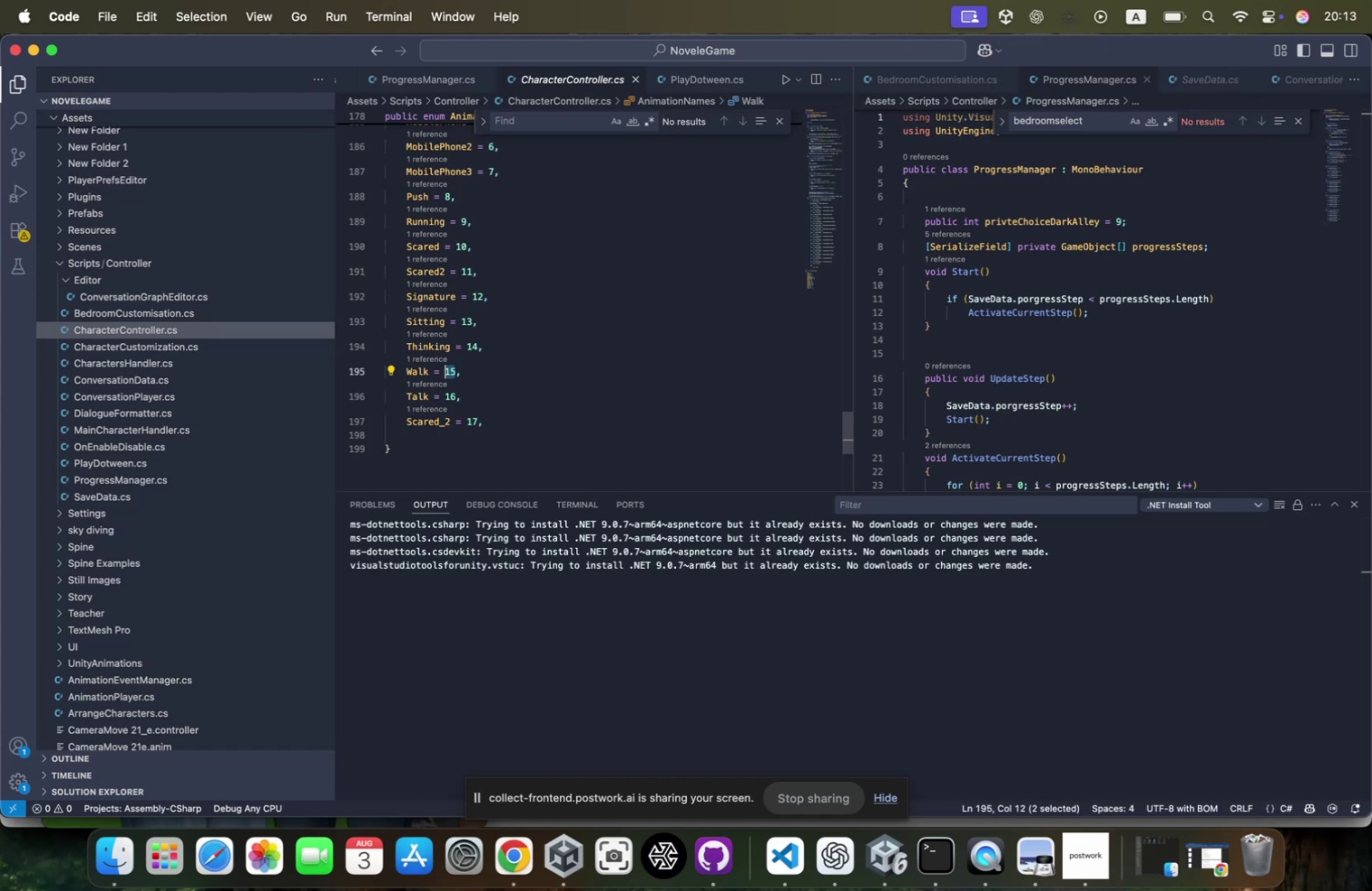 
key(Meta+C)
 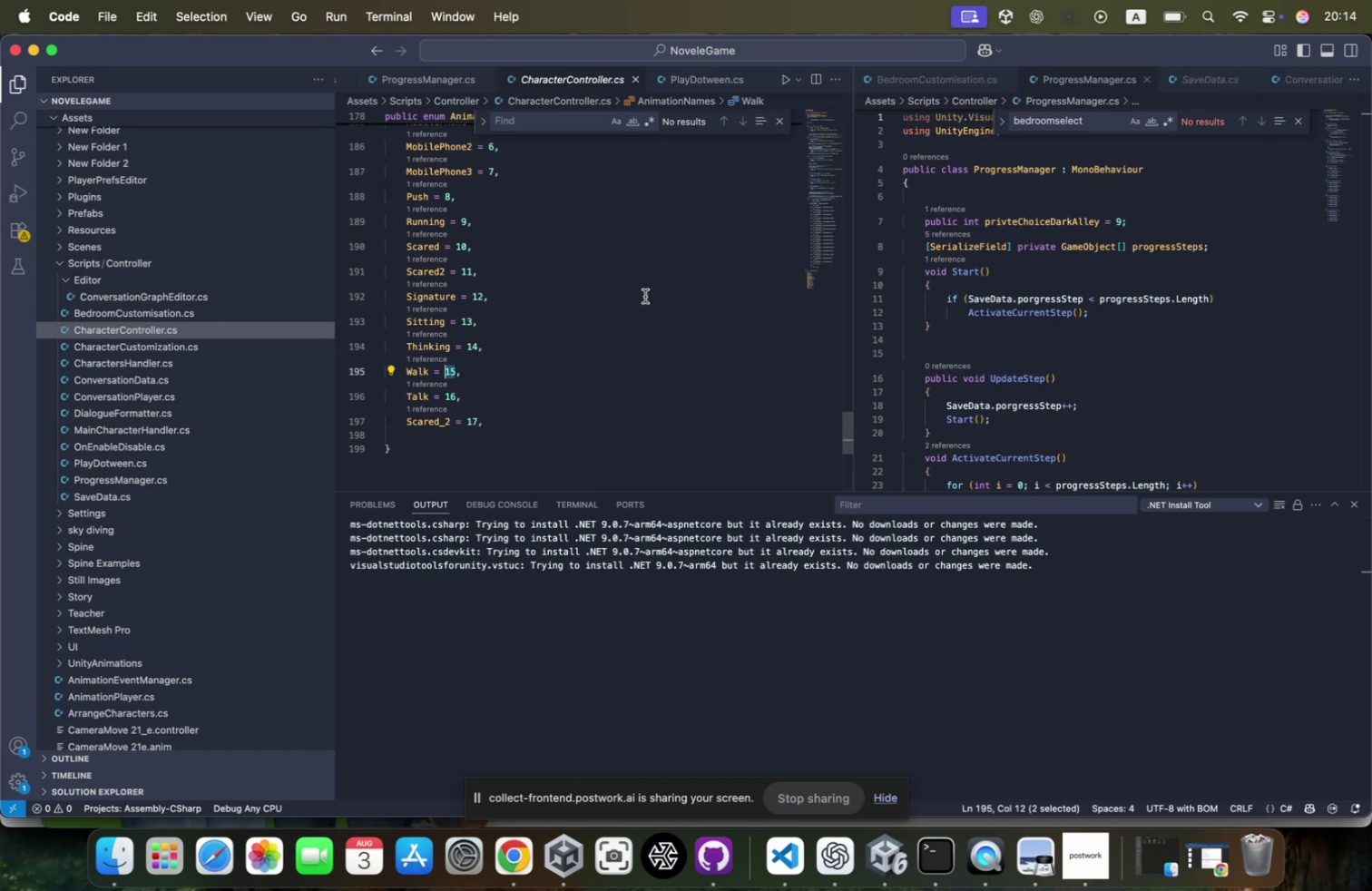 
key(Meta+CommandLeft)
 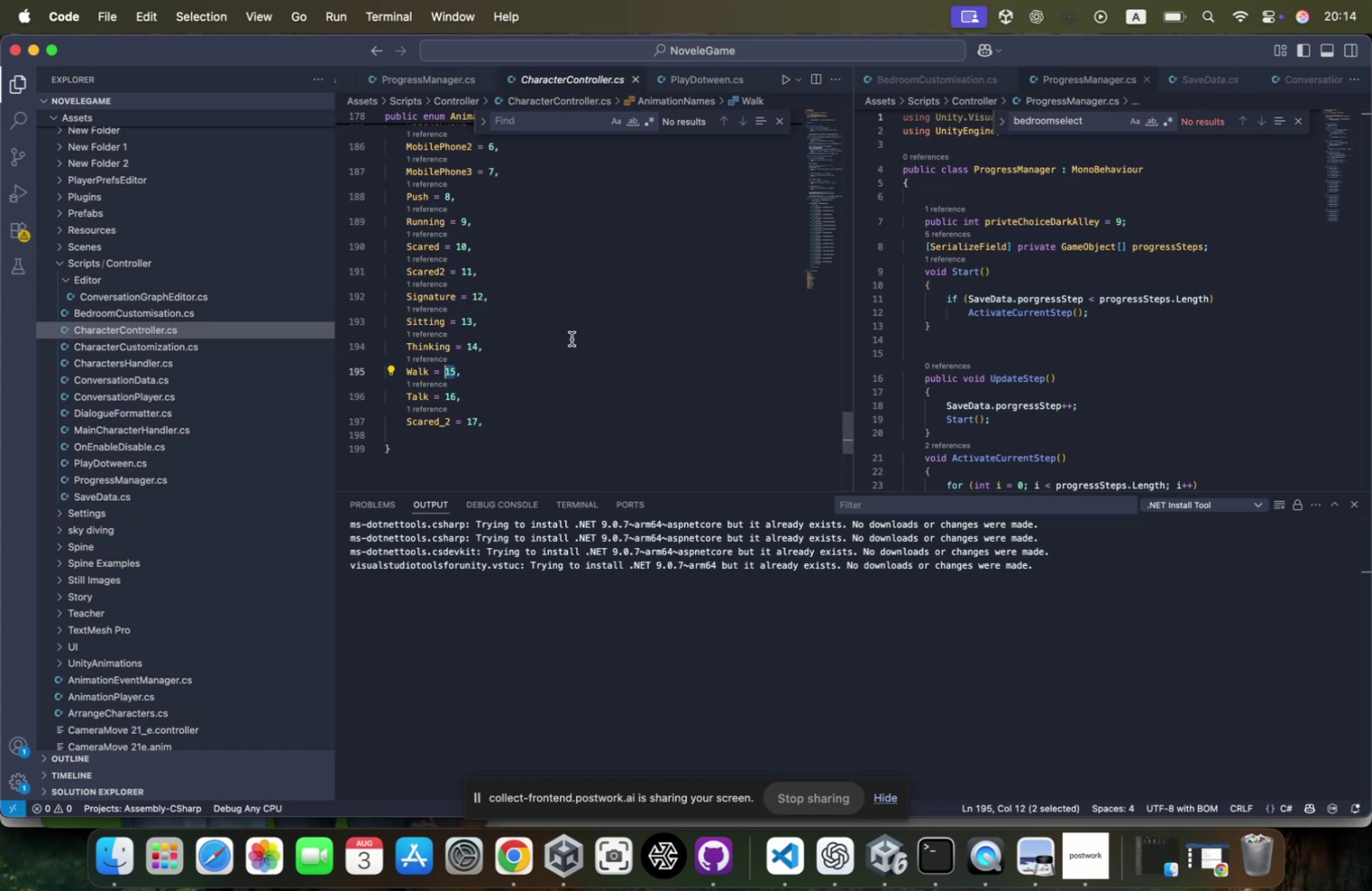 
key(Meta+C)
 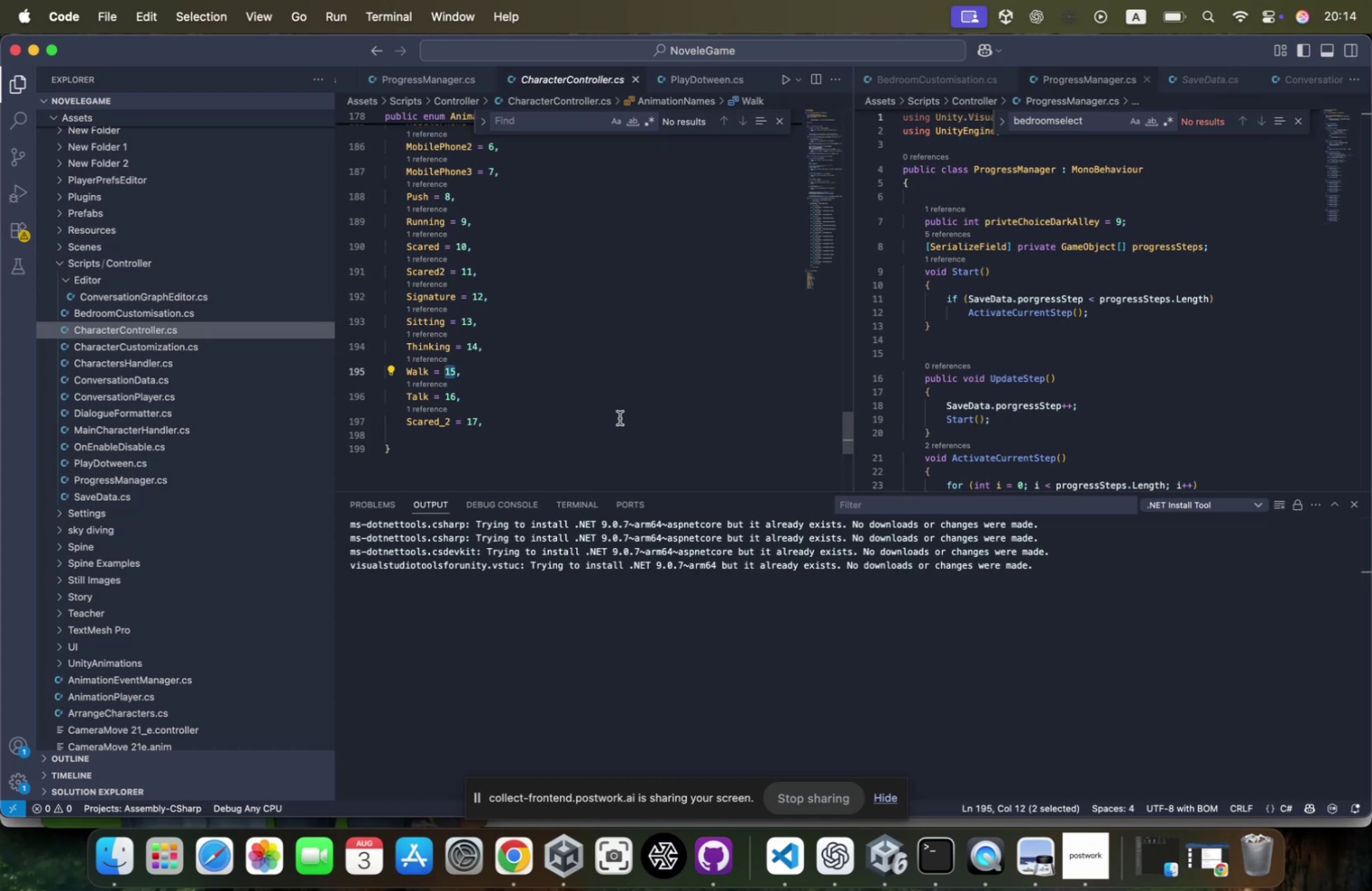 
wait(35.45)
 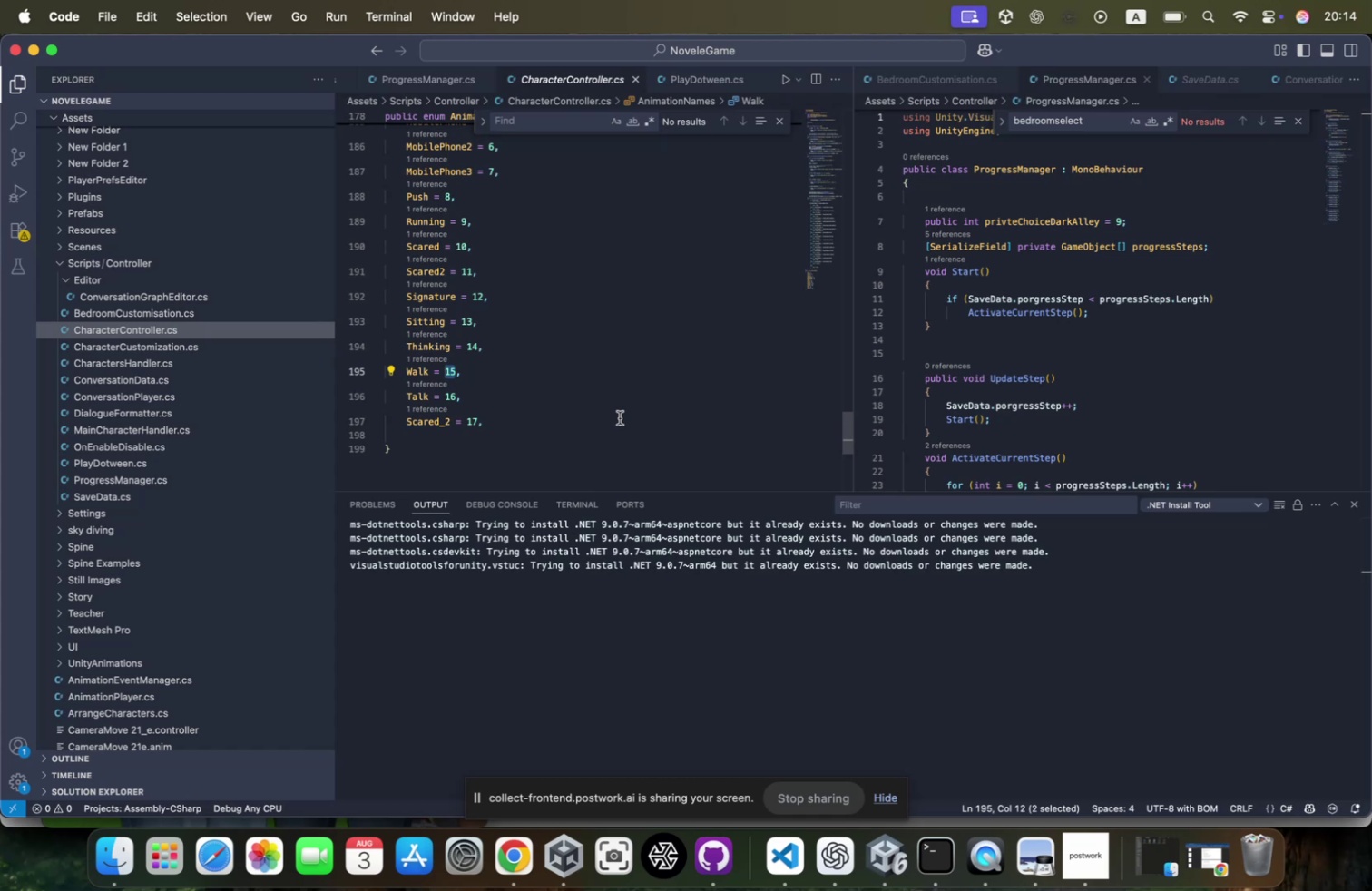 
double_click([449, 366])
 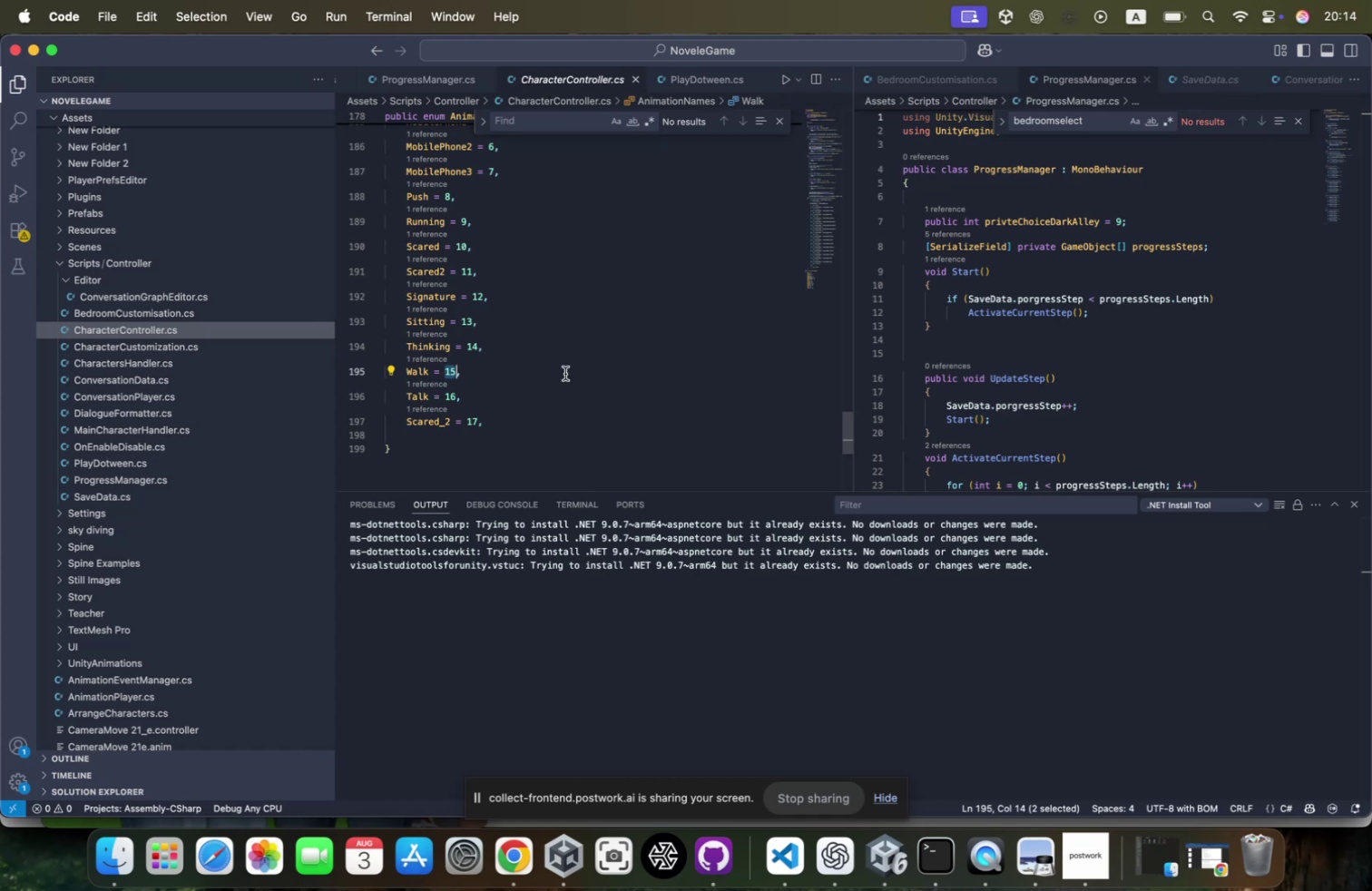 
key(Meta+CommandLeft)
 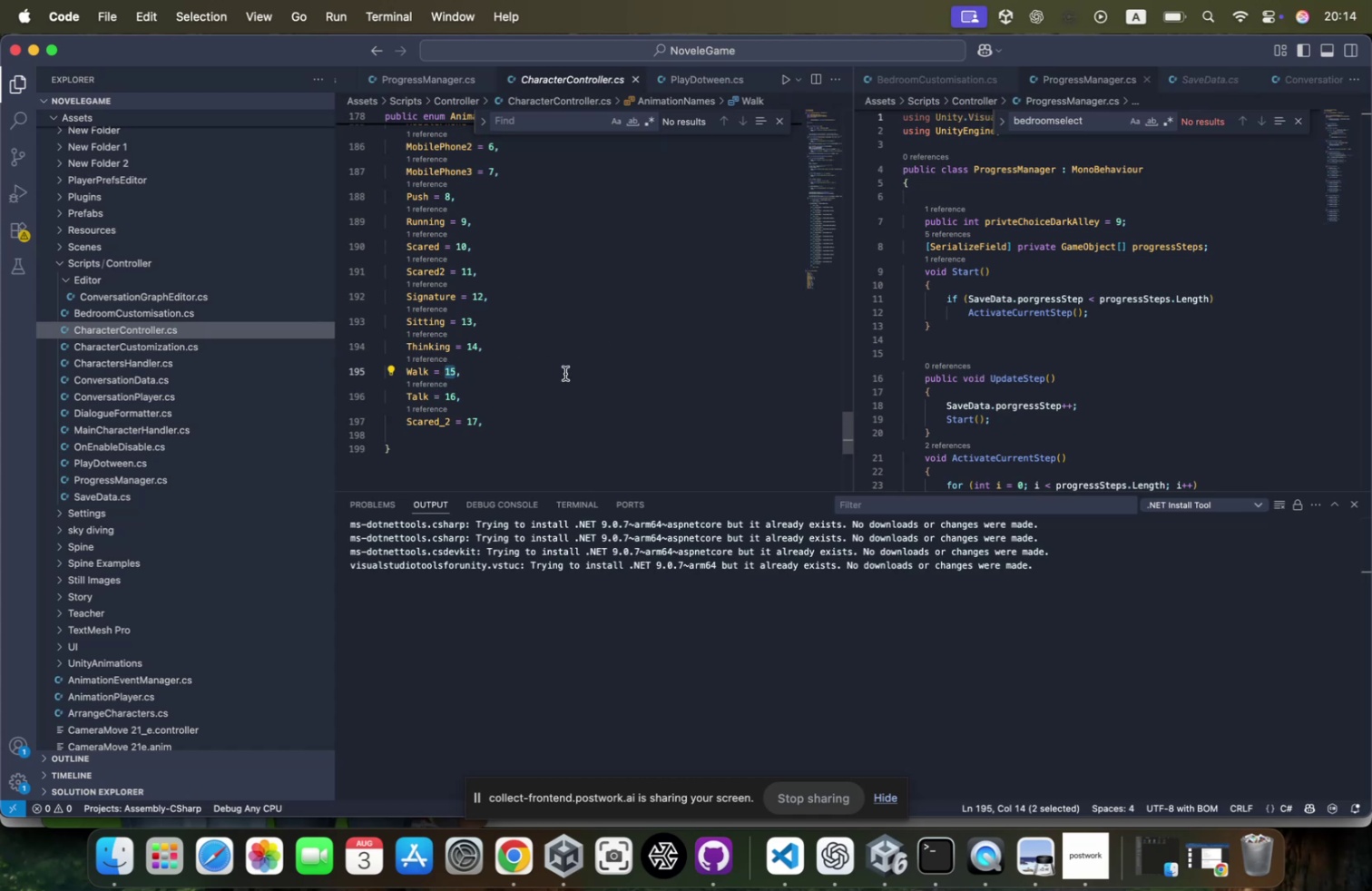 
key(Meta+C)
 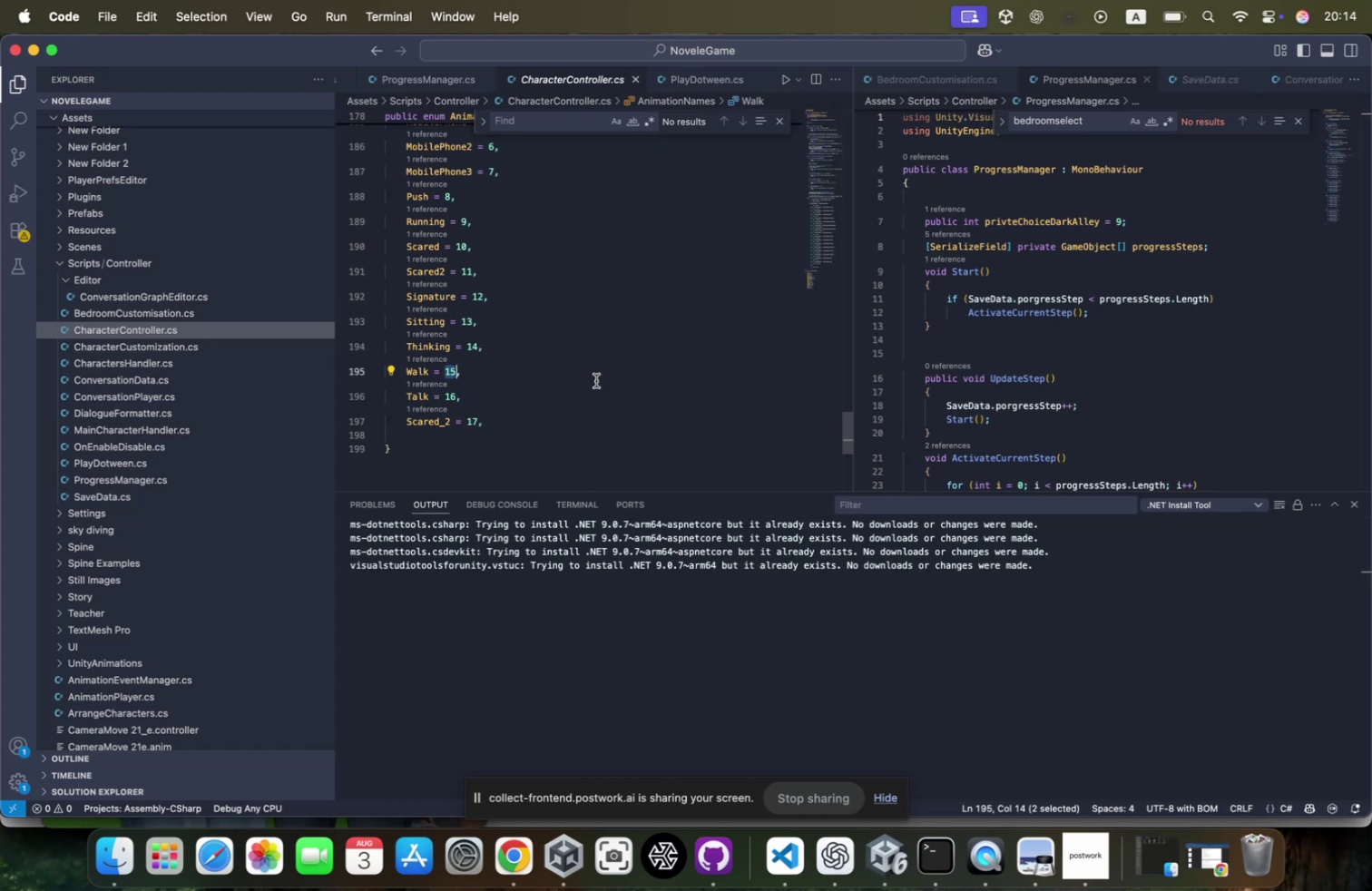 
scroll: coordinate [966, 361], scroll_direction: down, amount: 149.0
 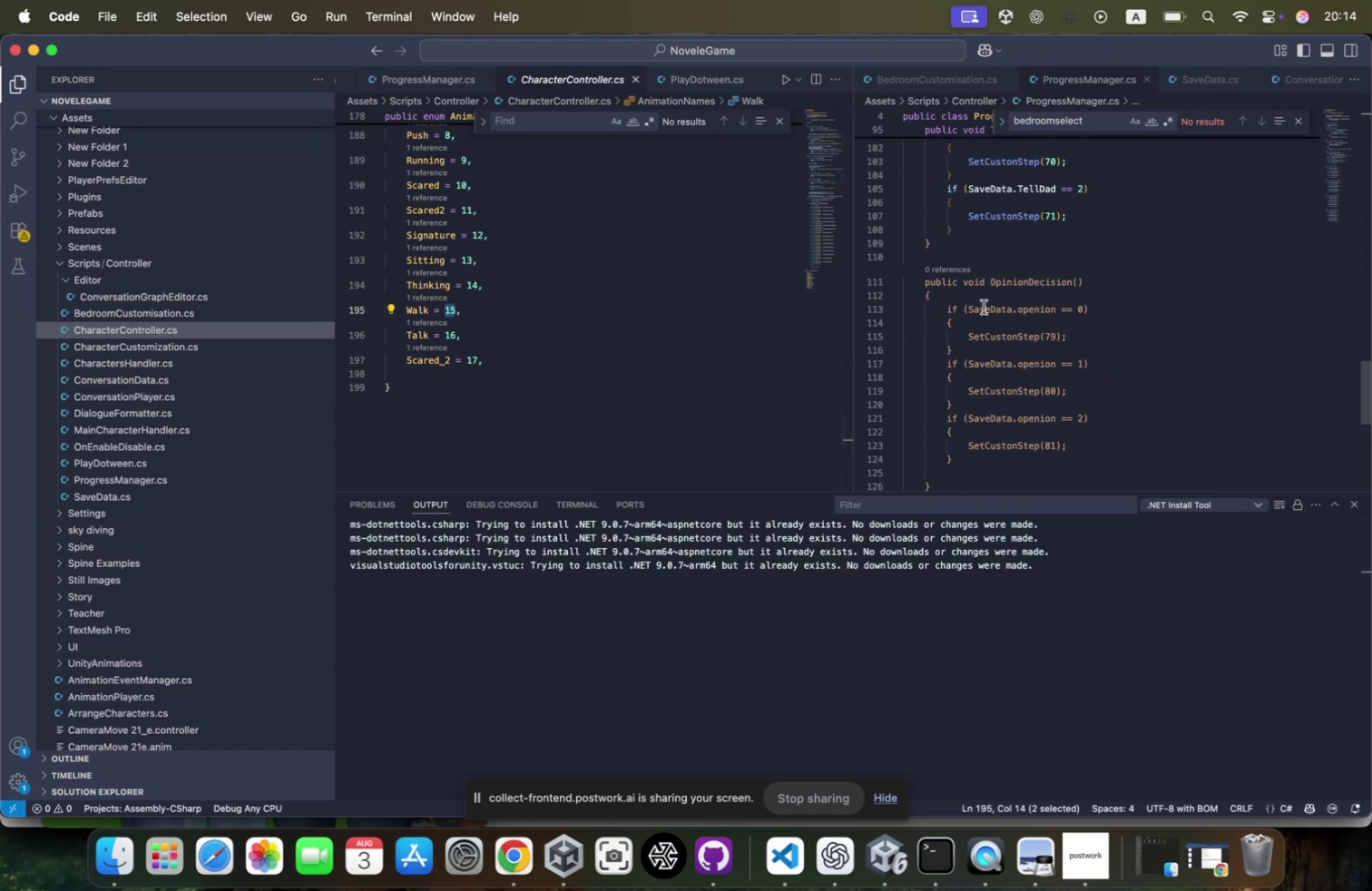 
scroll: coordinate [995, 294], scroll_direction: up, amount: 5.0
 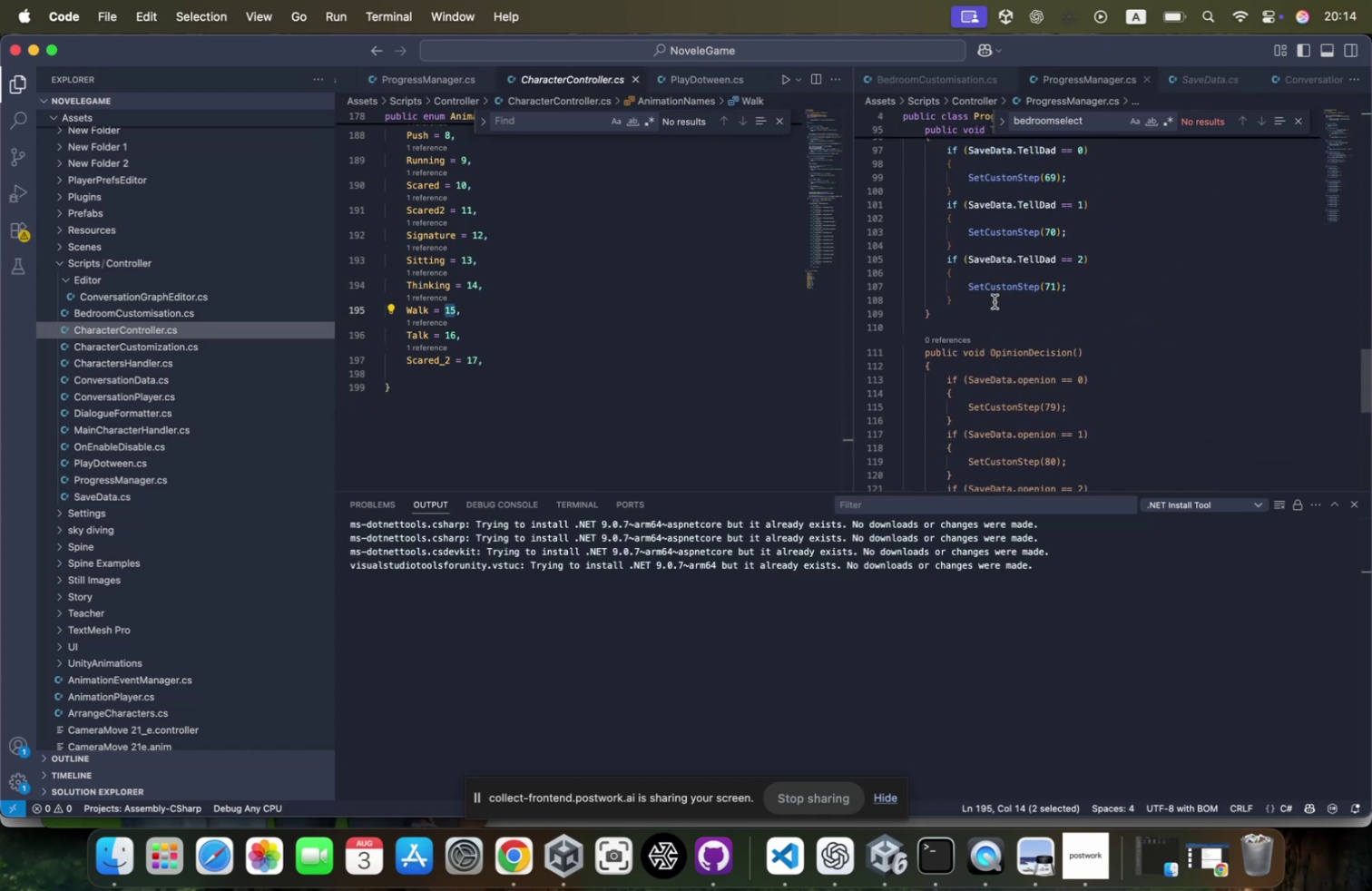 
left_click([994, 301])
 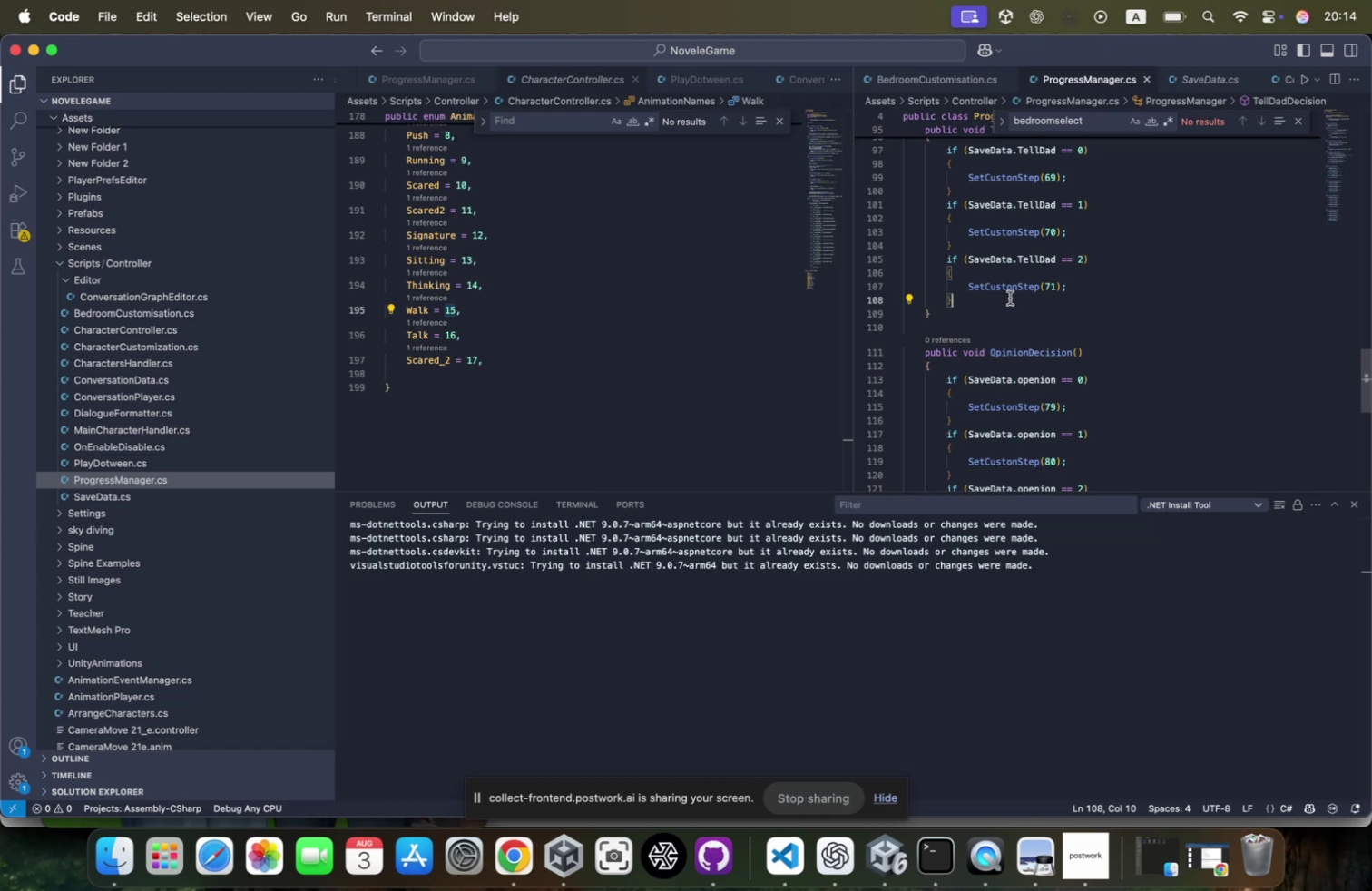 
wait(12.32)
 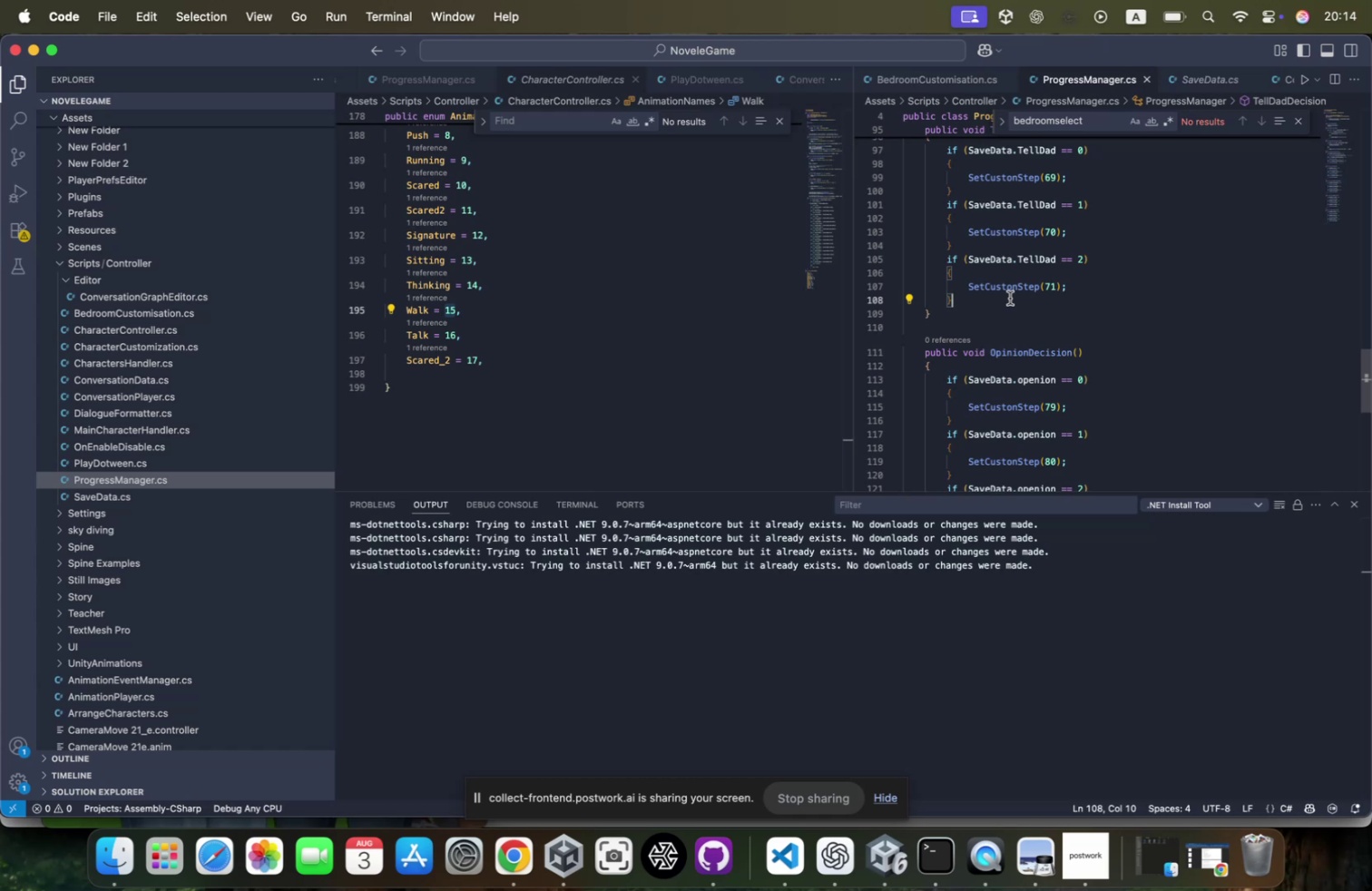 
hold_key(key=CommandLeft, duration=0.55)
 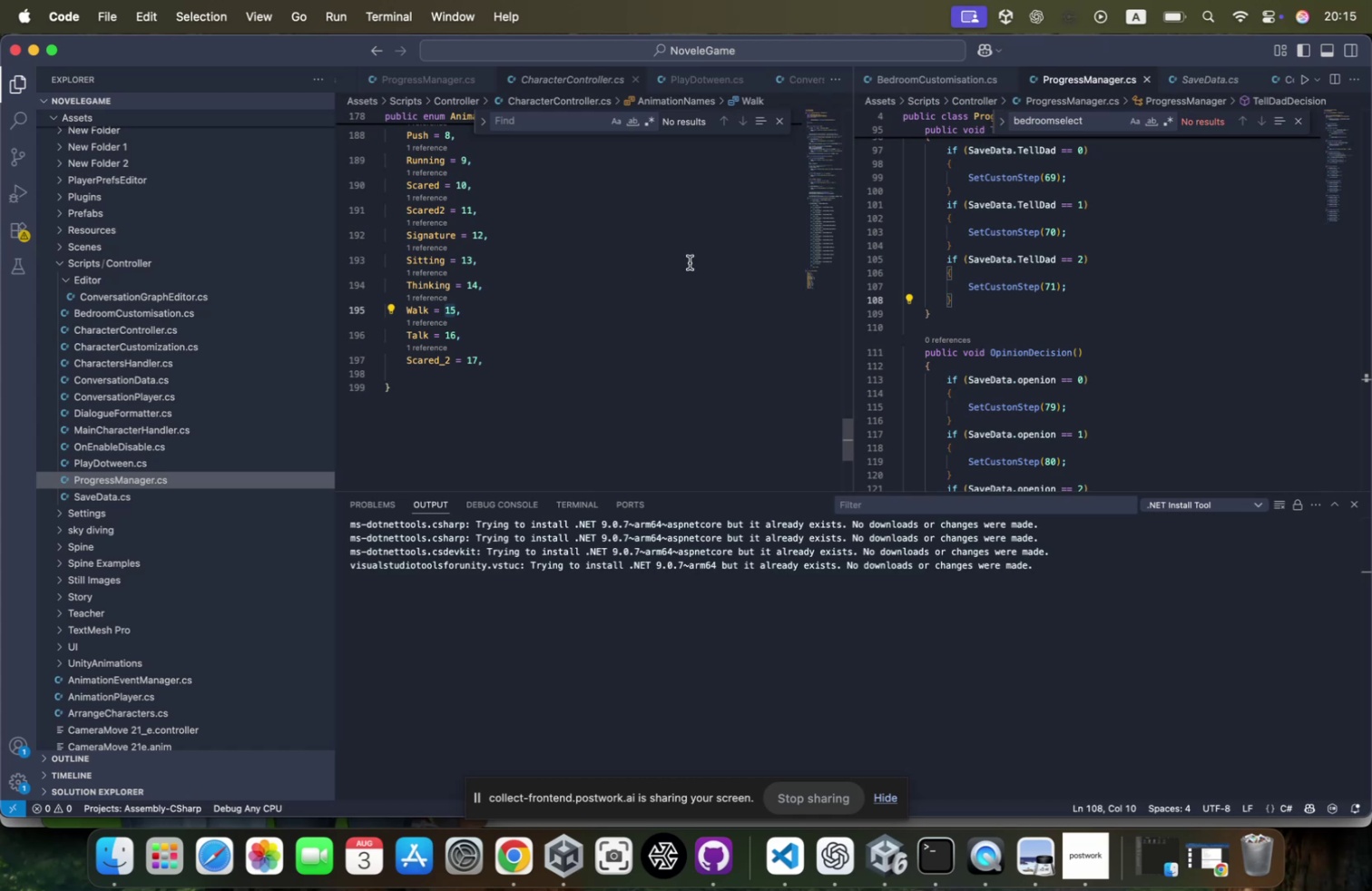 
wait(7.53)
 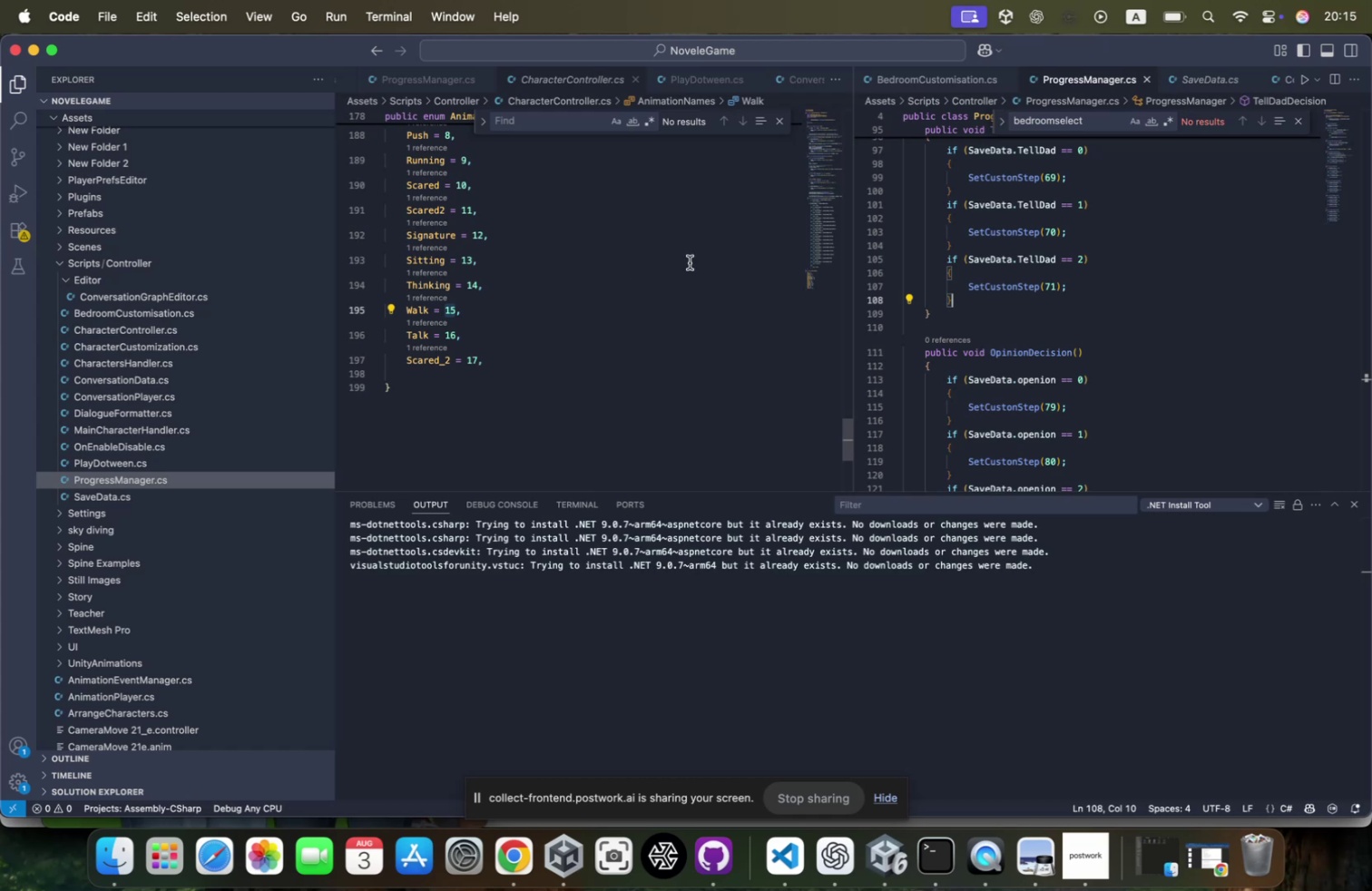 
left_click([452, 307])
 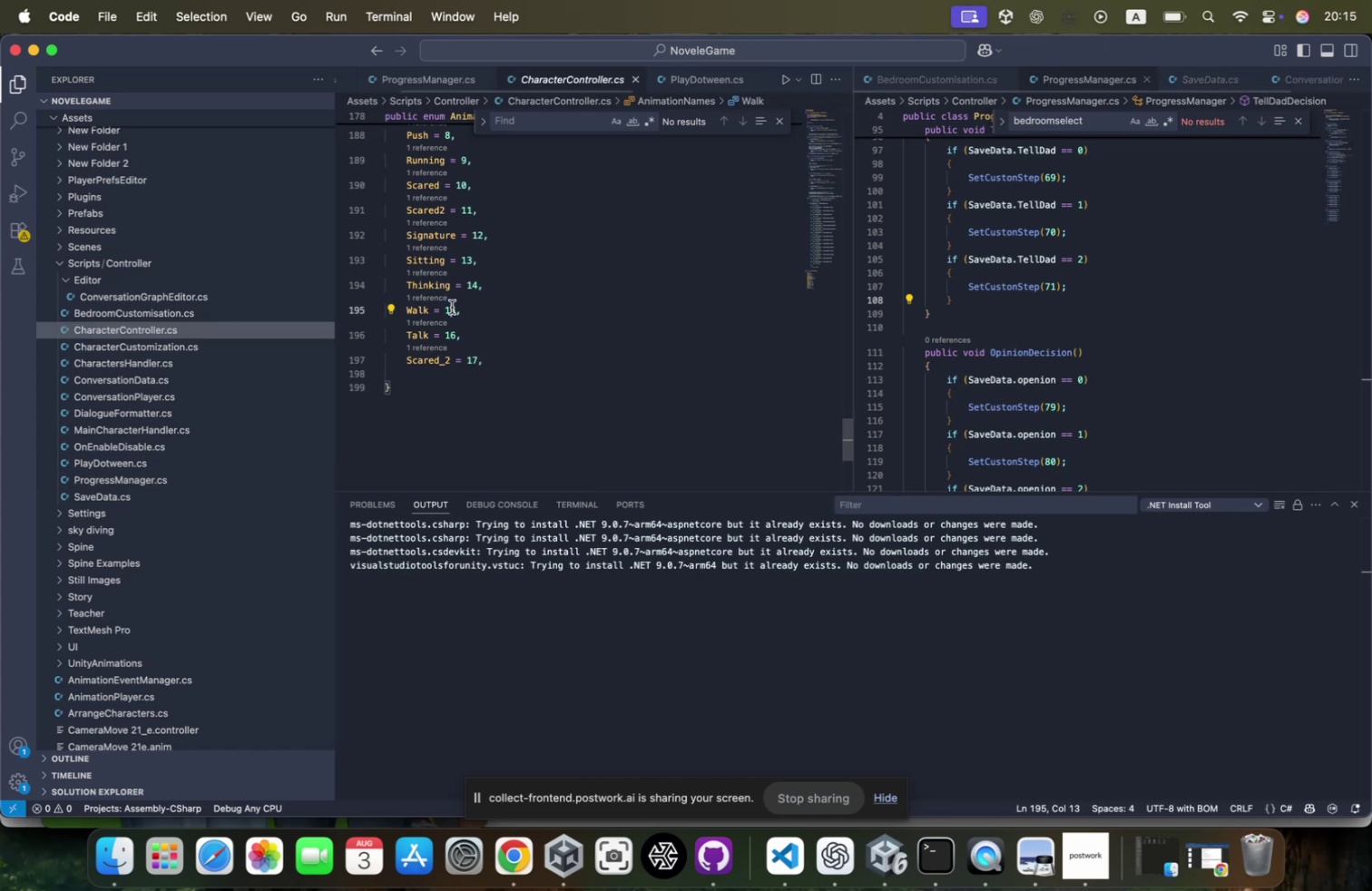 
left_click([452, 307])
 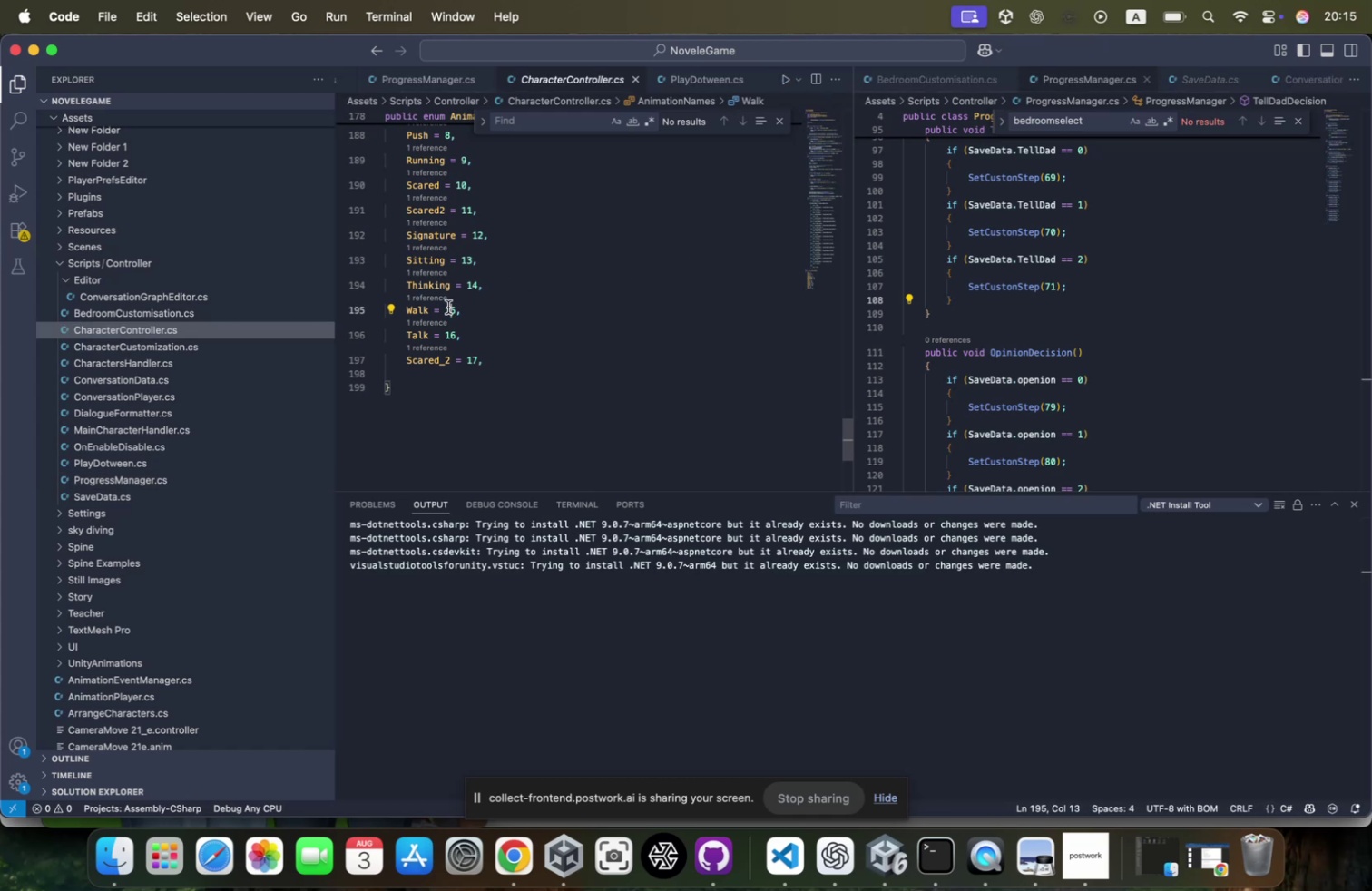 
double_click([448, 307])
 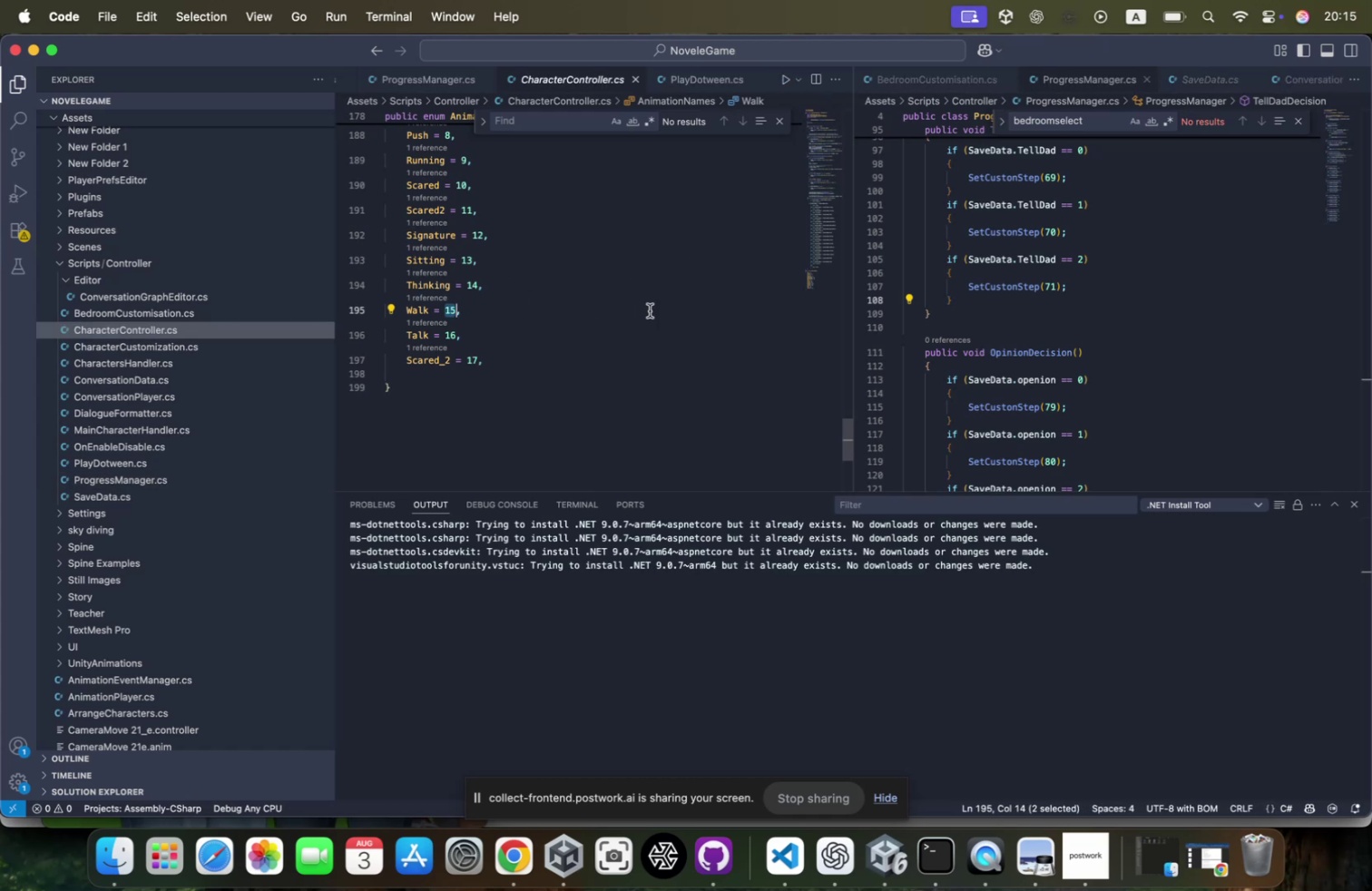 
key(Meta+CommandLeft)
 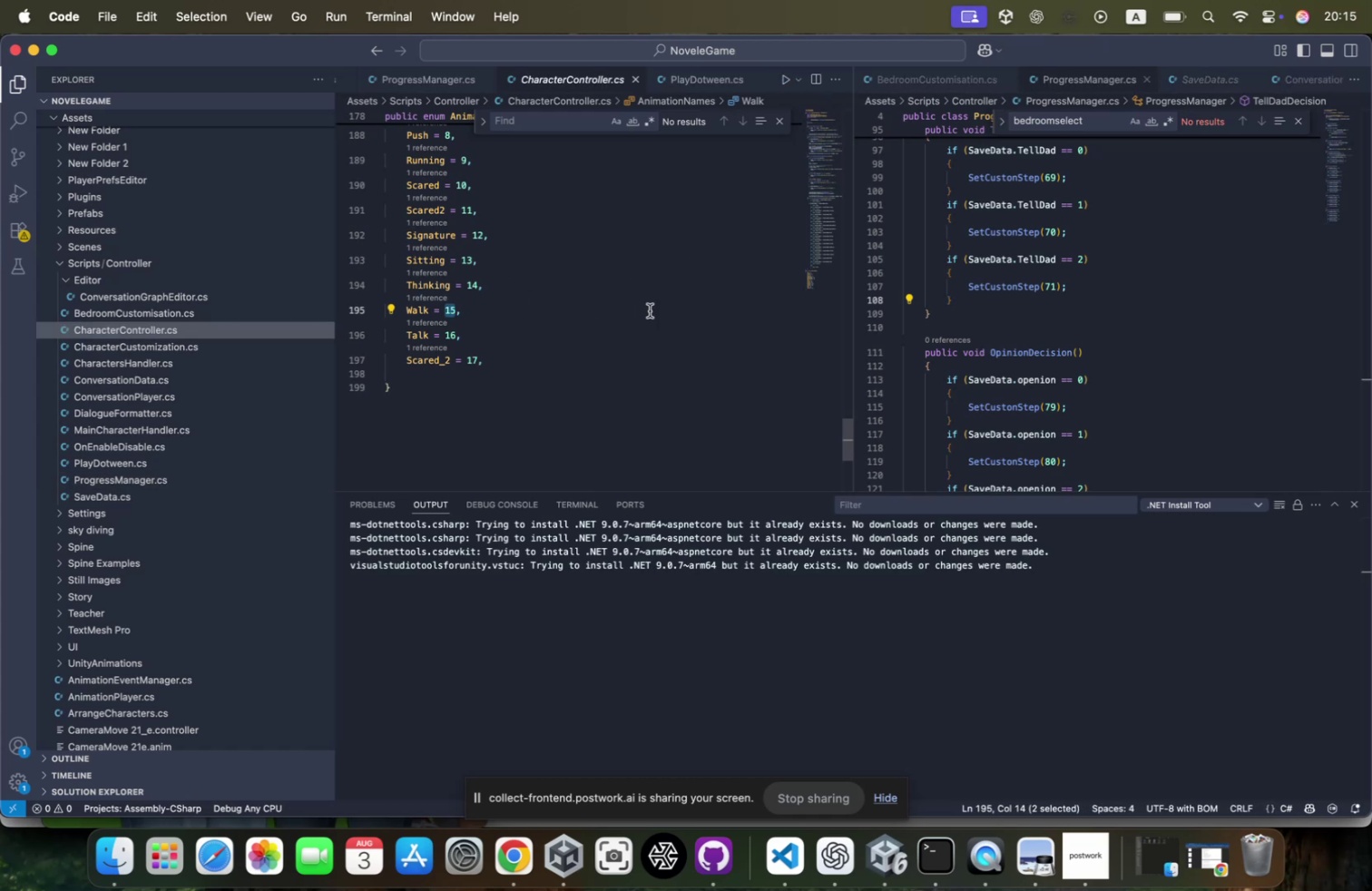 
key(Meta+C)
 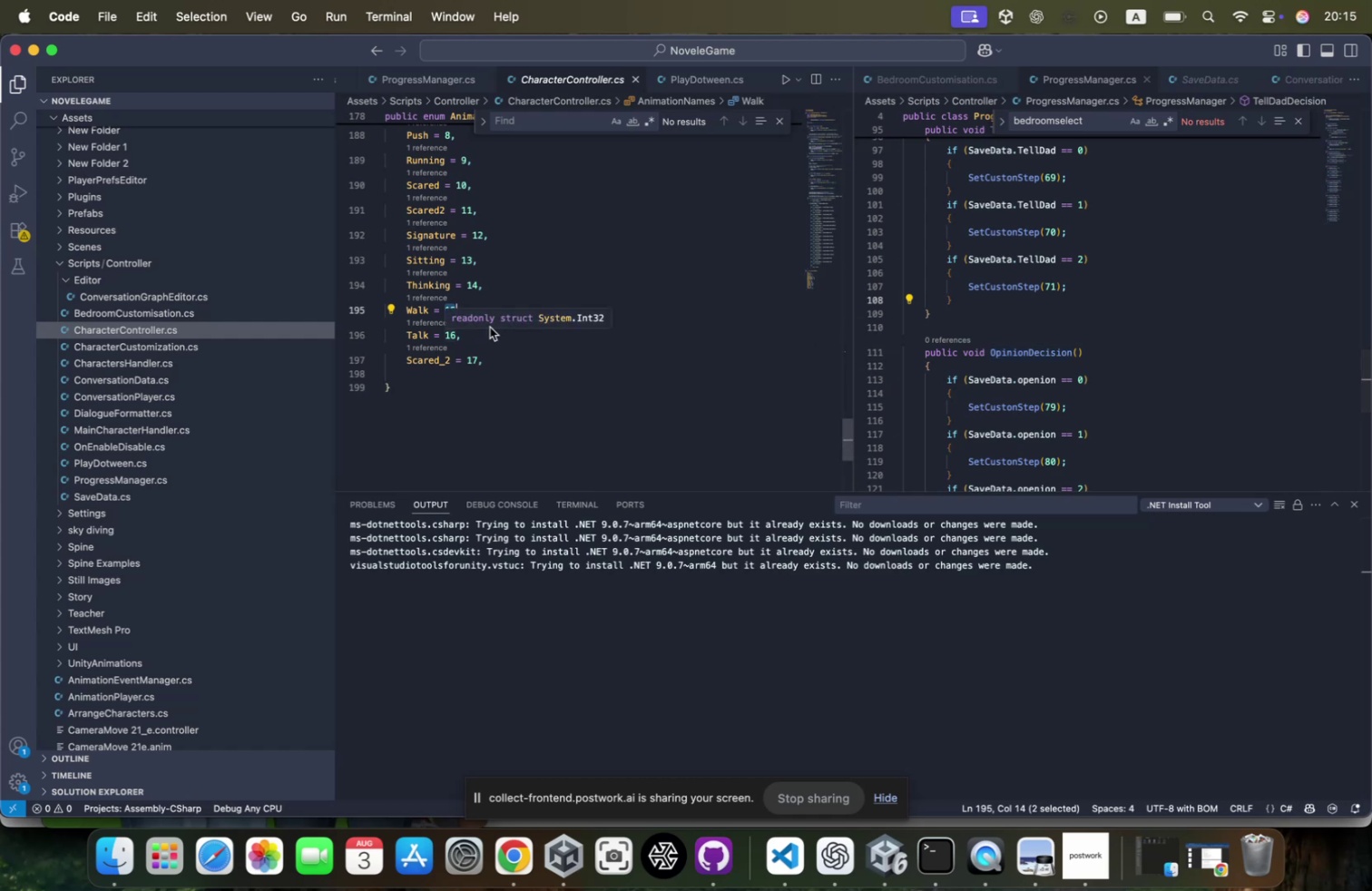 
scroll: coordinate [485, 269], scroll_direction: up, amount: 19.0
 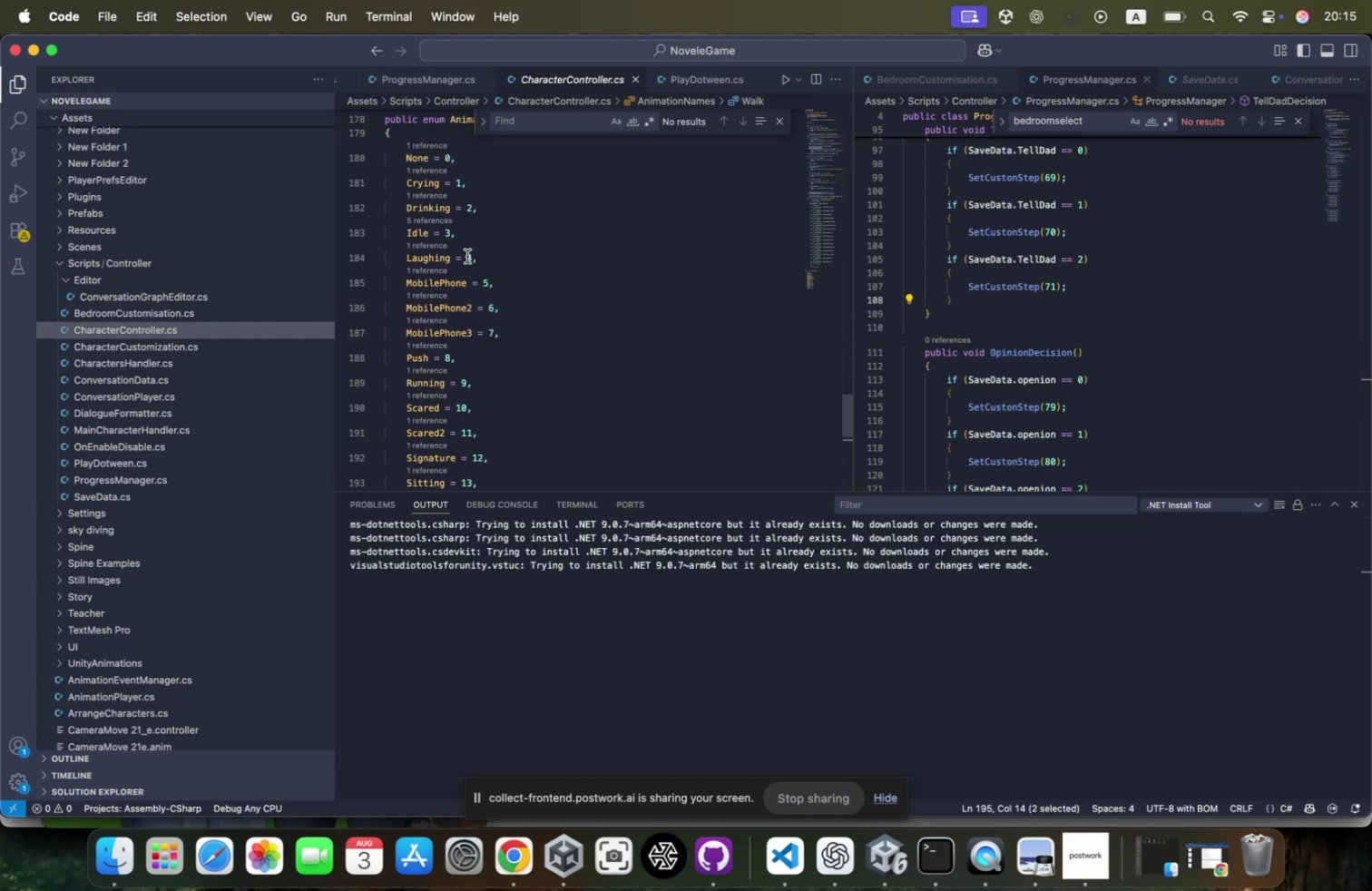 
double_click([467, 256])
 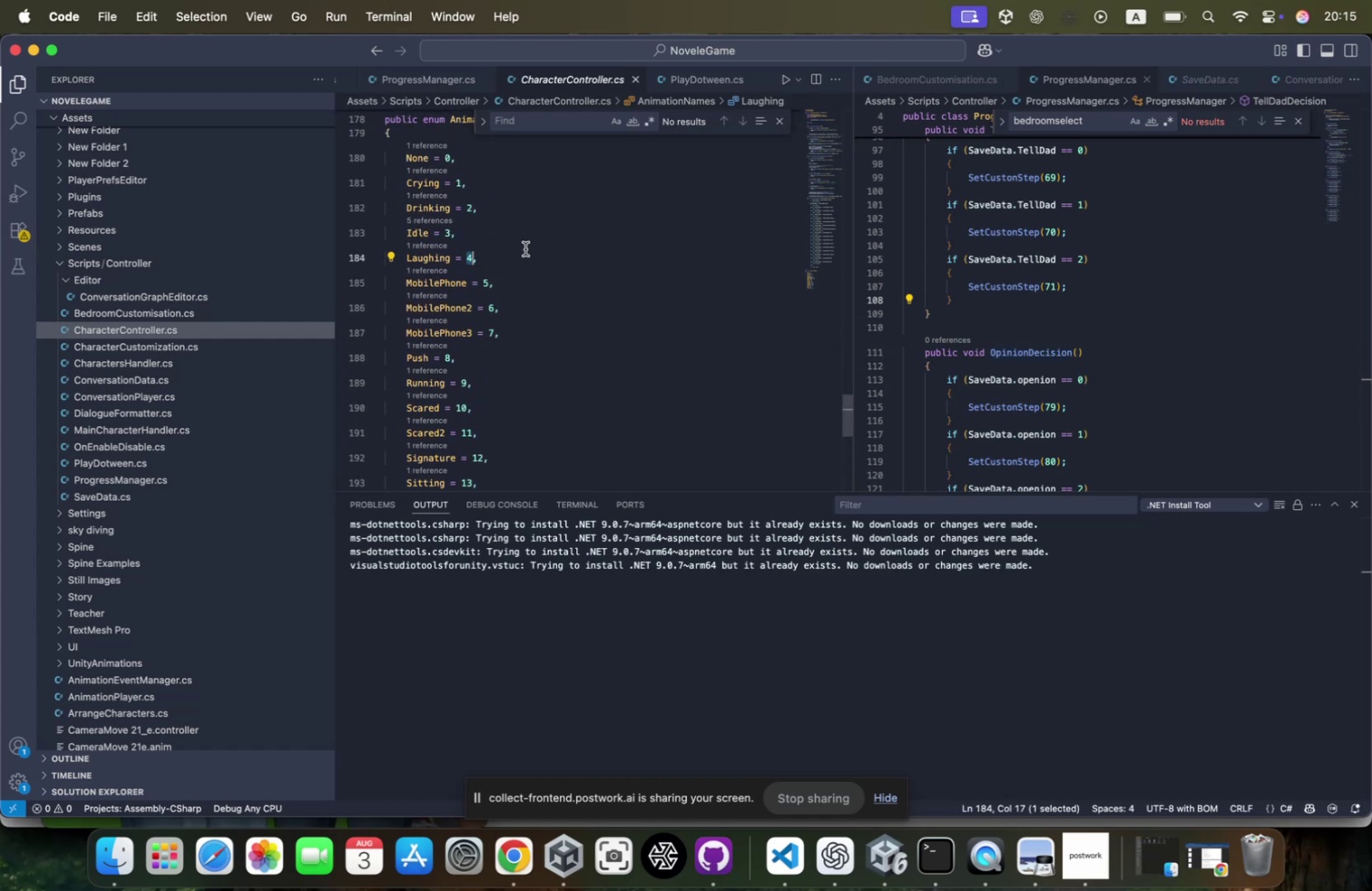 
key(Meta+CommandLeft)
 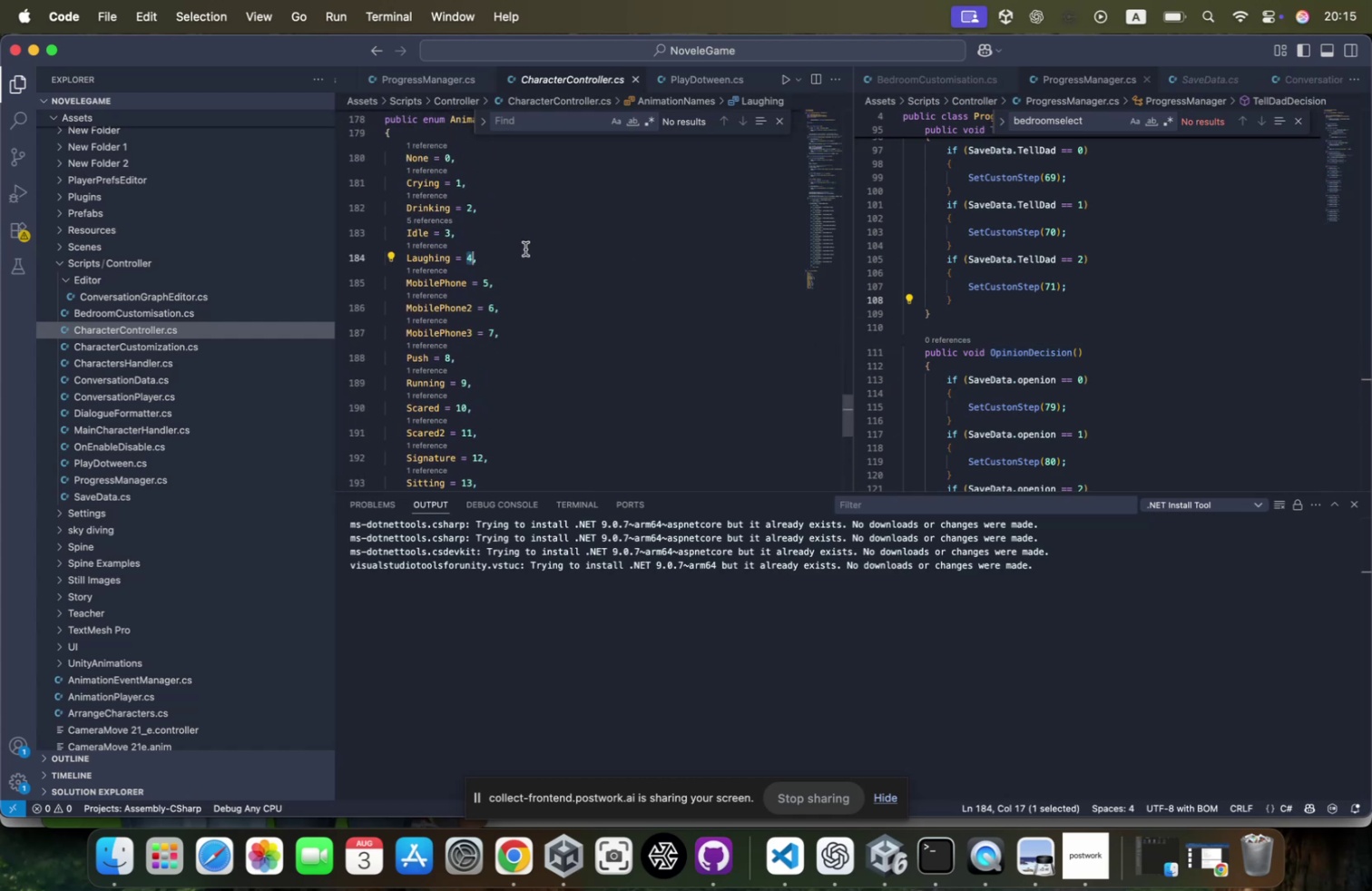 
key(Meta+C)
 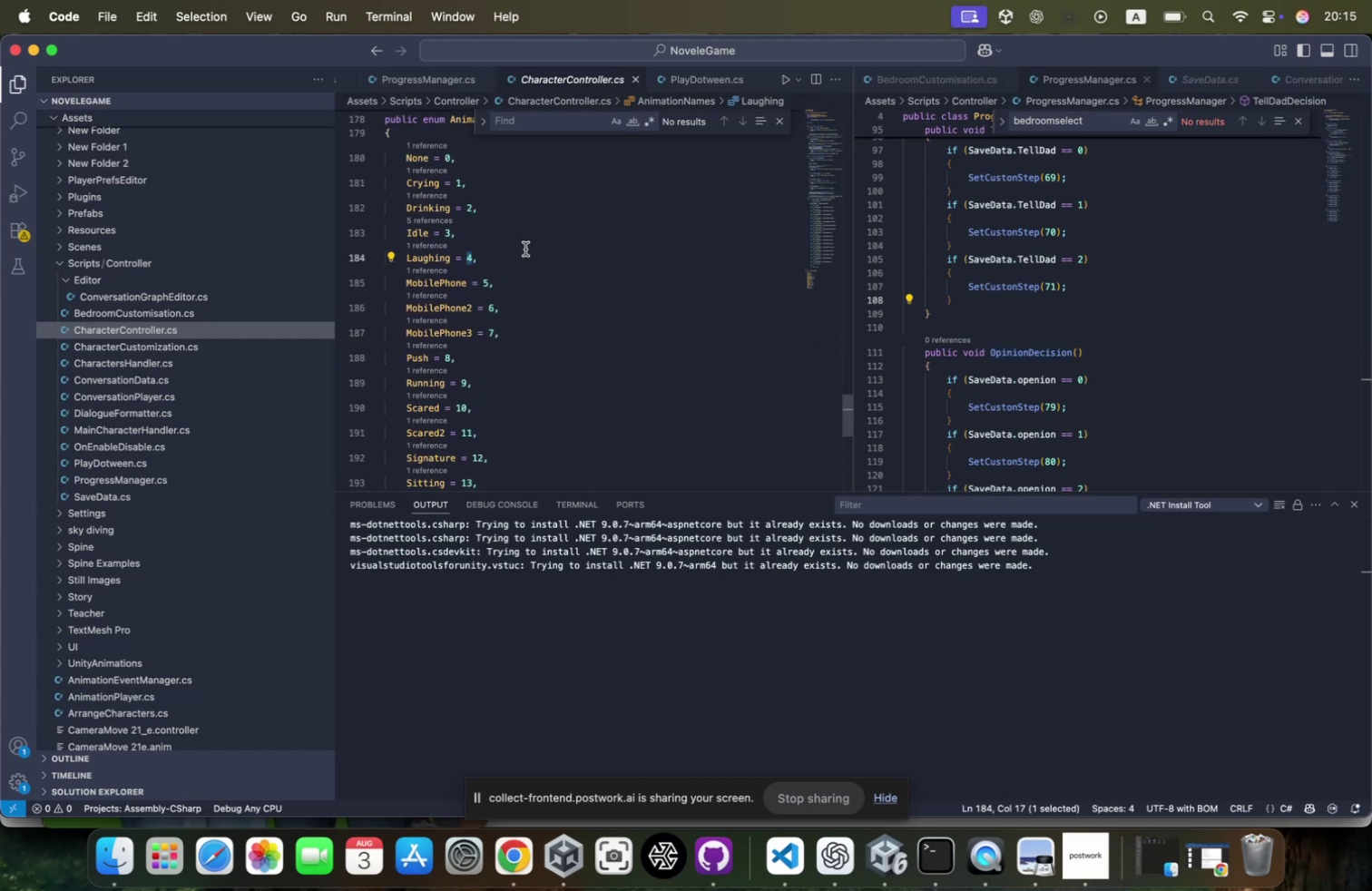 
key(Meta+CommandLeft)
 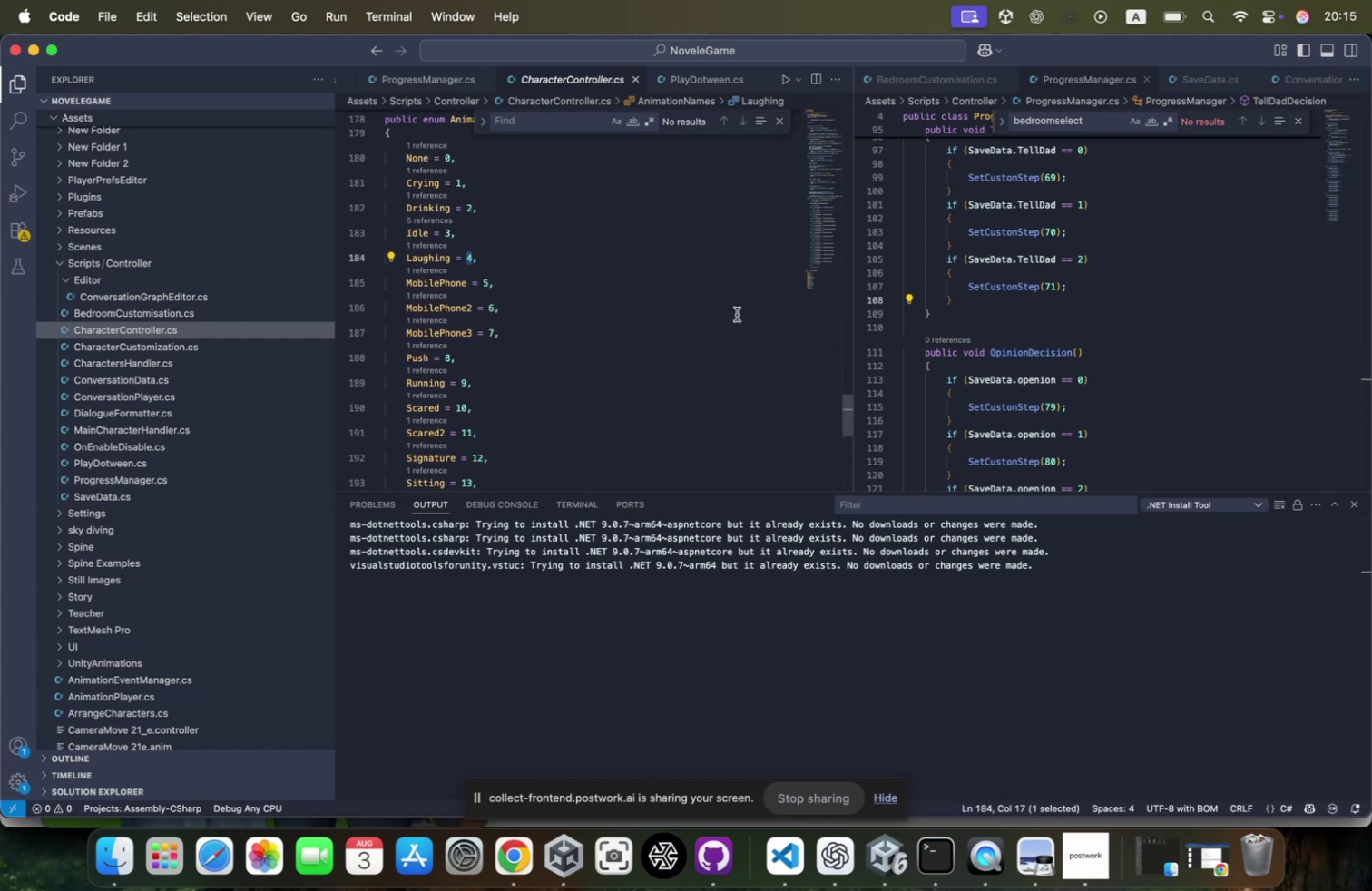 
hold_key(key=Tab, duration=0.56)
 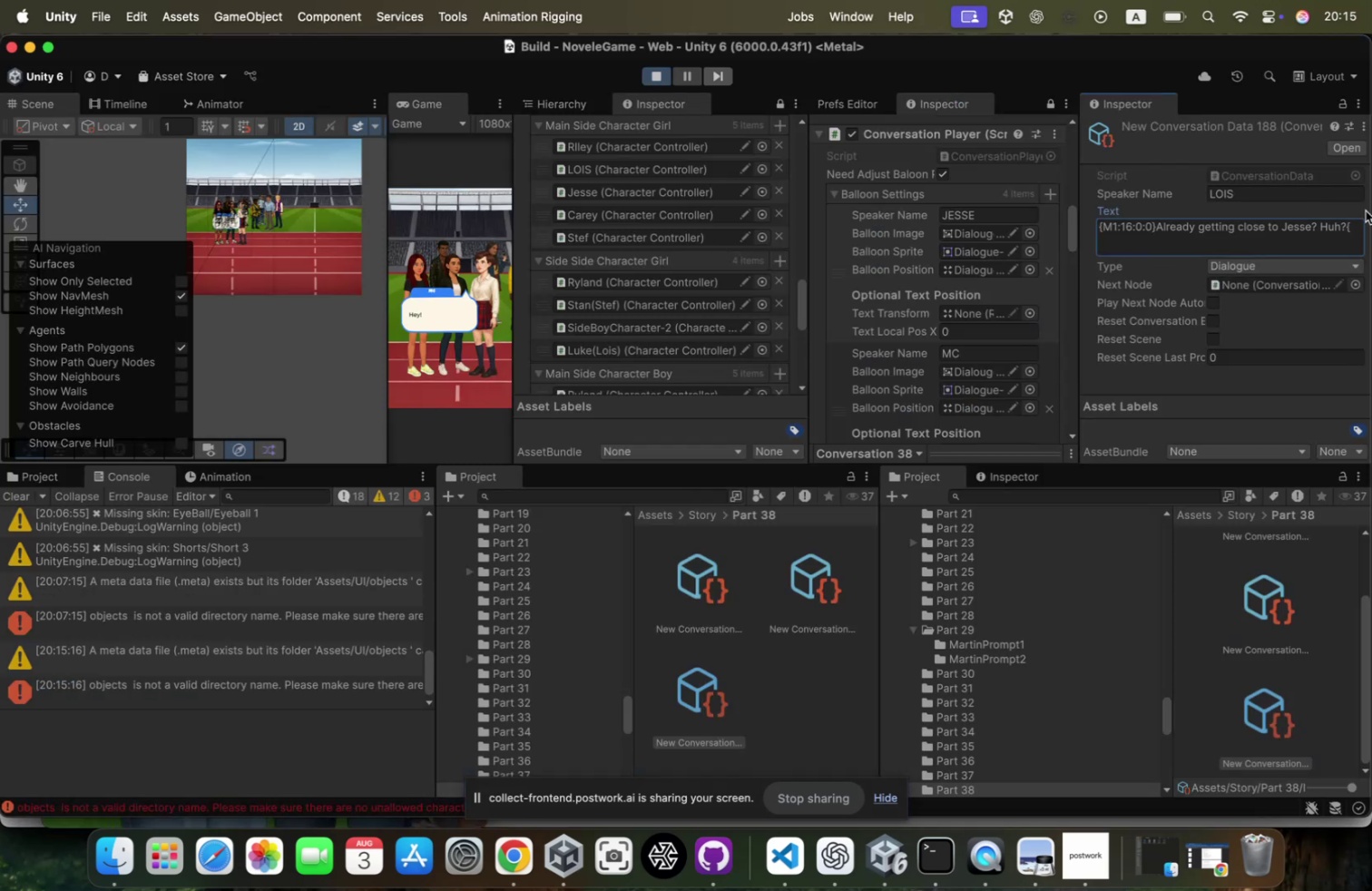 
left_click([1353, 220])
 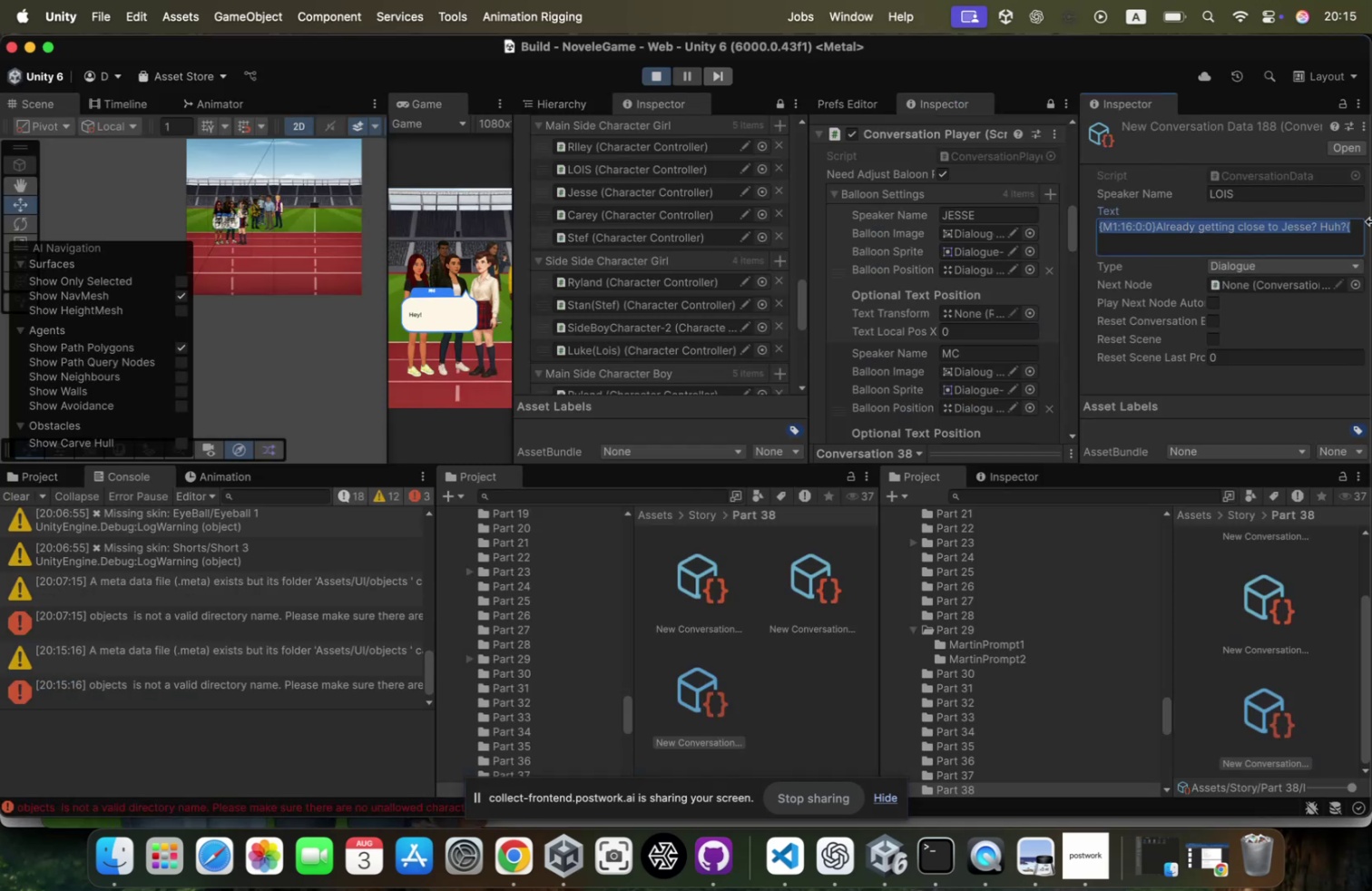 
key(ArrowRight)
 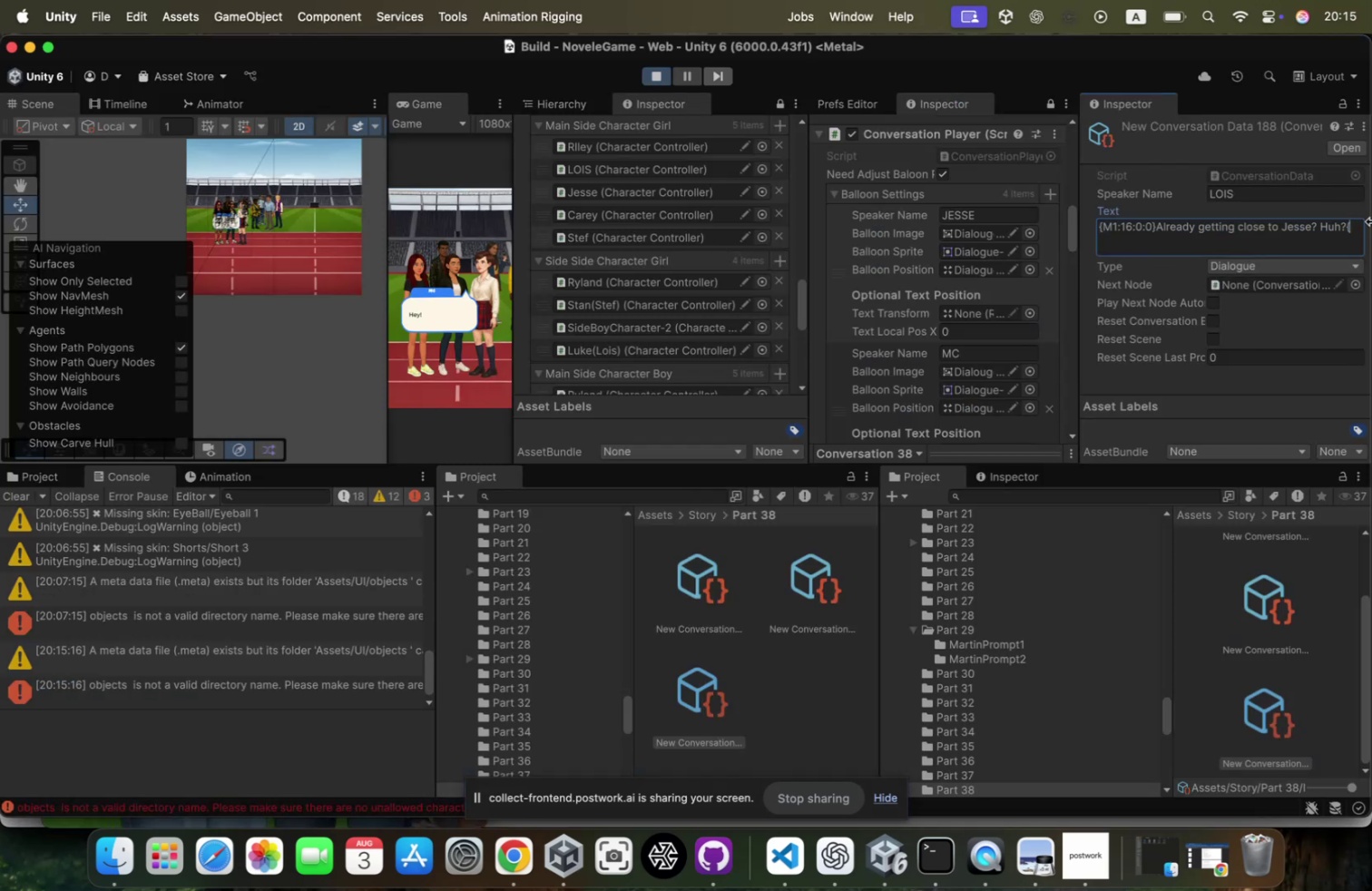 
type(M1:4:0:0}P)
key(Backspace)
type({M4:0)
key(Backspace)
type(4:-)
key(Backspace)
type(0:0])
key(Backspace)
key(Backspace)
 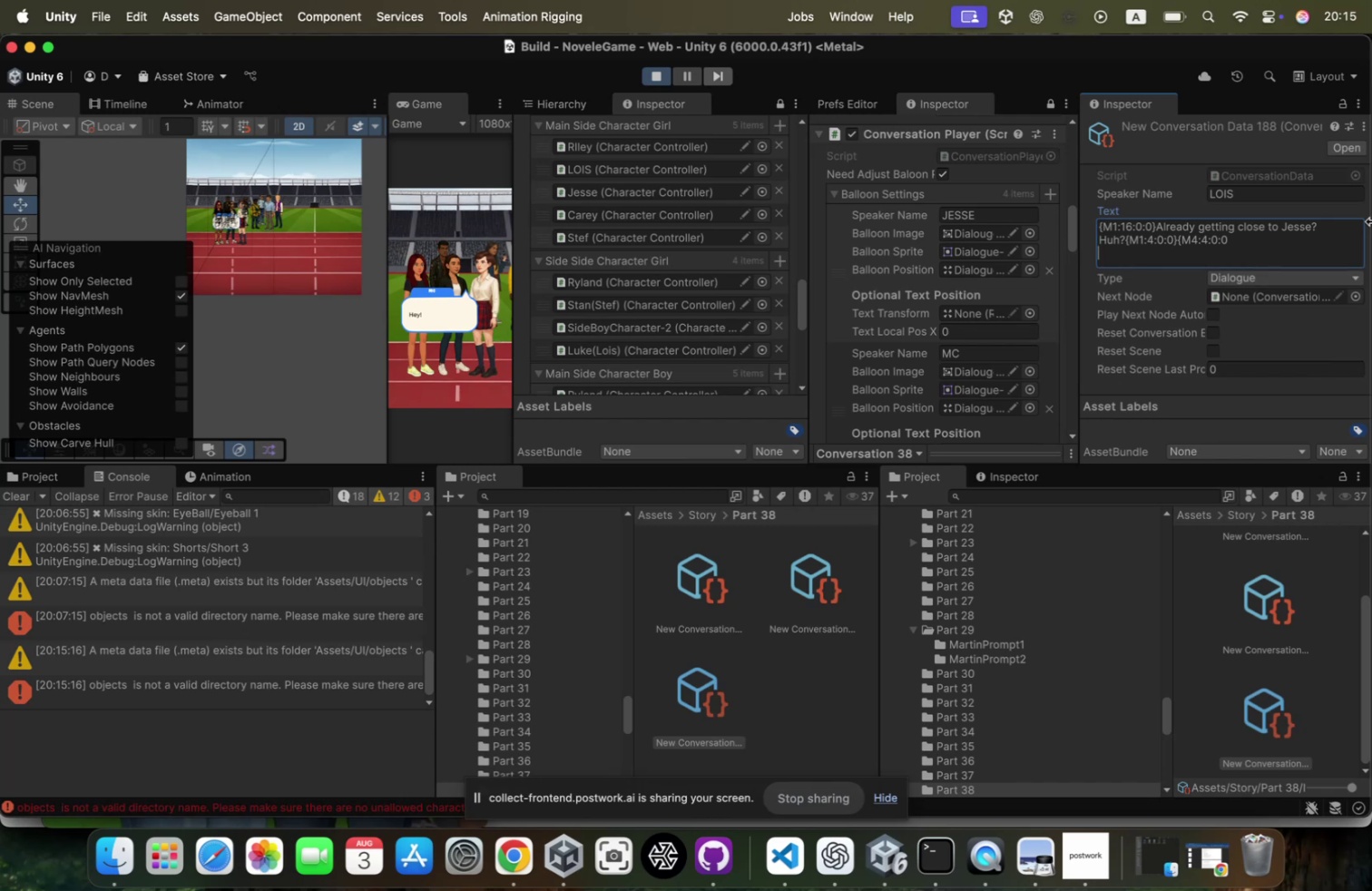 
 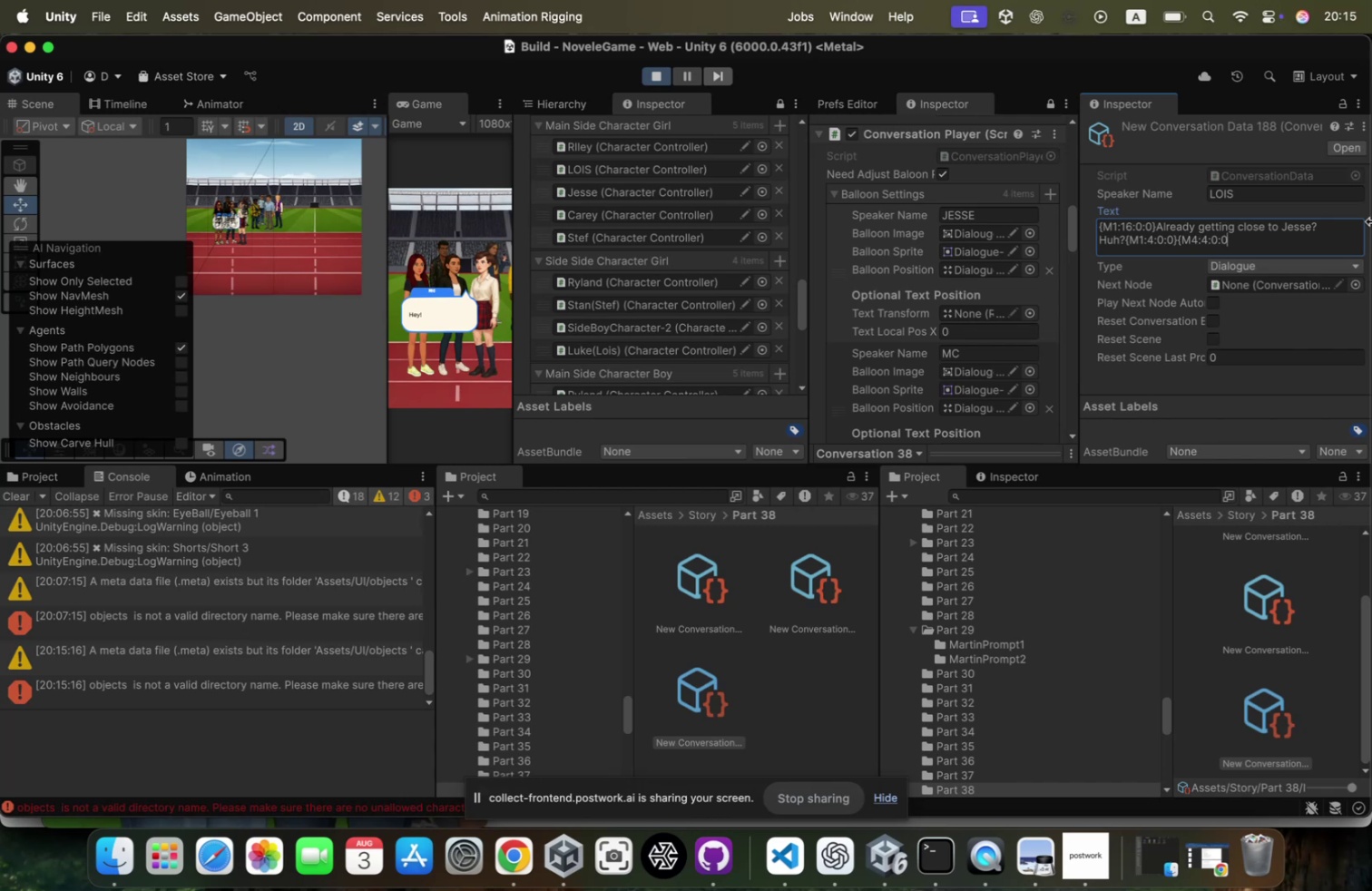 
hold_key(key=Enter, duration=0.46)
 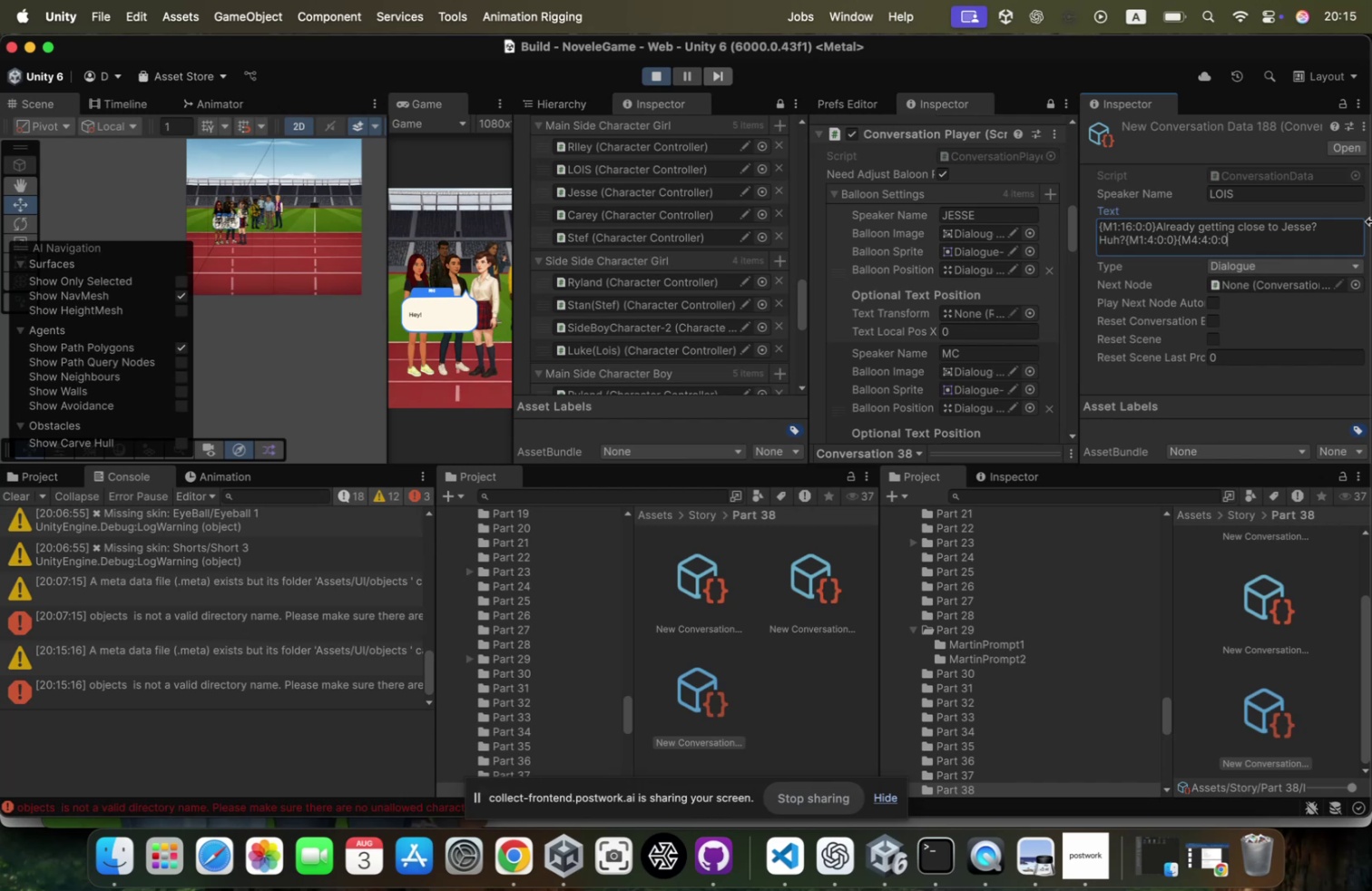 
key(Enter)
 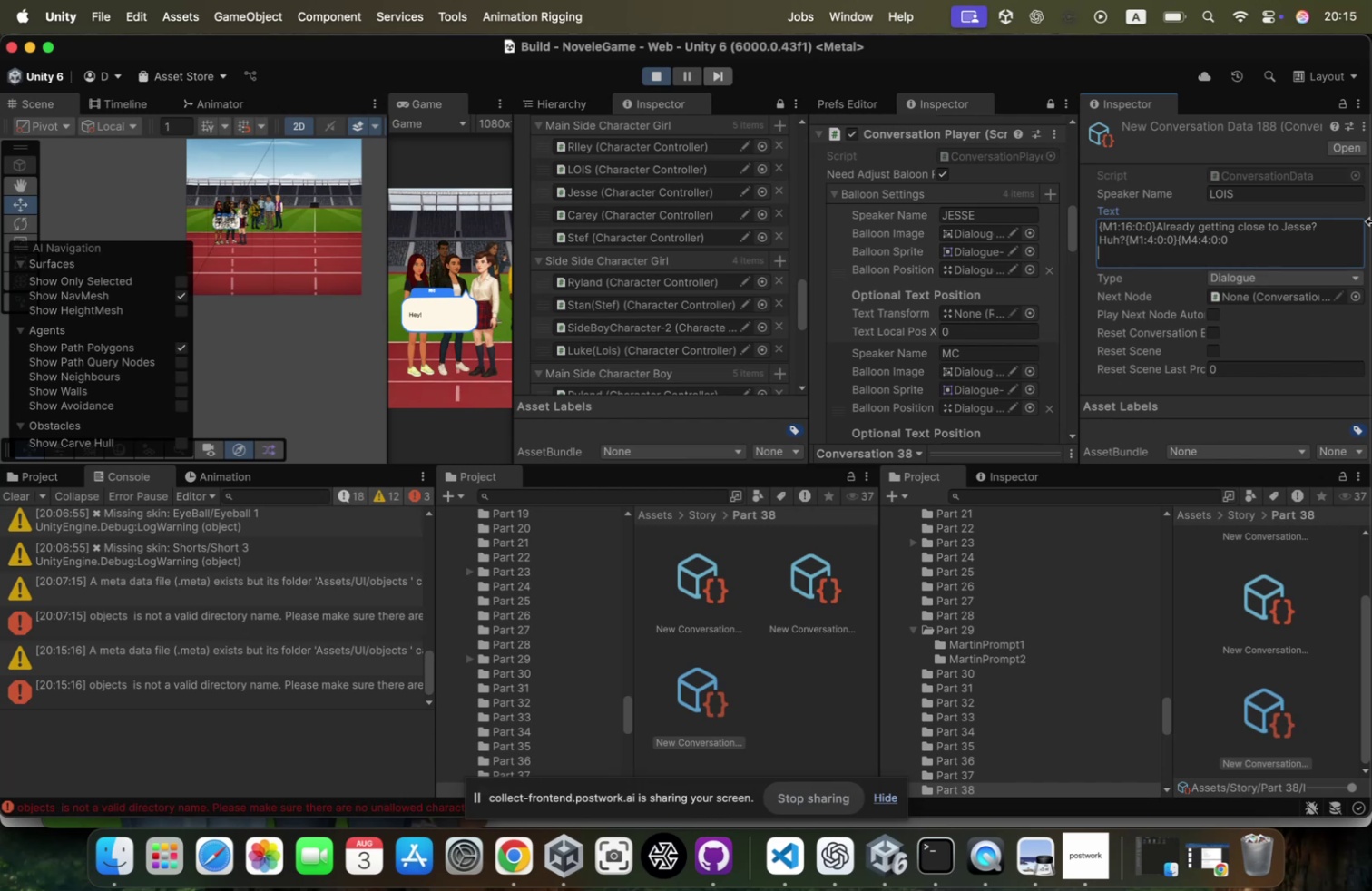 
key(Backspace)
 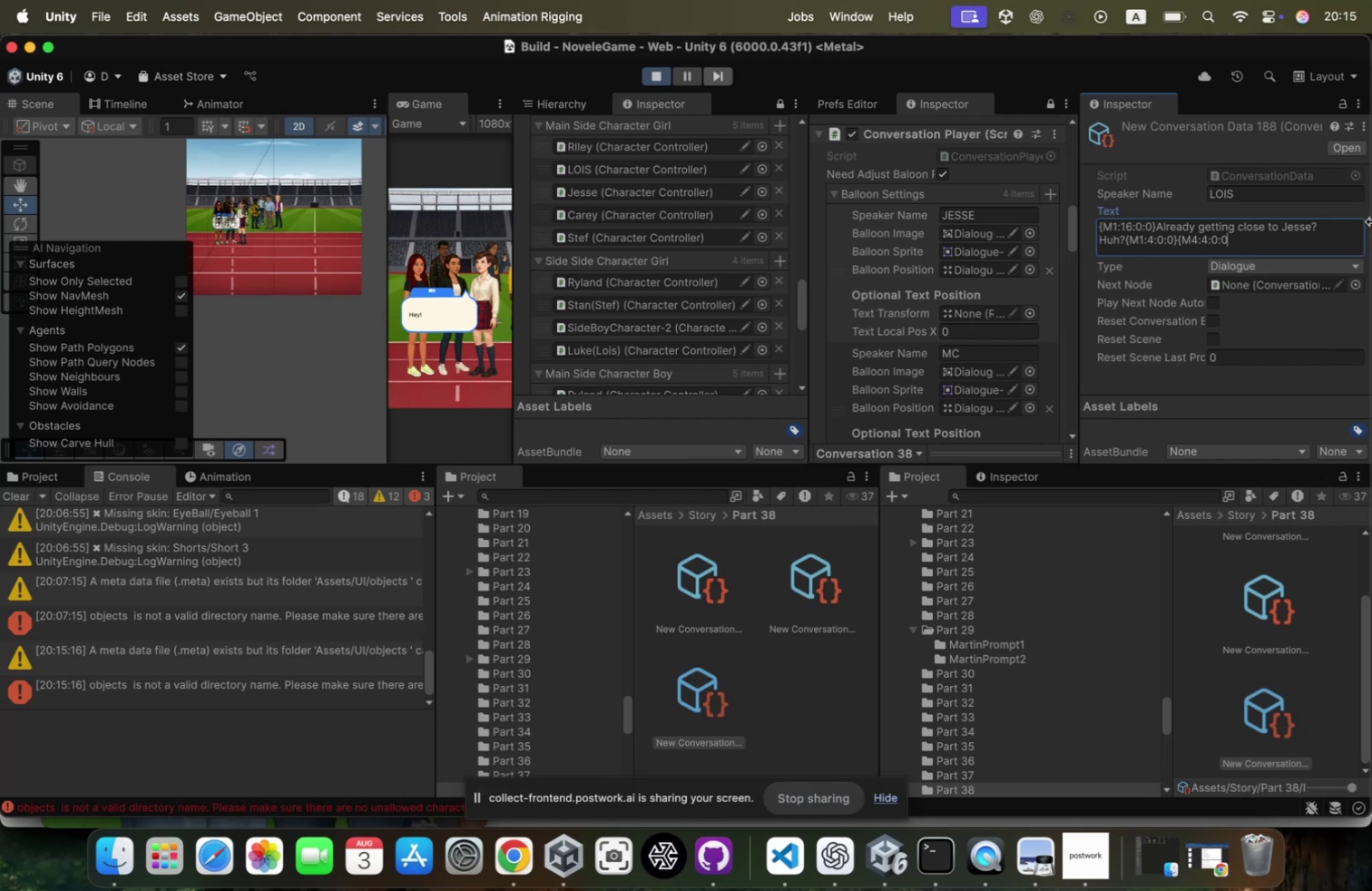 
key(Enter)
 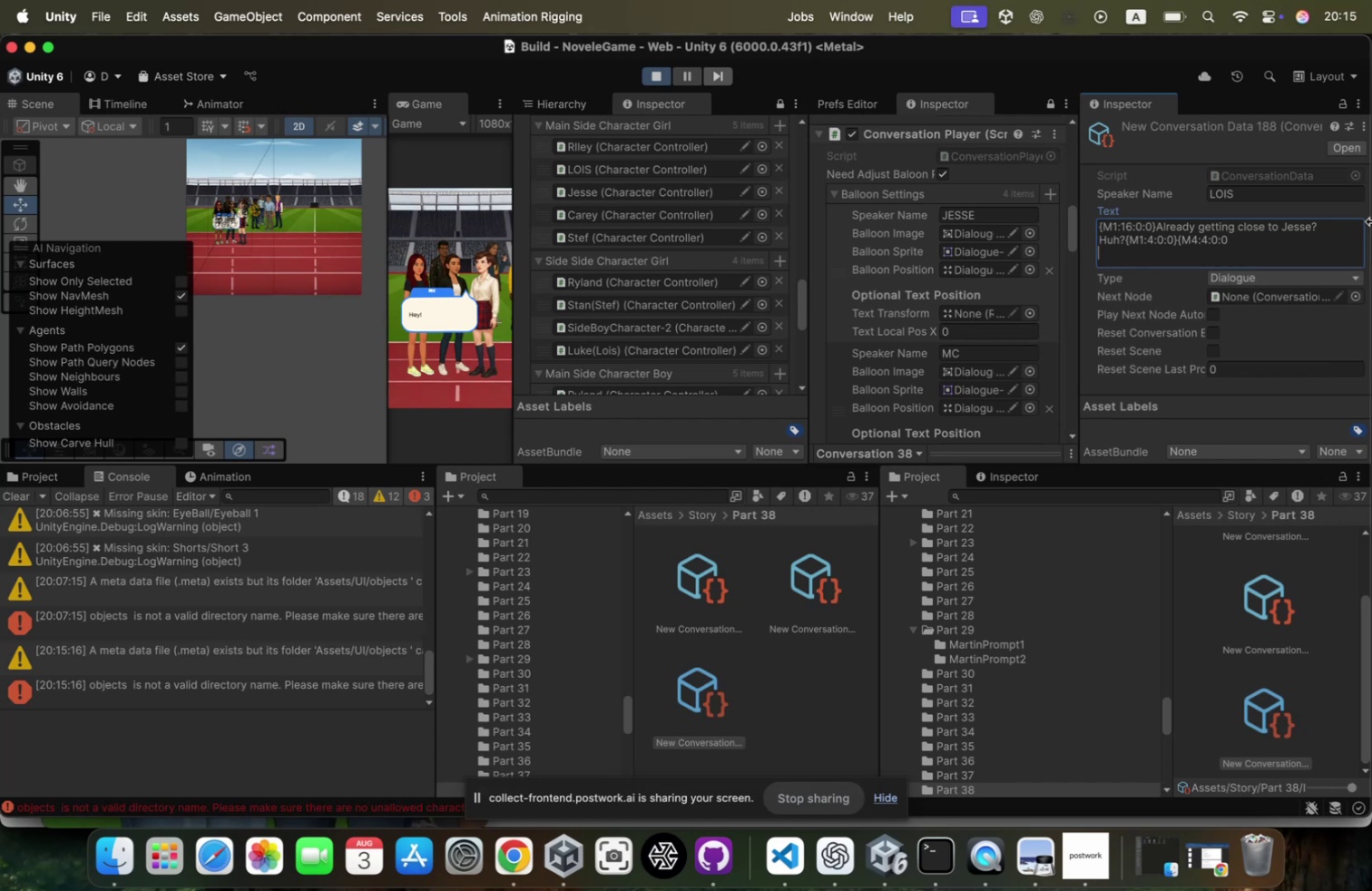 
key(Backspace)
type(}{PA:)
 